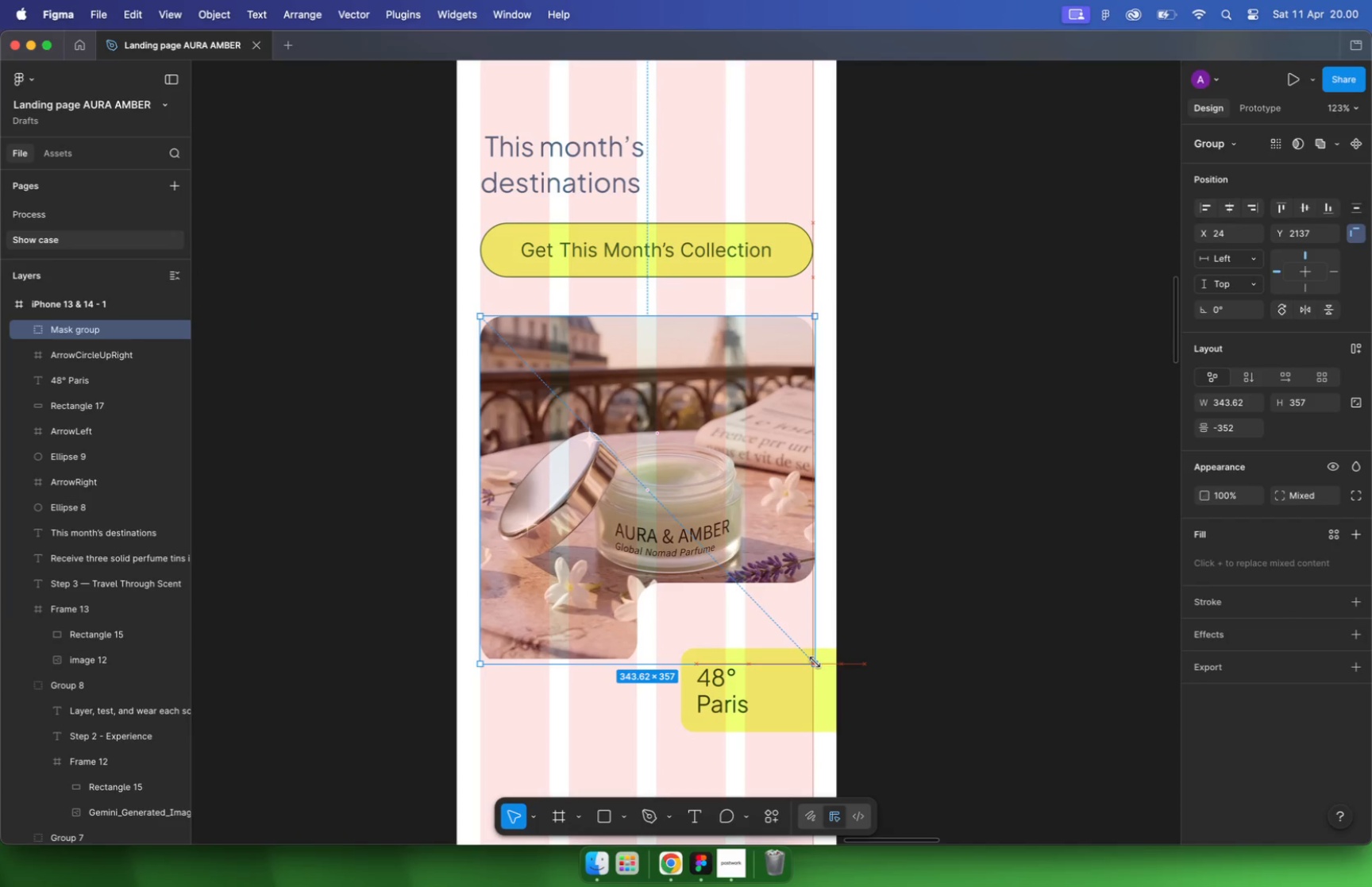 
hold_key(key=CommandLeft, duration=0.45)
double_click([591, 532])
 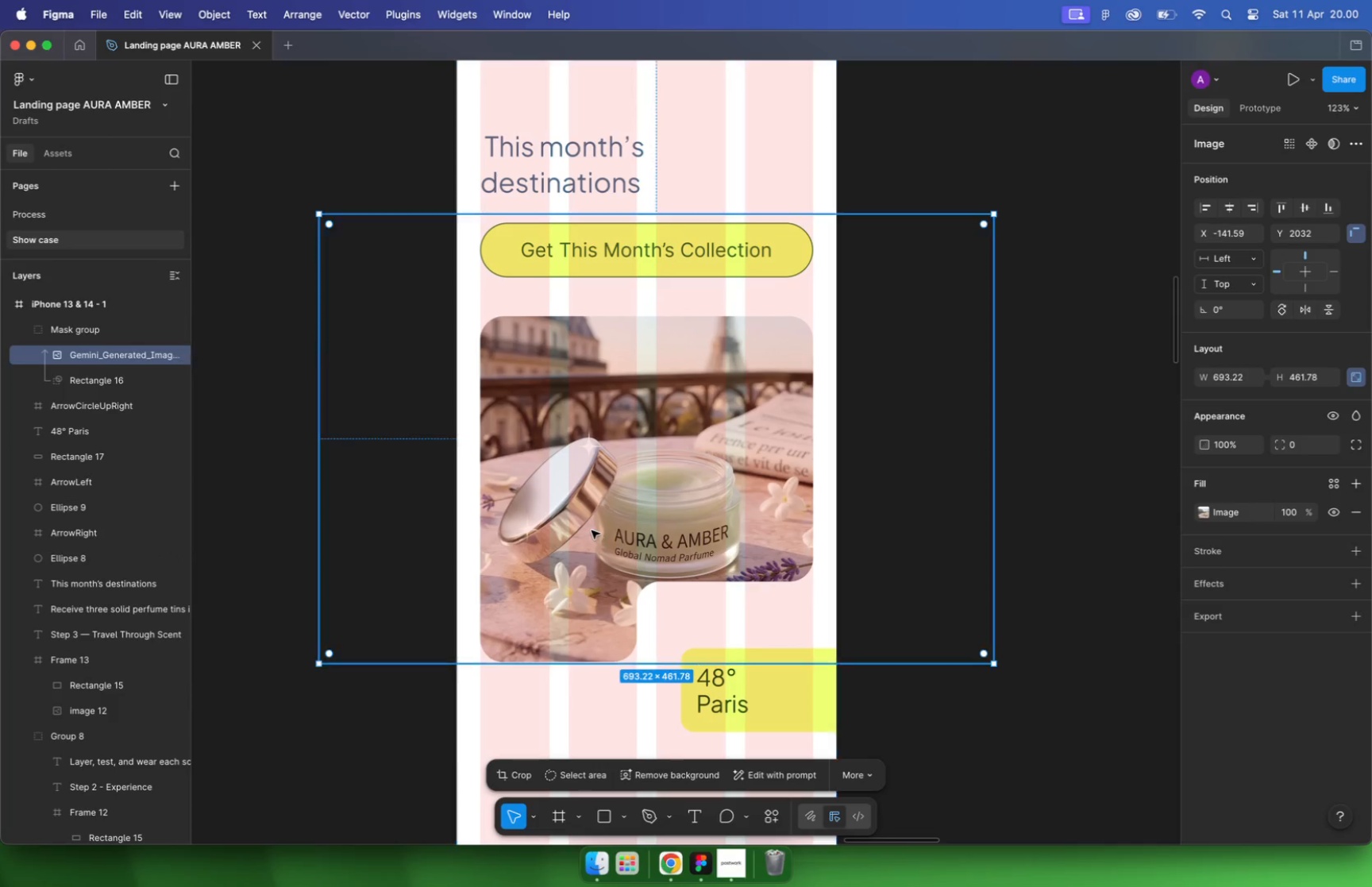 
left_click_drag(start_coordinate=[595, 523], to_coordinate=[592, 530])
 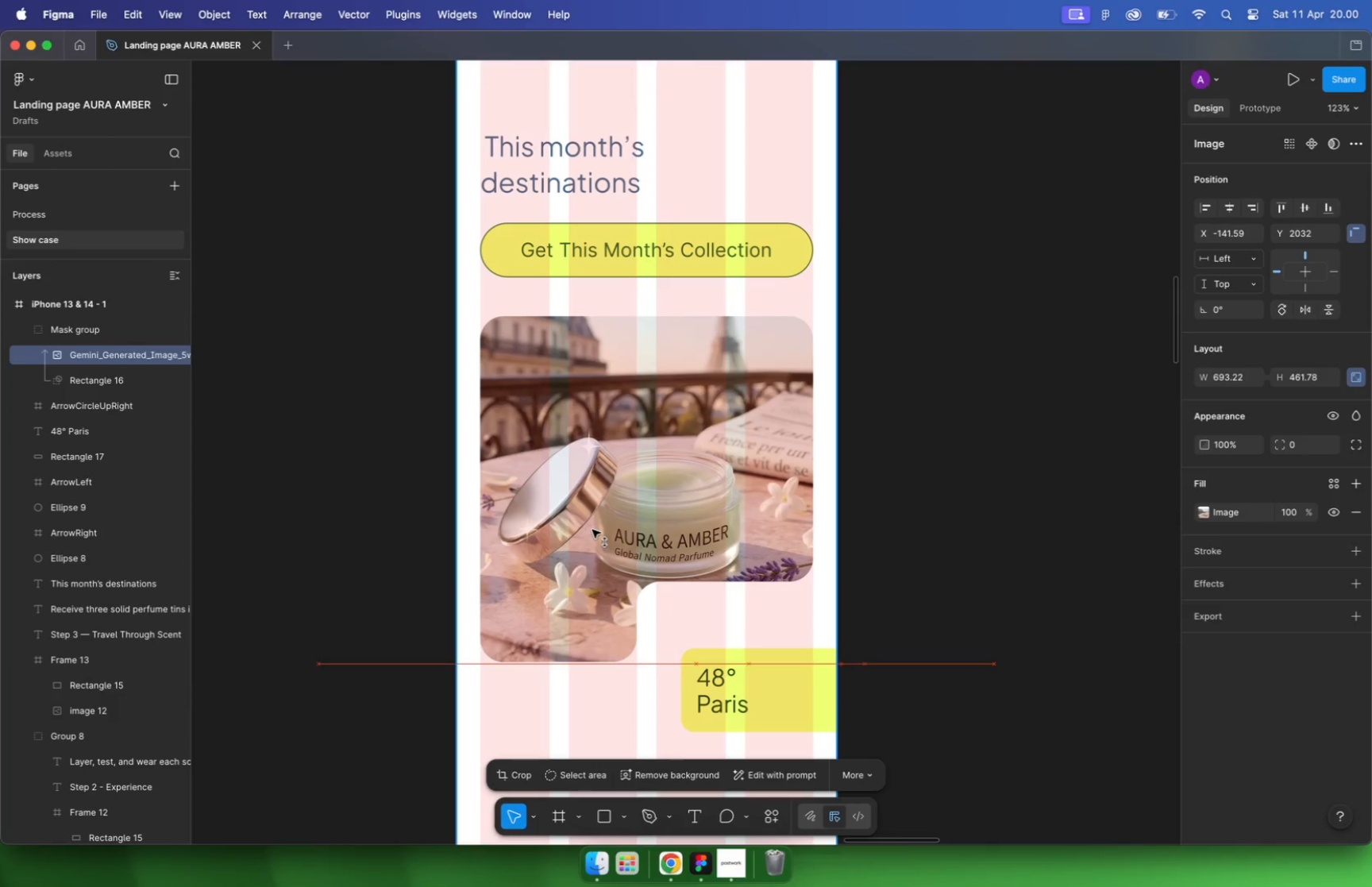 
hold_key(key=ShiftLeft, duration=3.06)
 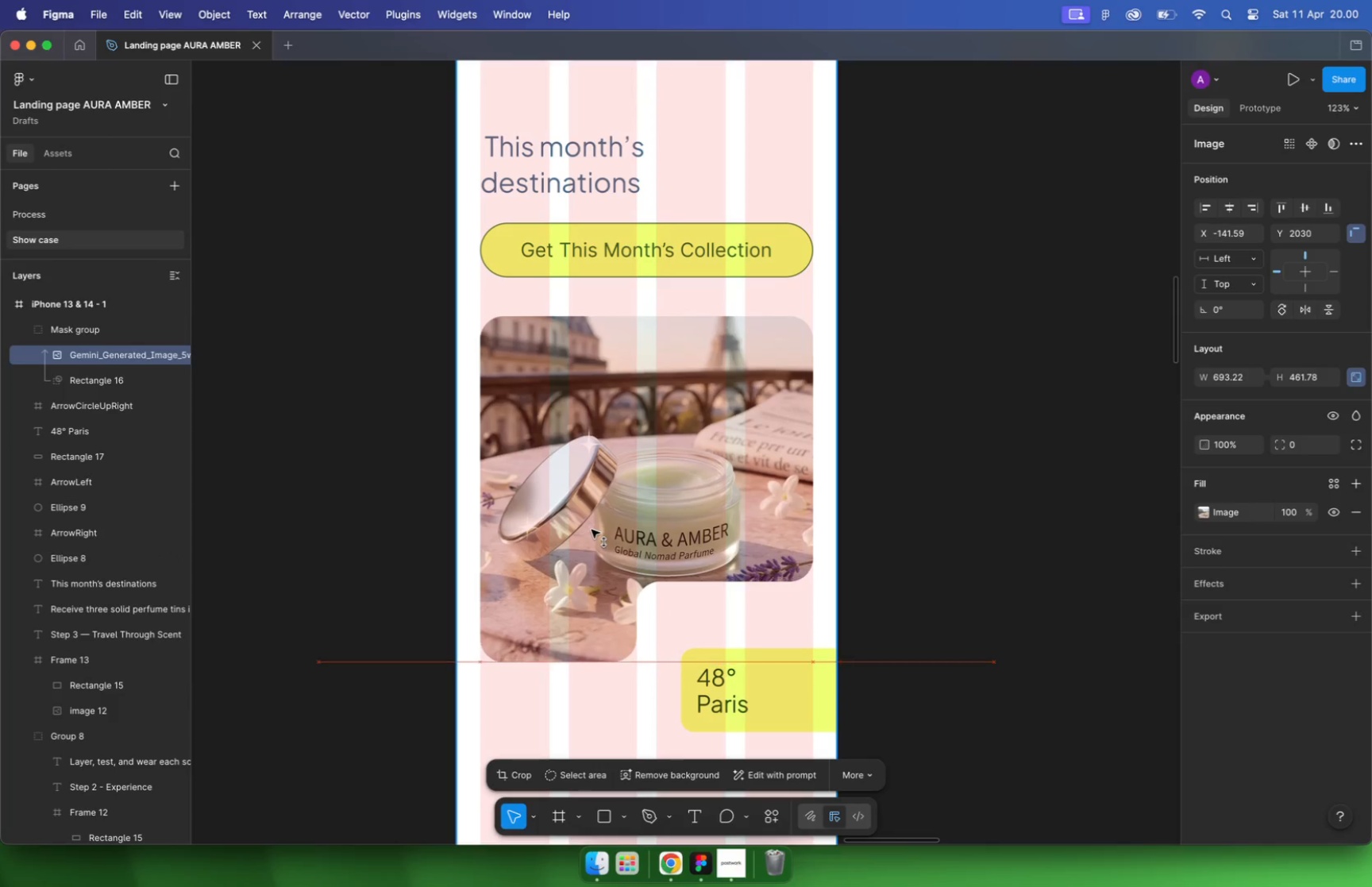 
left_click([1062, 472])
 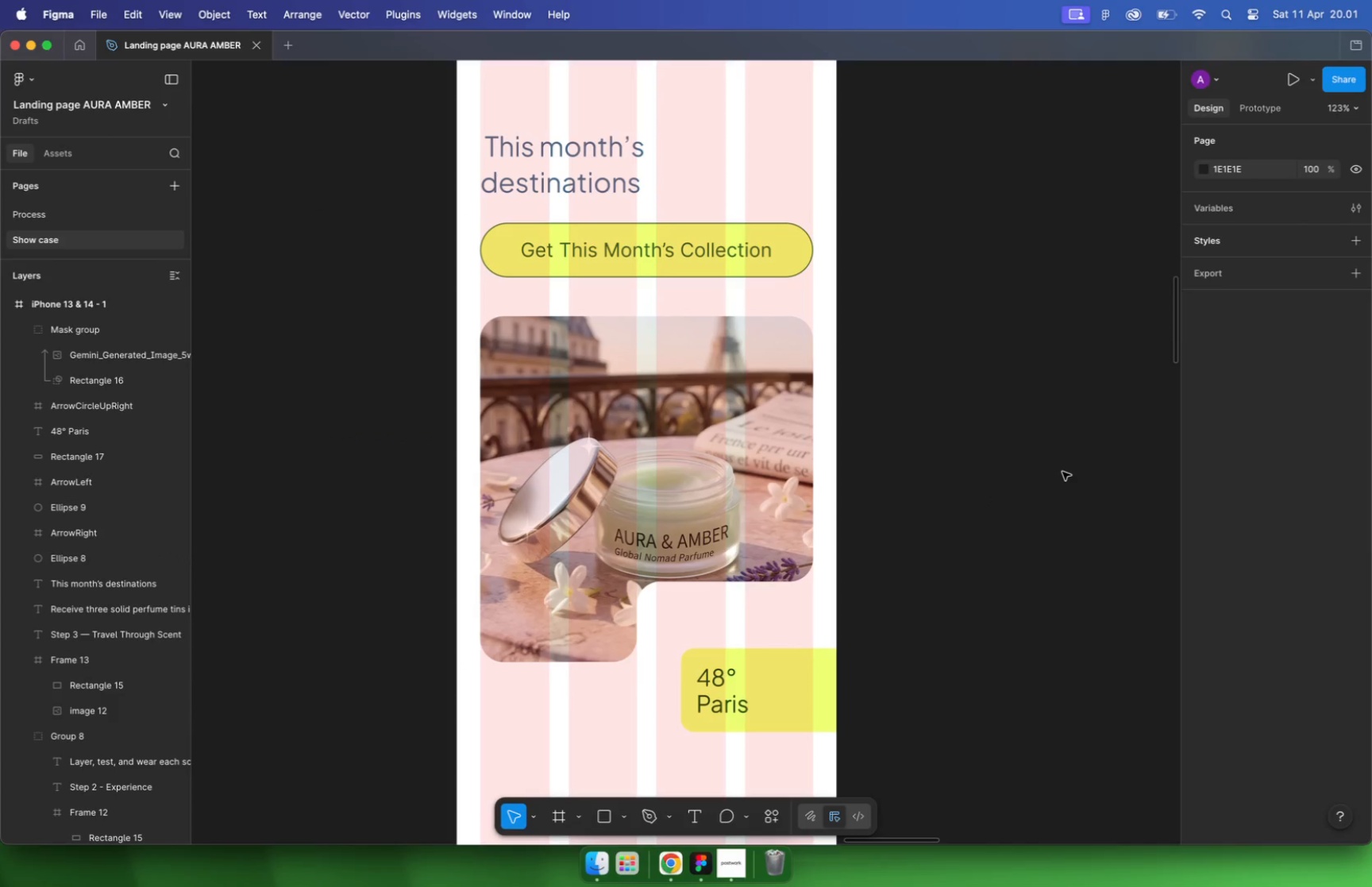 
key(Escape)
 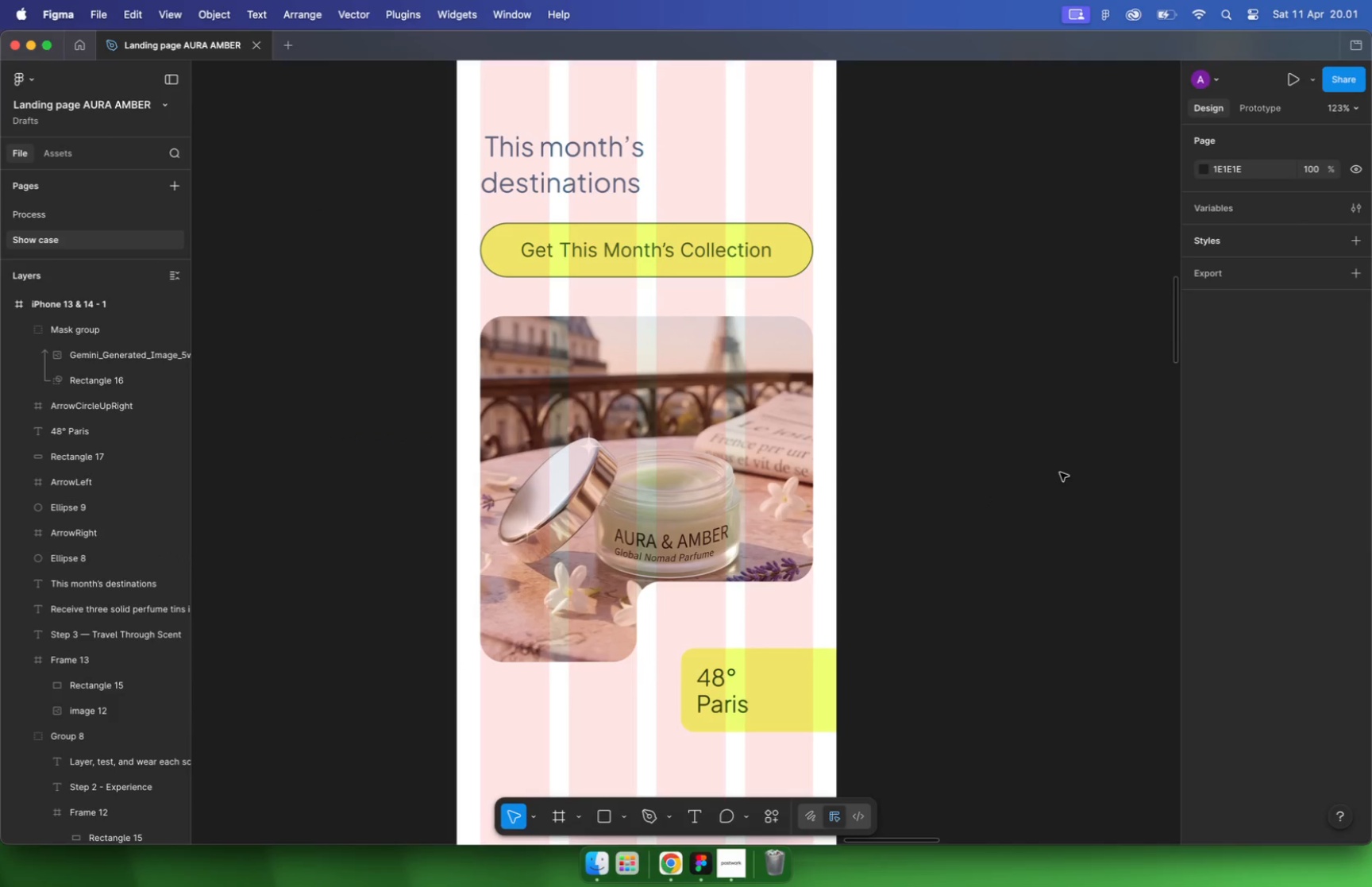 
key(Escape)
 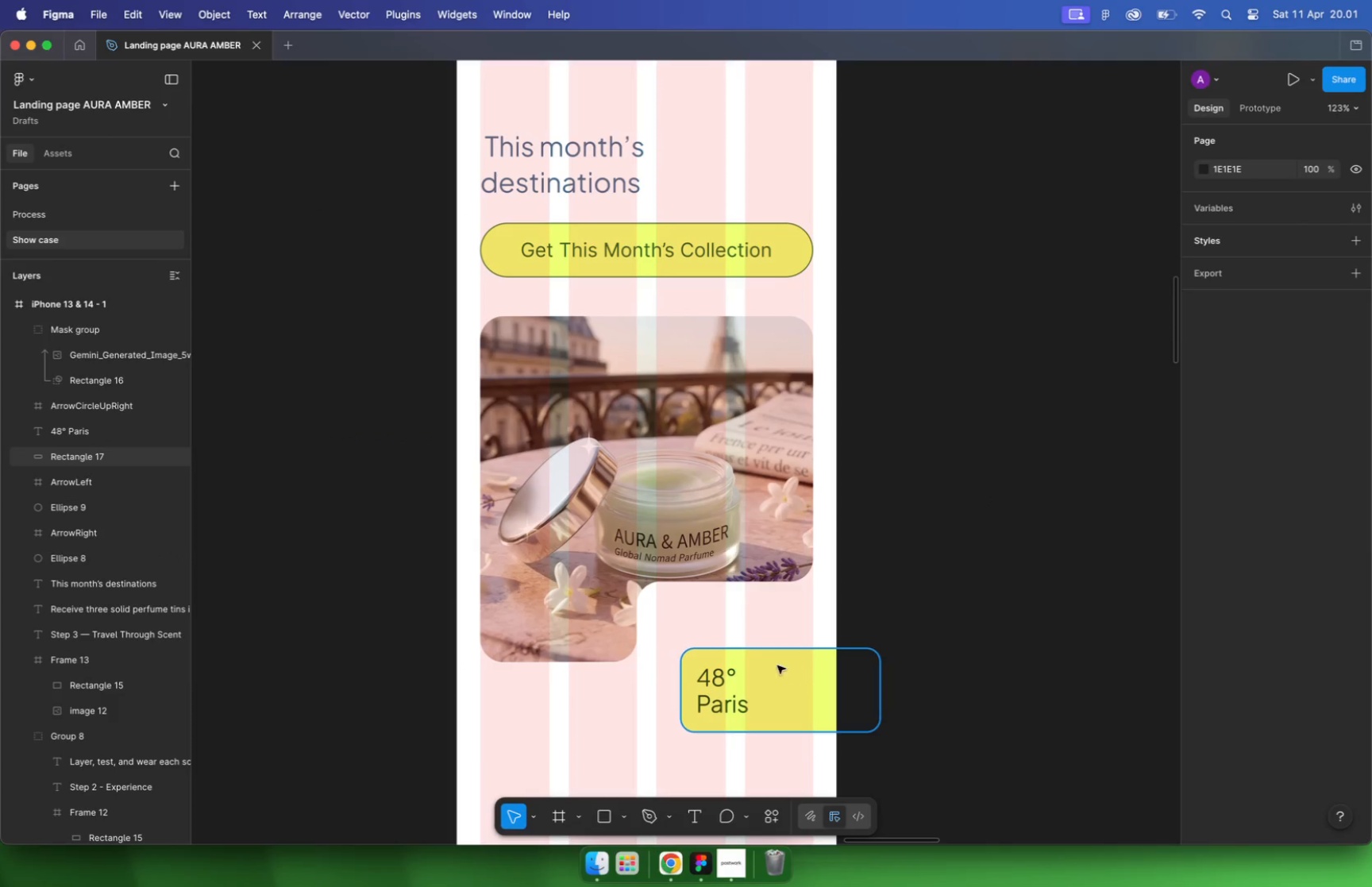 
hold_key(key=CommandLeft, duration=1.37)
scroll: coordinate [734, 687], scroll_direction: up, amount: 4.0
 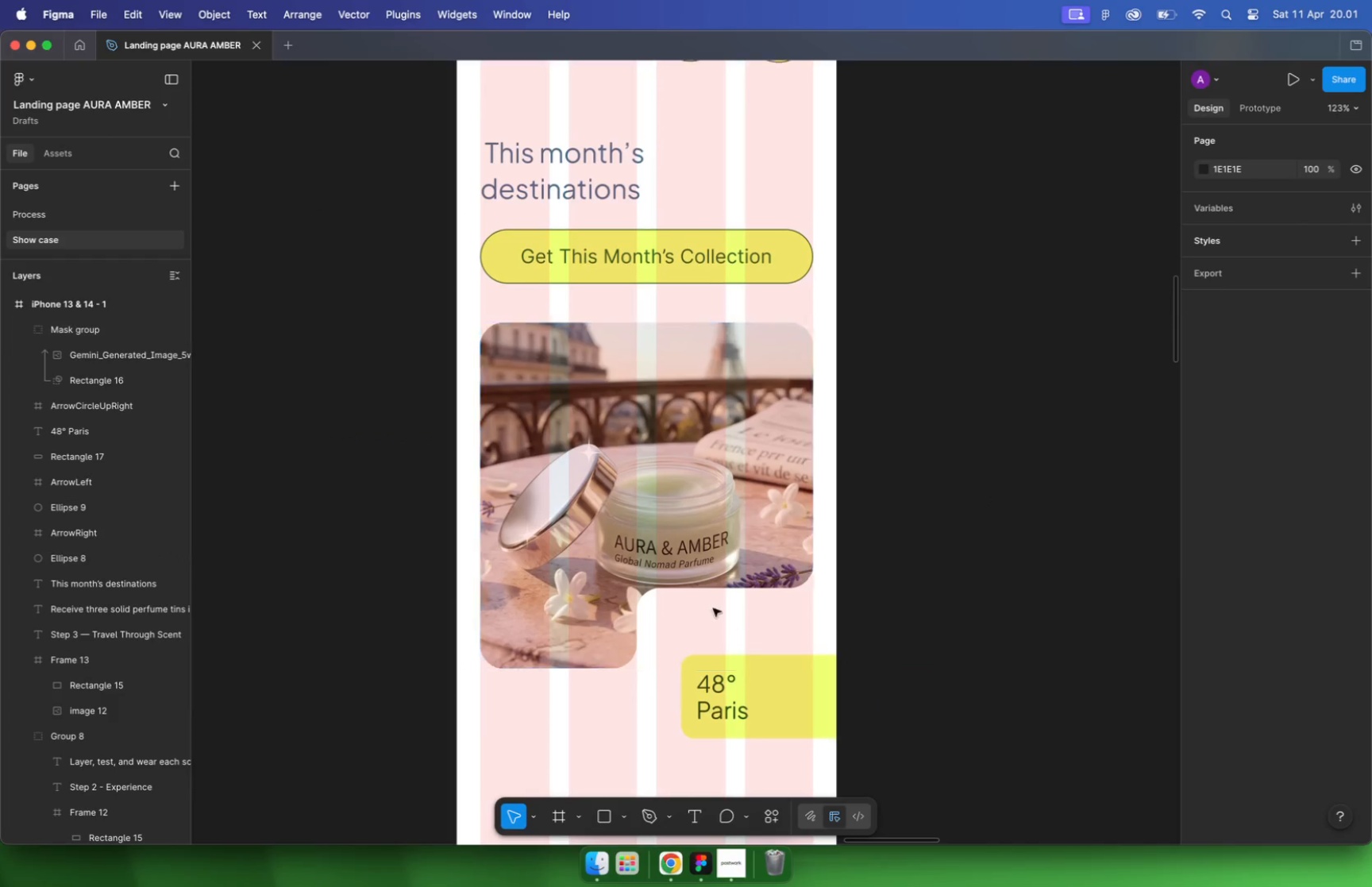 
hold_key(key=CommandLeft, duration=0.41)
 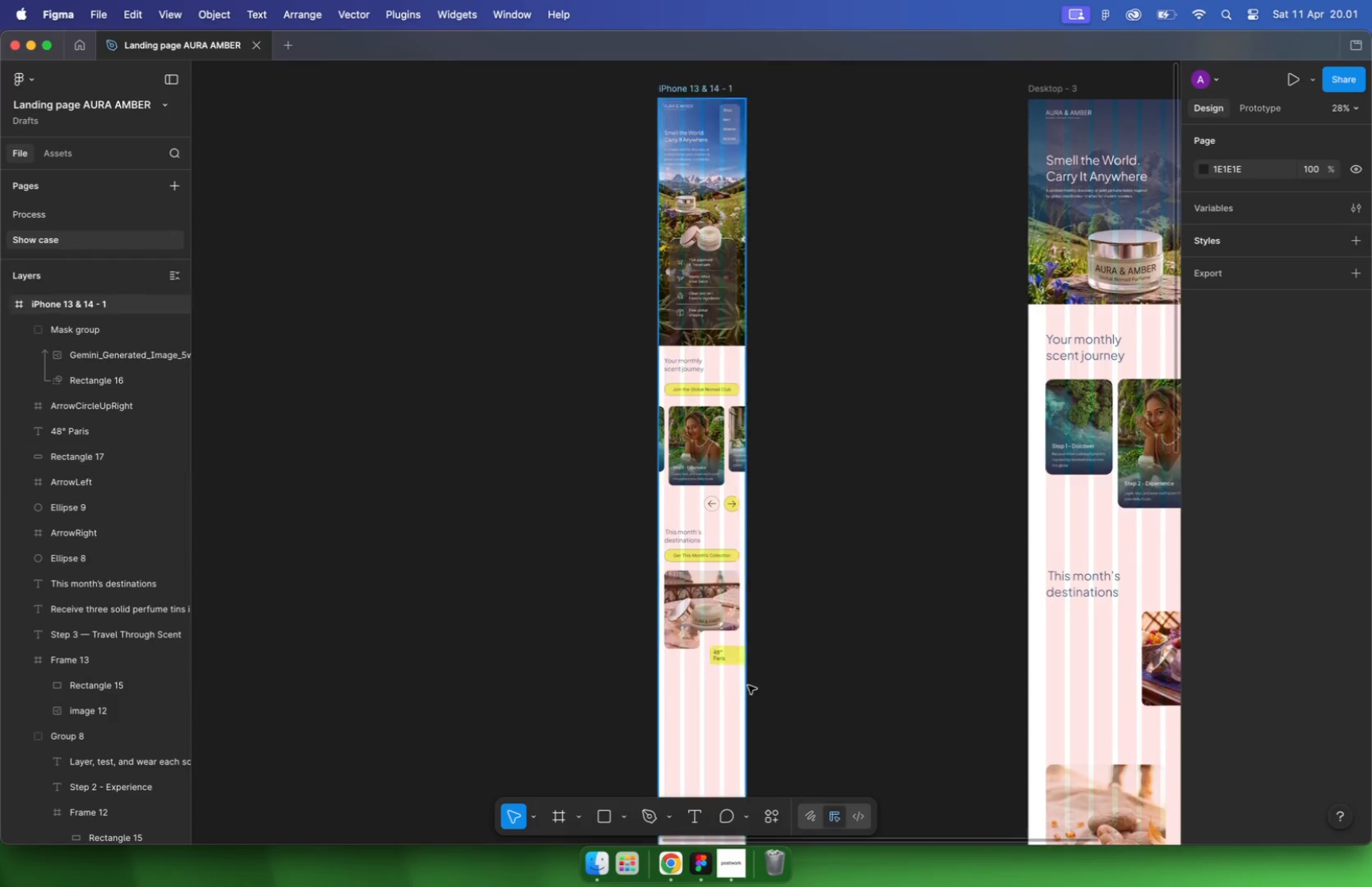 
left_click([737, 341])
 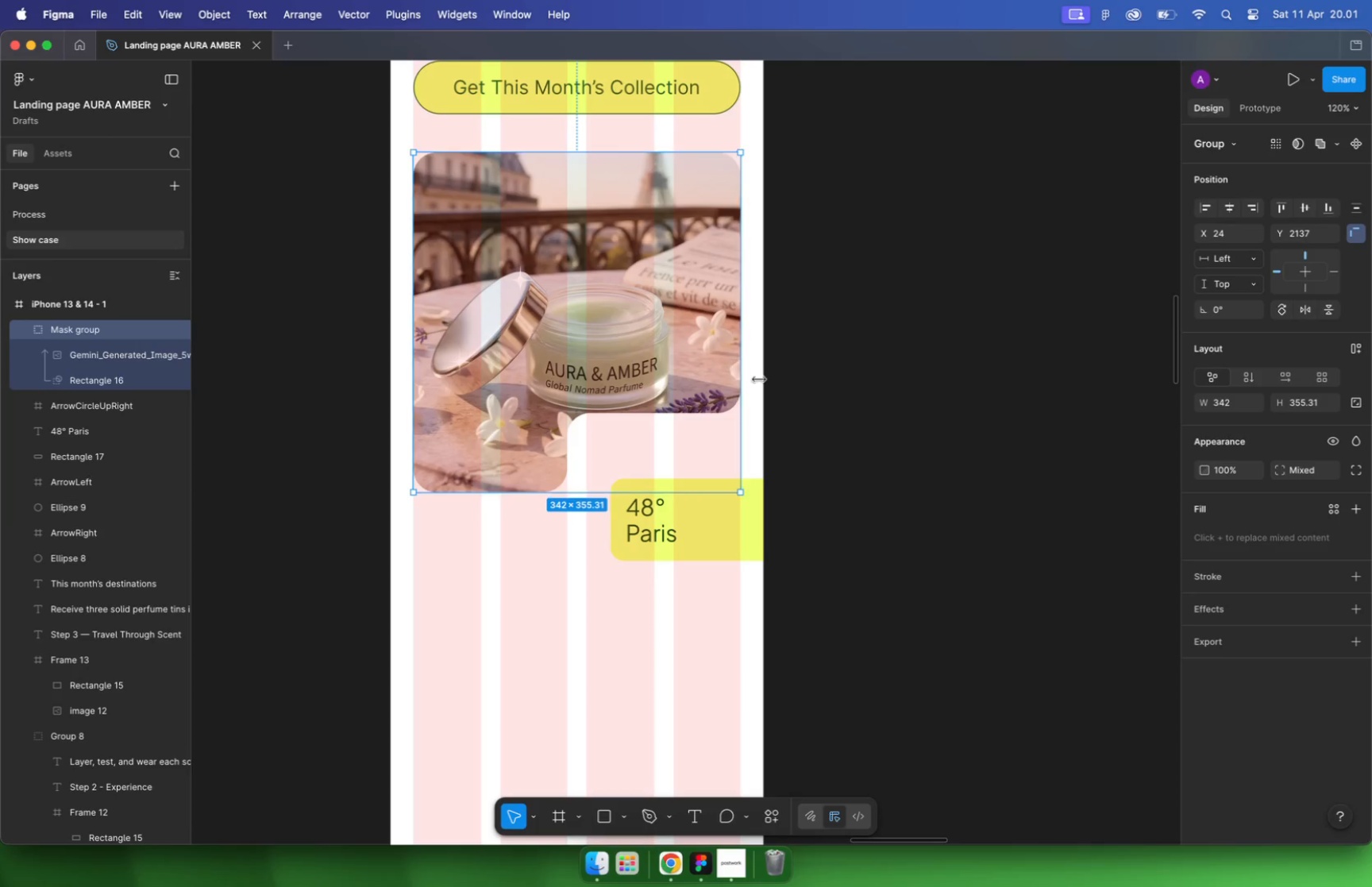 
left_click_drag(start_coordinate=[942, 397], to_coordinate=[942, 392])
 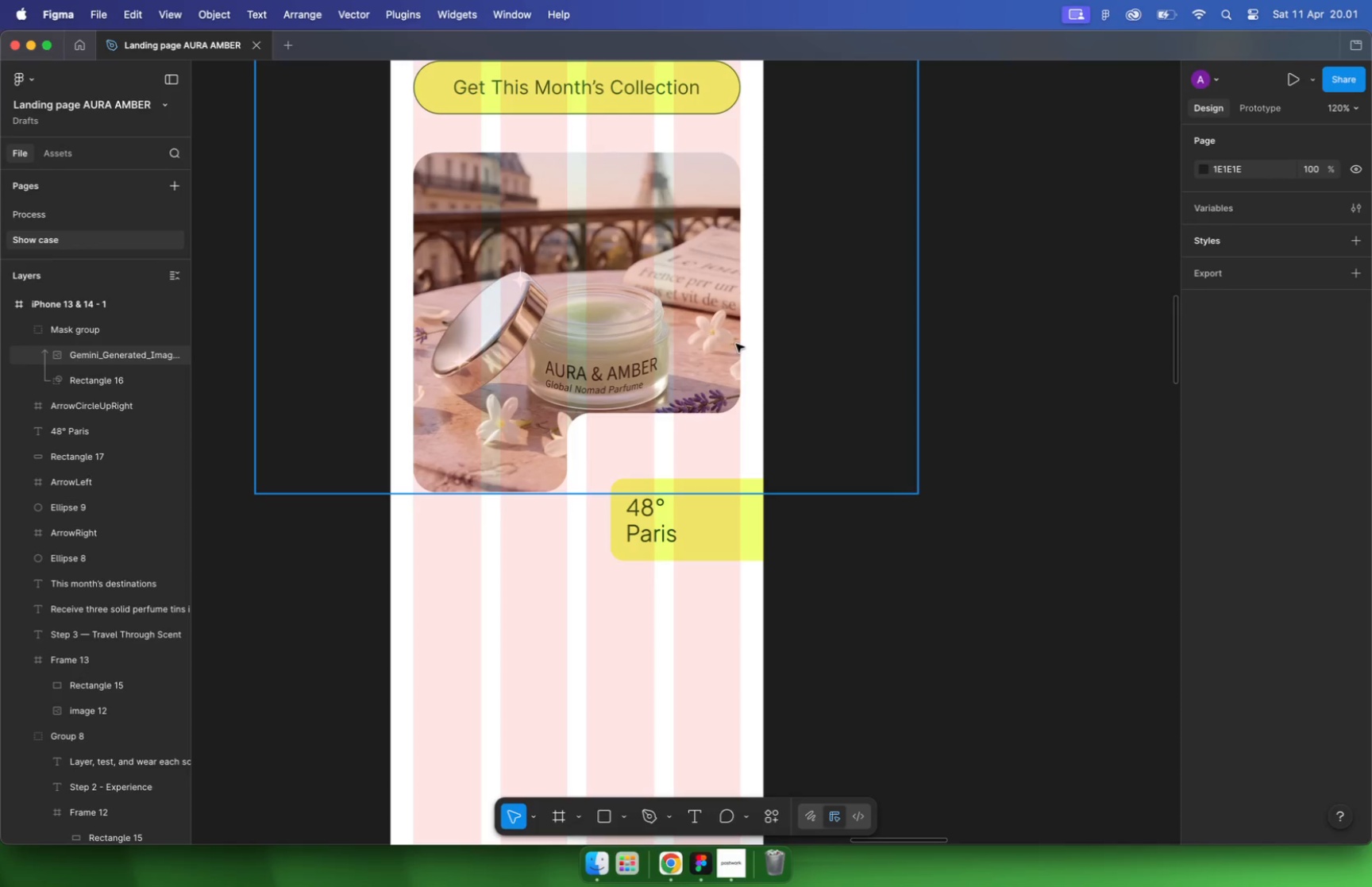 
type(12)
 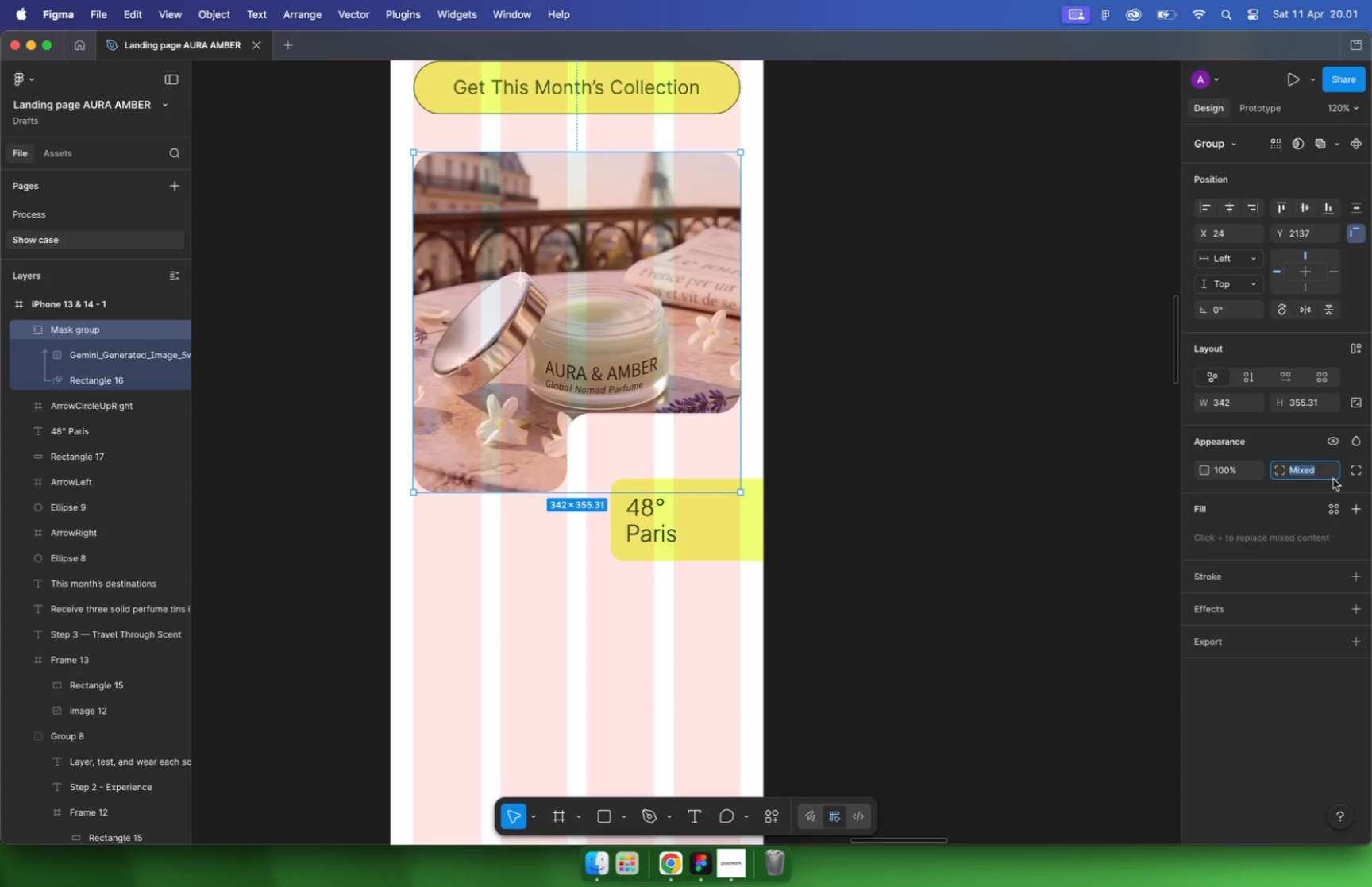 
key(Enter)
 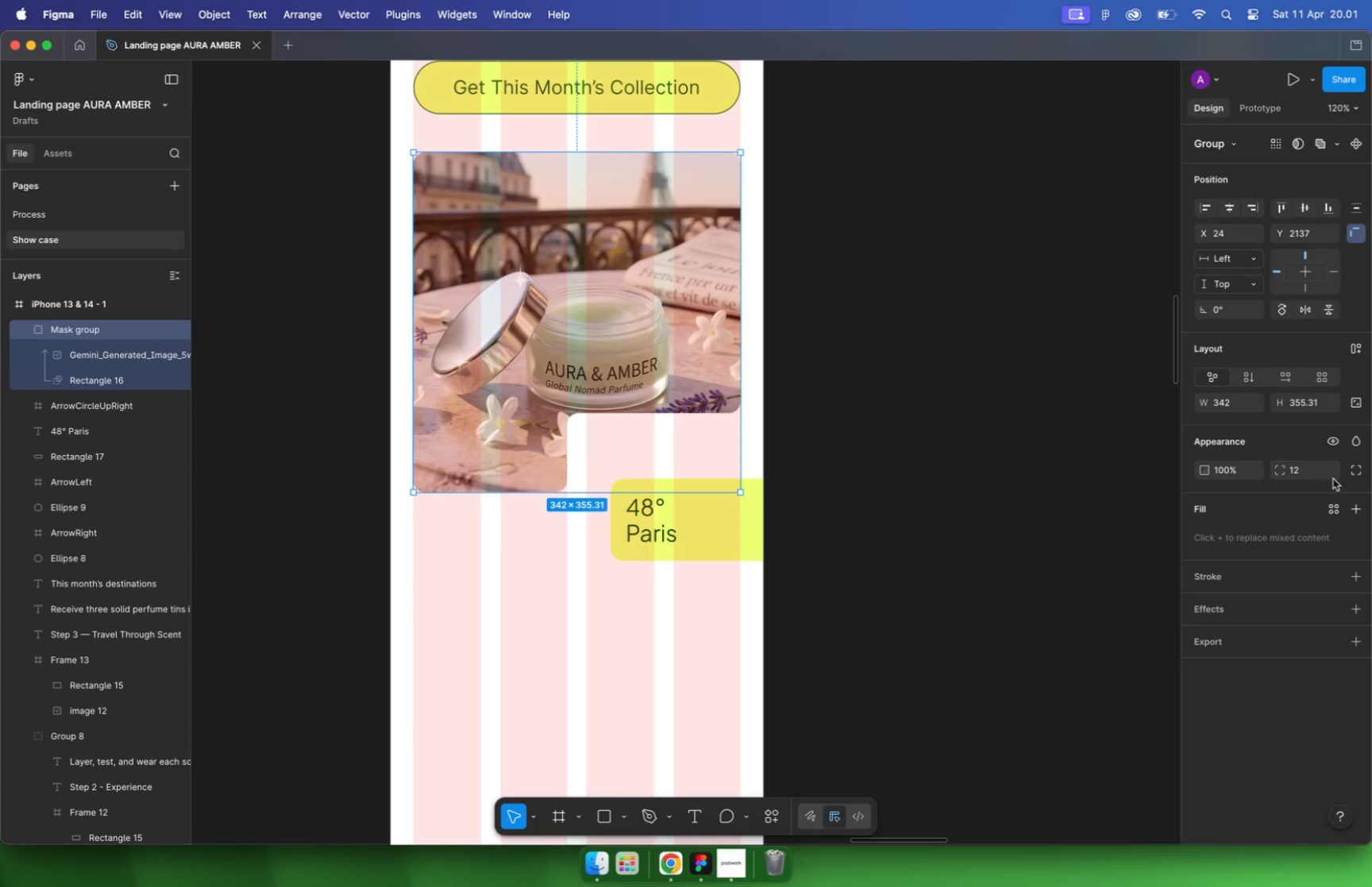 
left_click([1014, 451])
 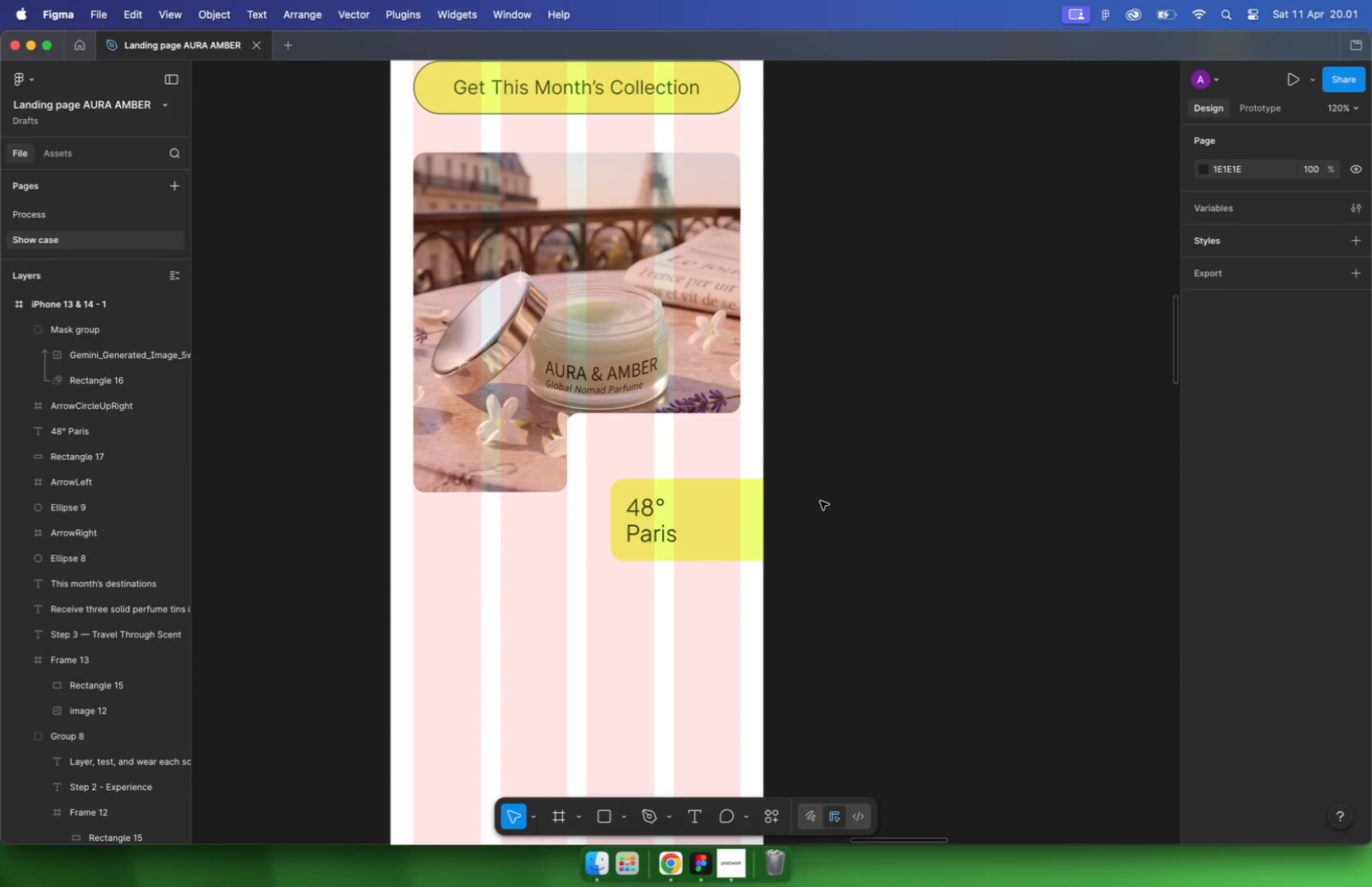 
left_click([717, 514])
 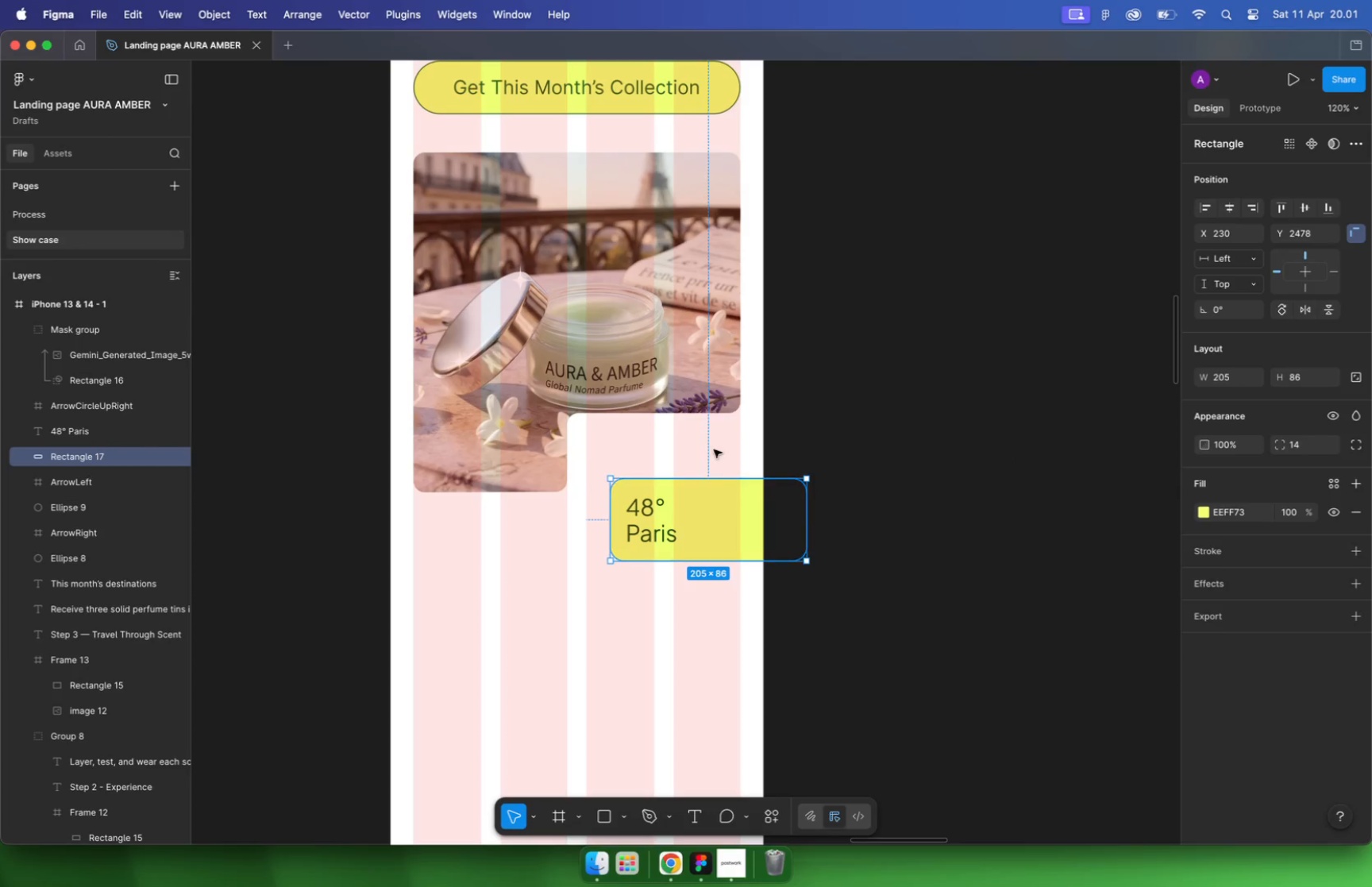 
left_click([687, 355])
 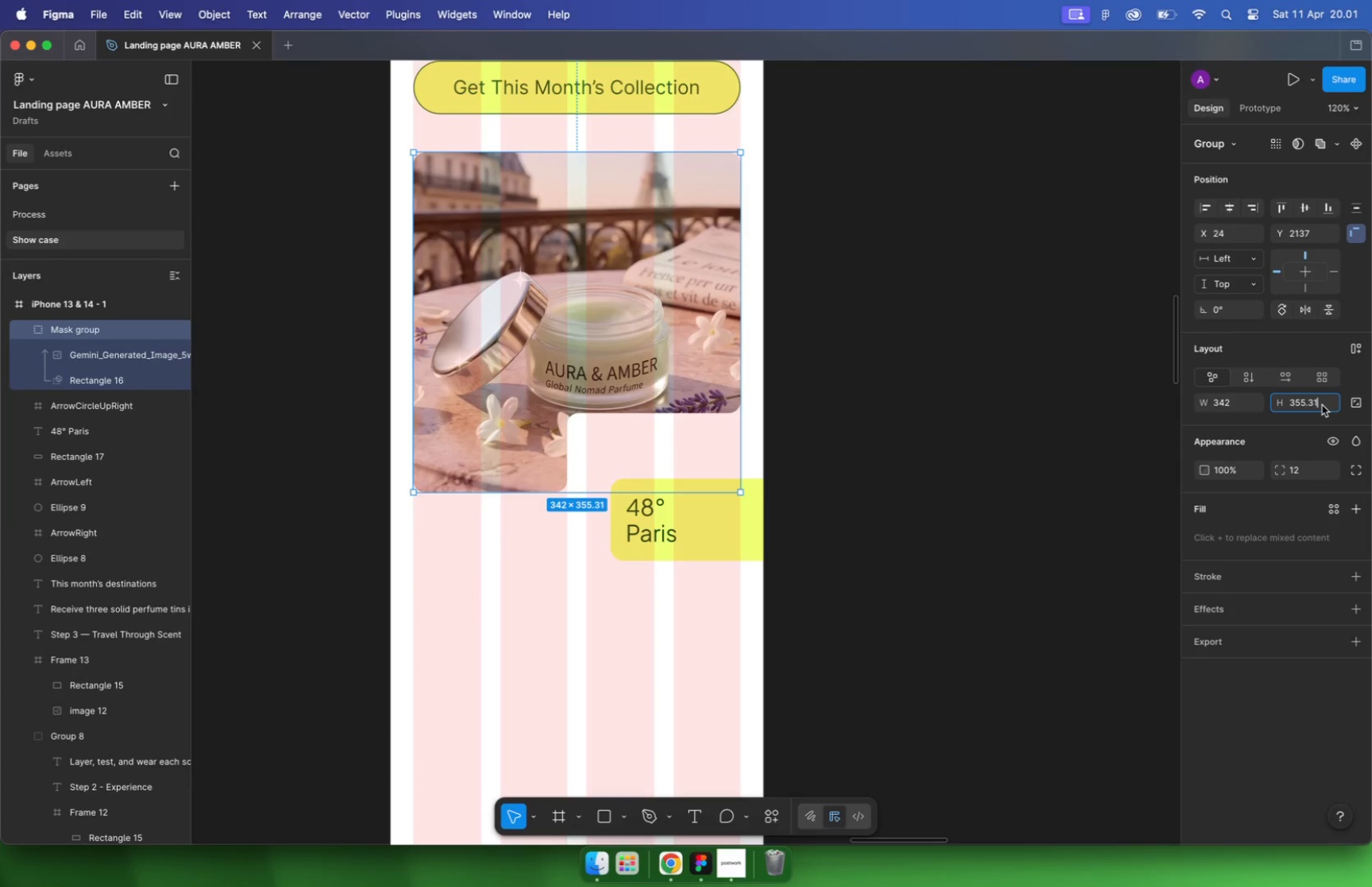 
key(Backspace)
 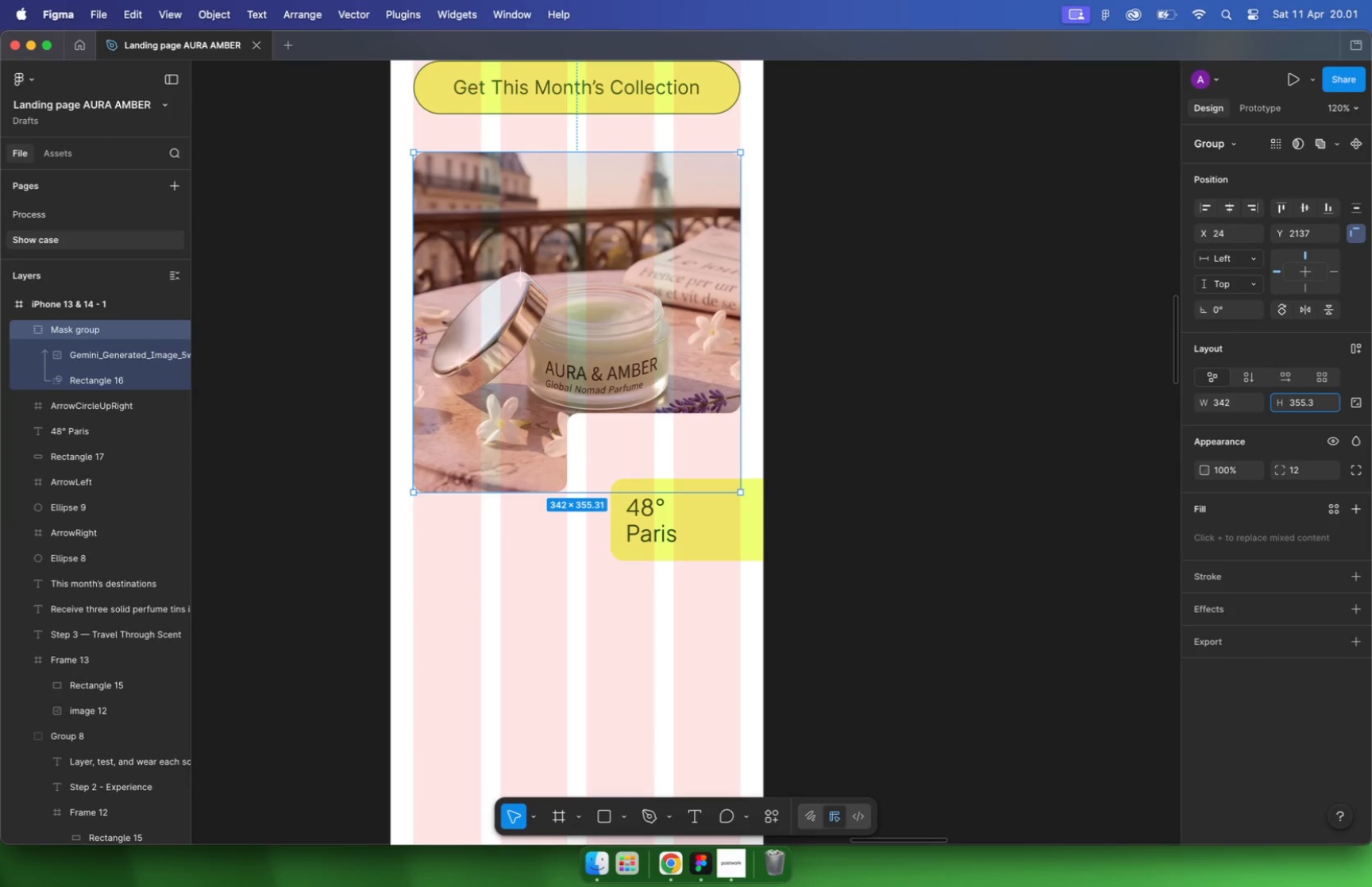 
key(Backspace)
 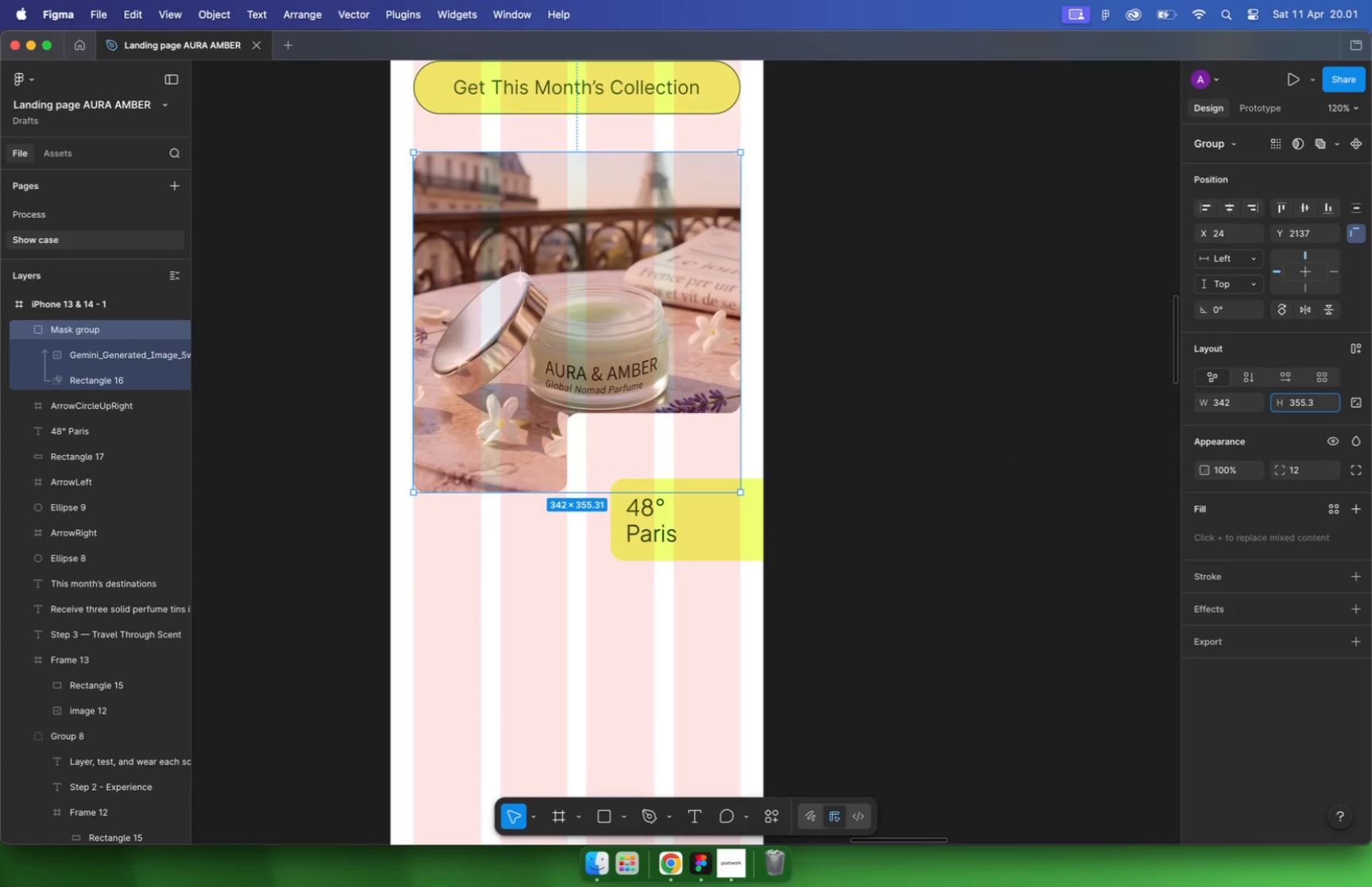 
key(Backspace)
 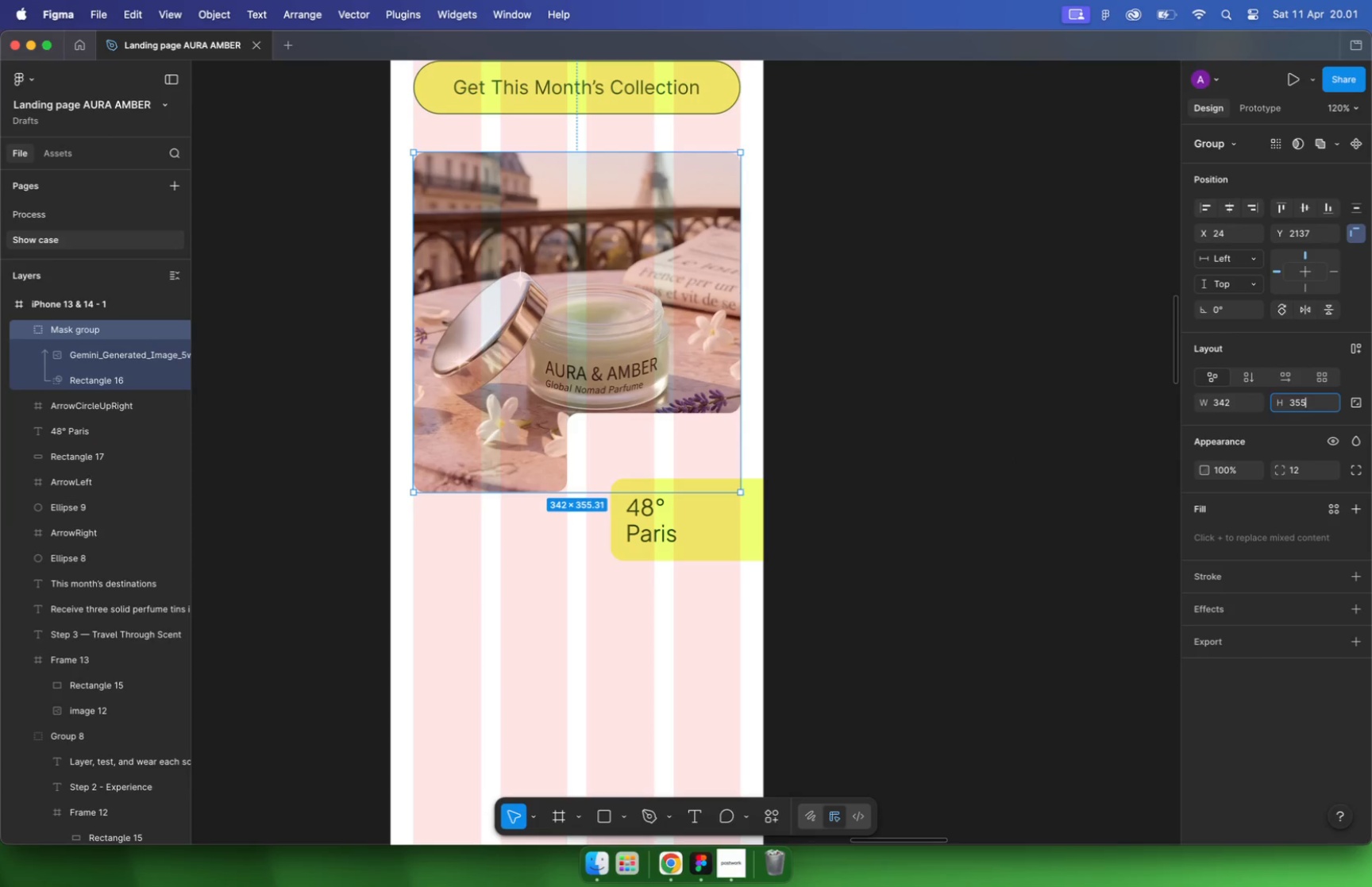 
key(Enter)
 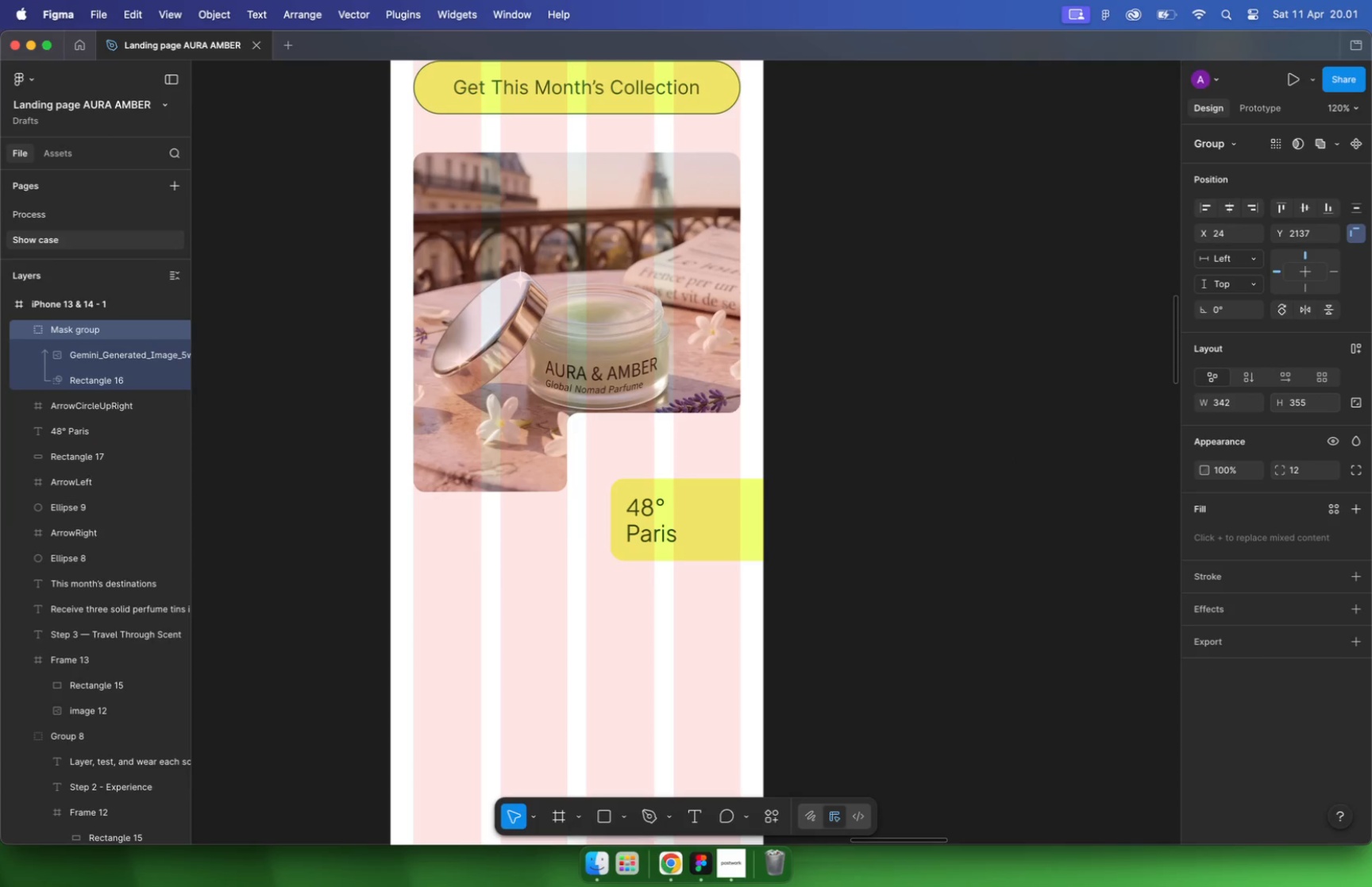 
hold_key(key=CommandLeft, duration=0.38)
scroll: coordinate [669, 503], scroll_direction: up, amount: 2.0
 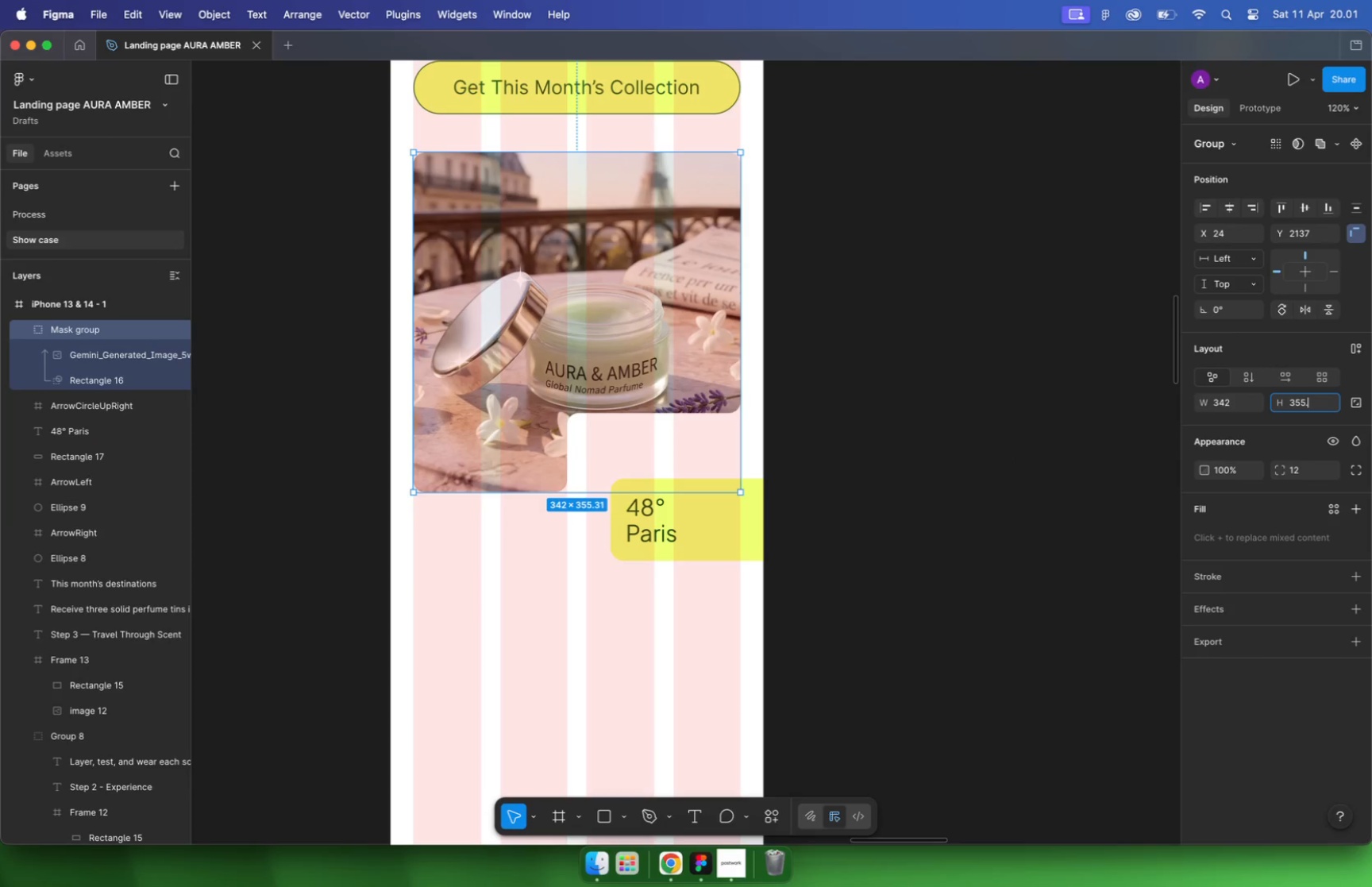 
left_click_drag(start_coordinate=[714, 534], to_coordinate=[673, 471])
 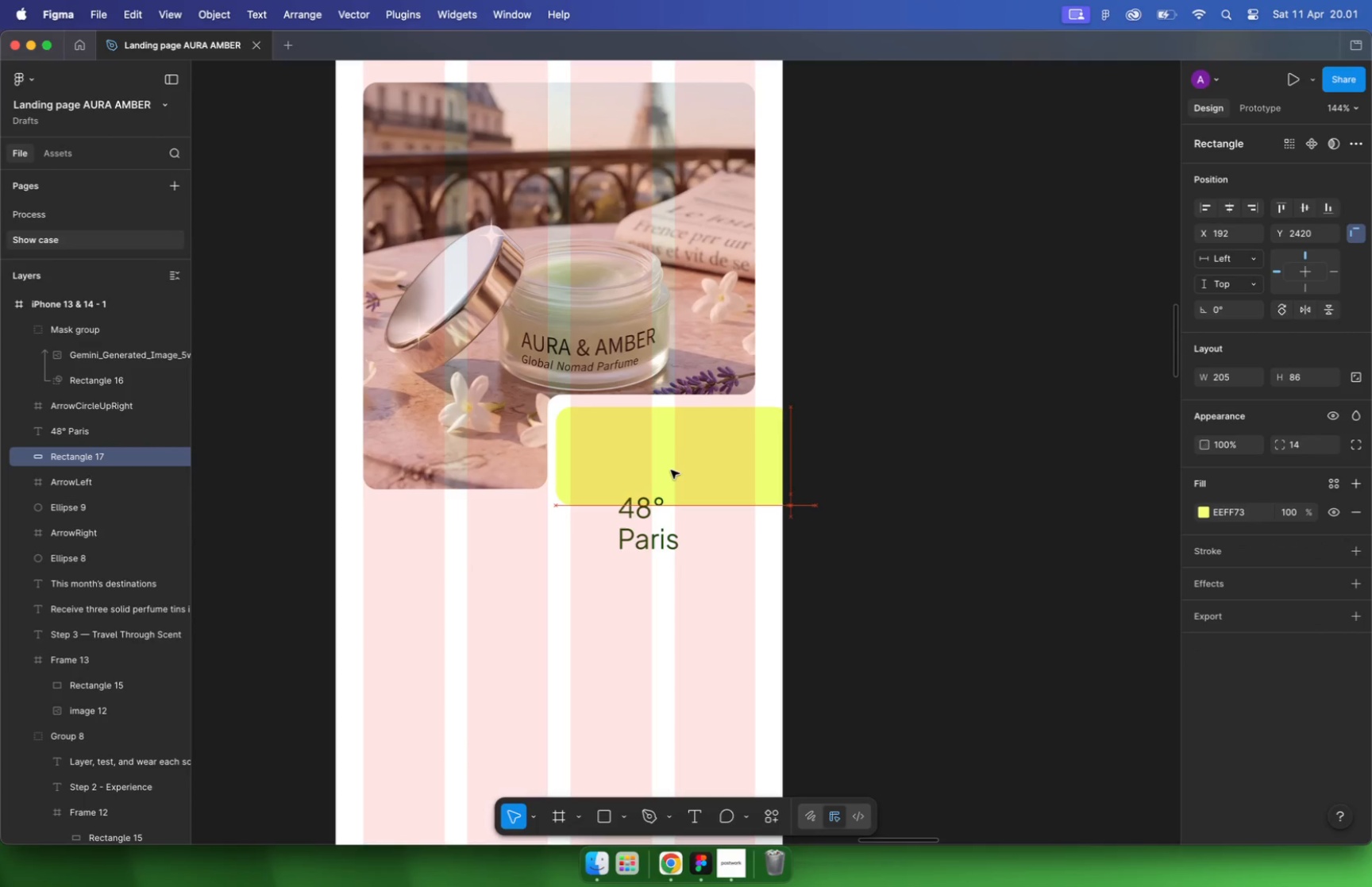 
key(Meta+CommandLeft)
 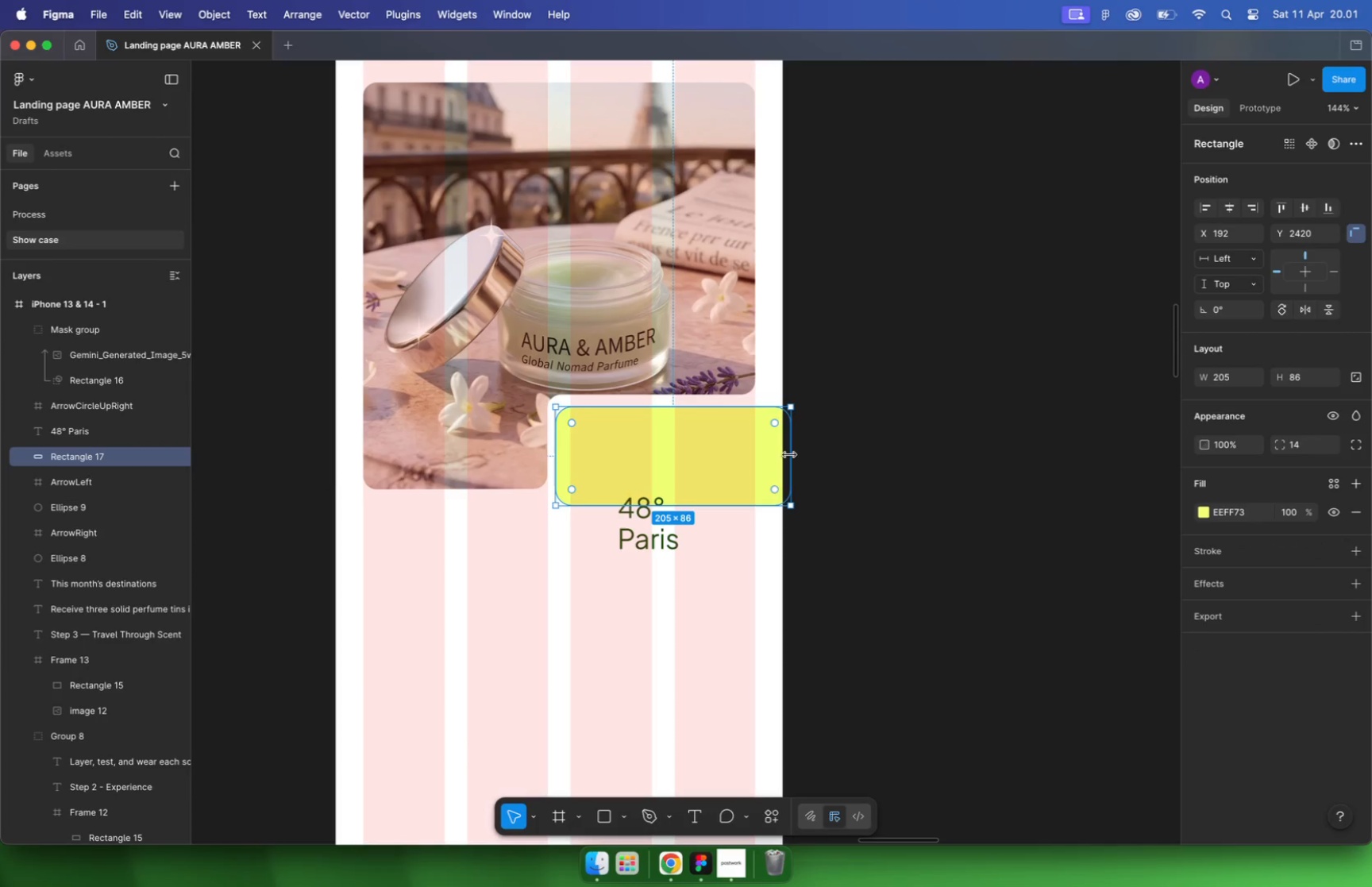 
left_click_drag(start_coordinate=[789, 454], to_coordinate=[752, 455])
 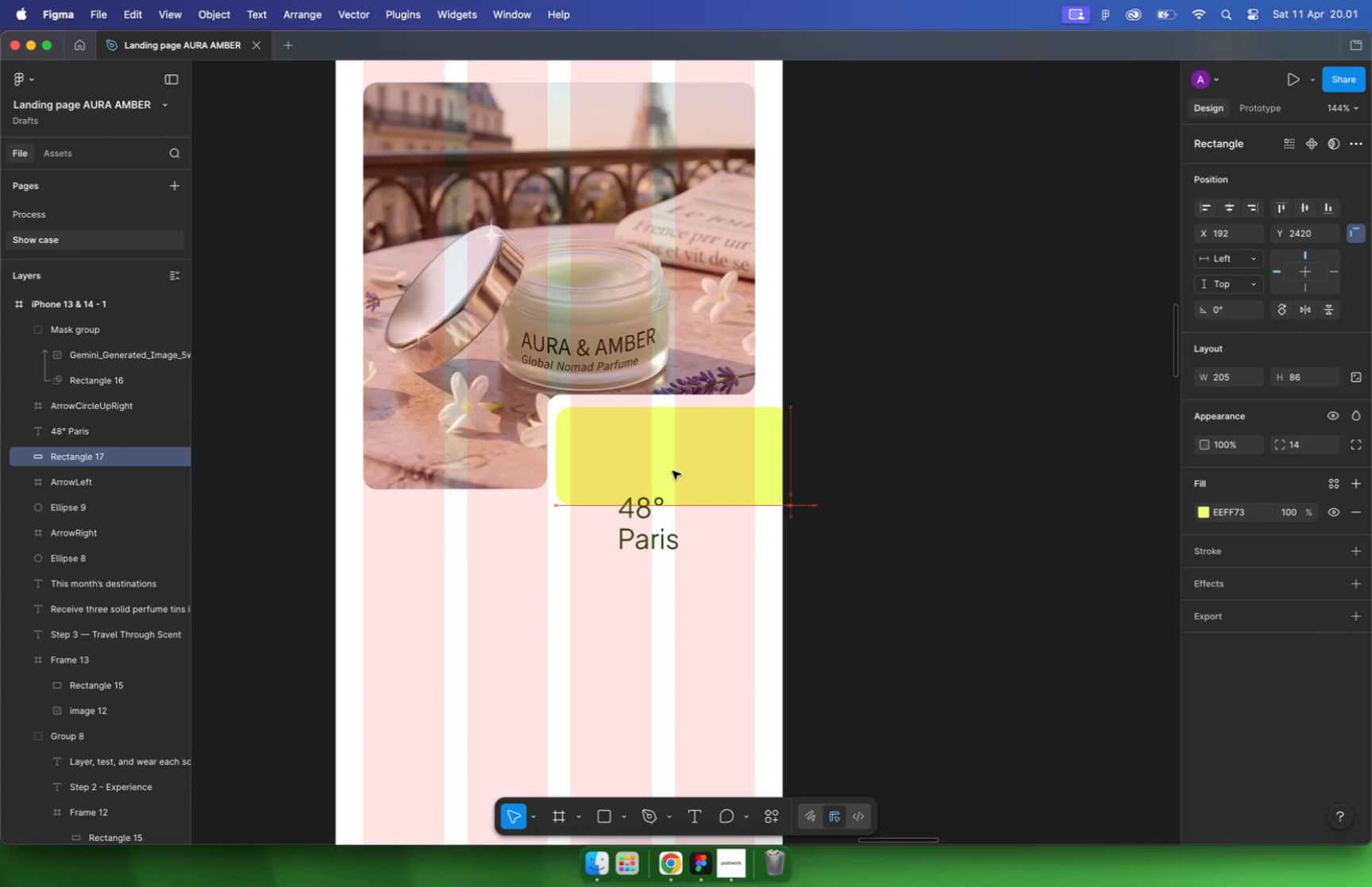 
hold_key(key=CommandLeft, duration=0.51)
scroll: coordinate [612, 426], scroll_direction: up, amount: 15.0
 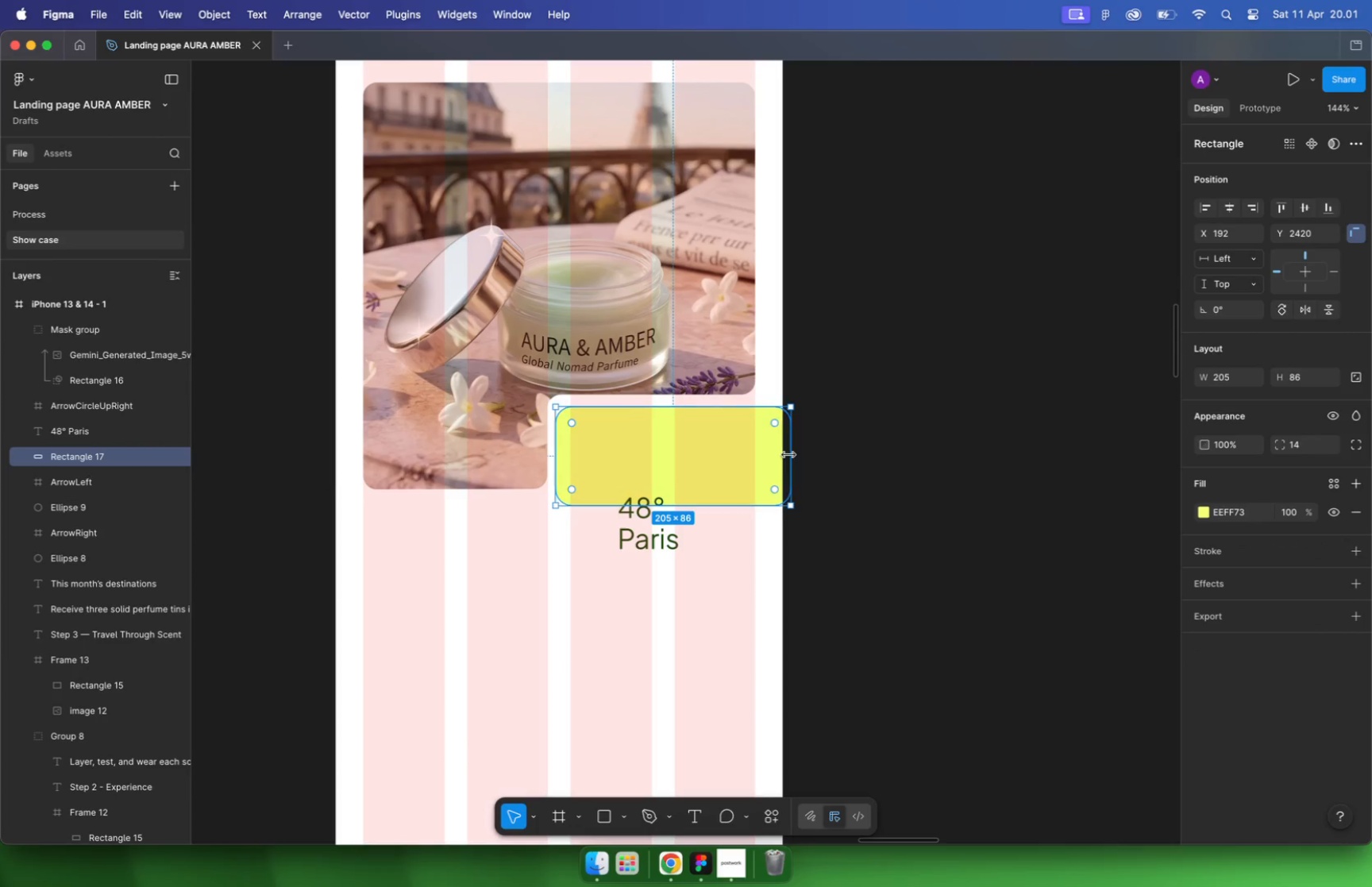 
left_click_drag(start_coordinate=[638, 428], to_coordinate=[640, 441])
 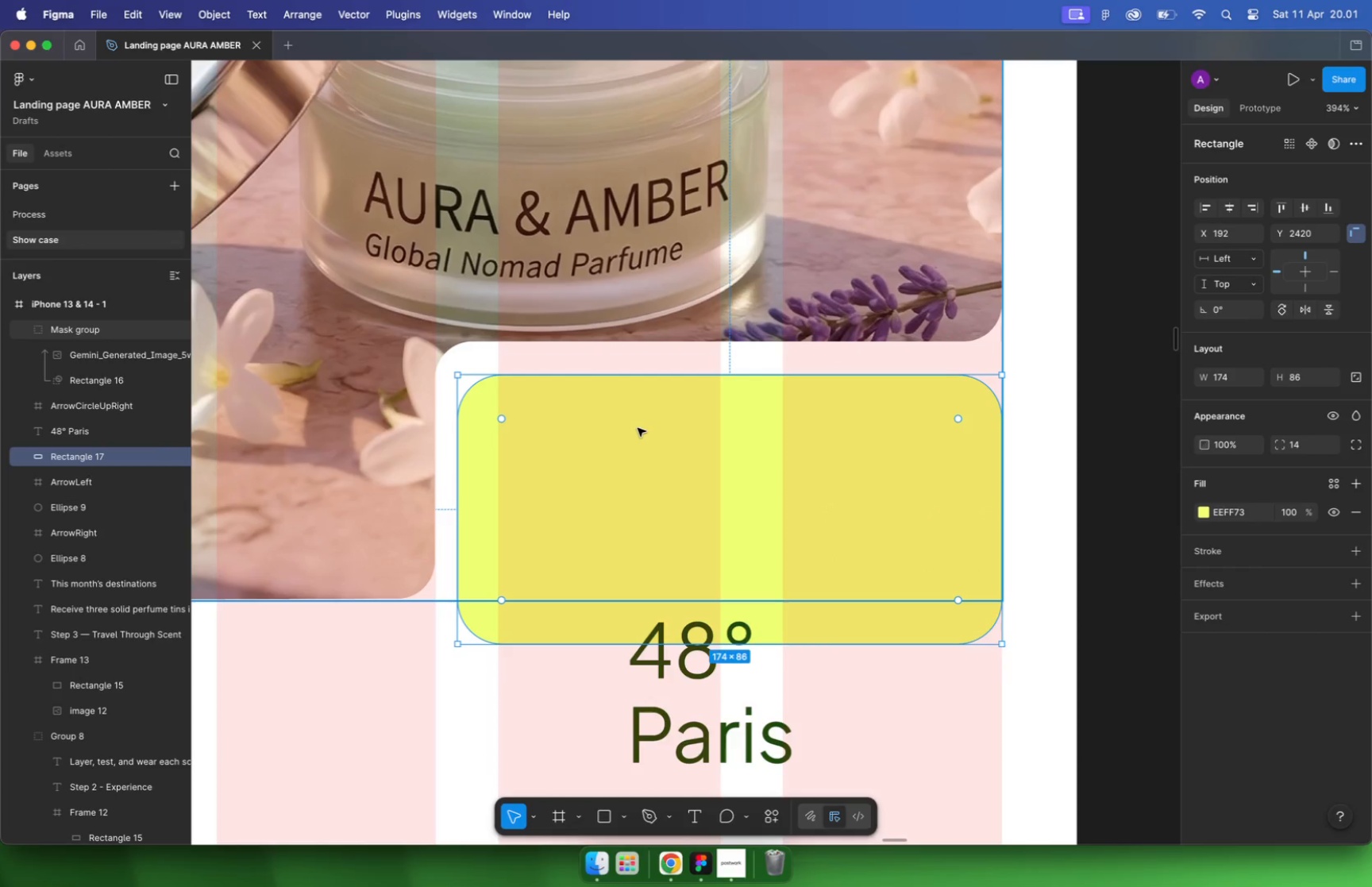 
hold_key(key=ShiftLeft, duration=1.33)
 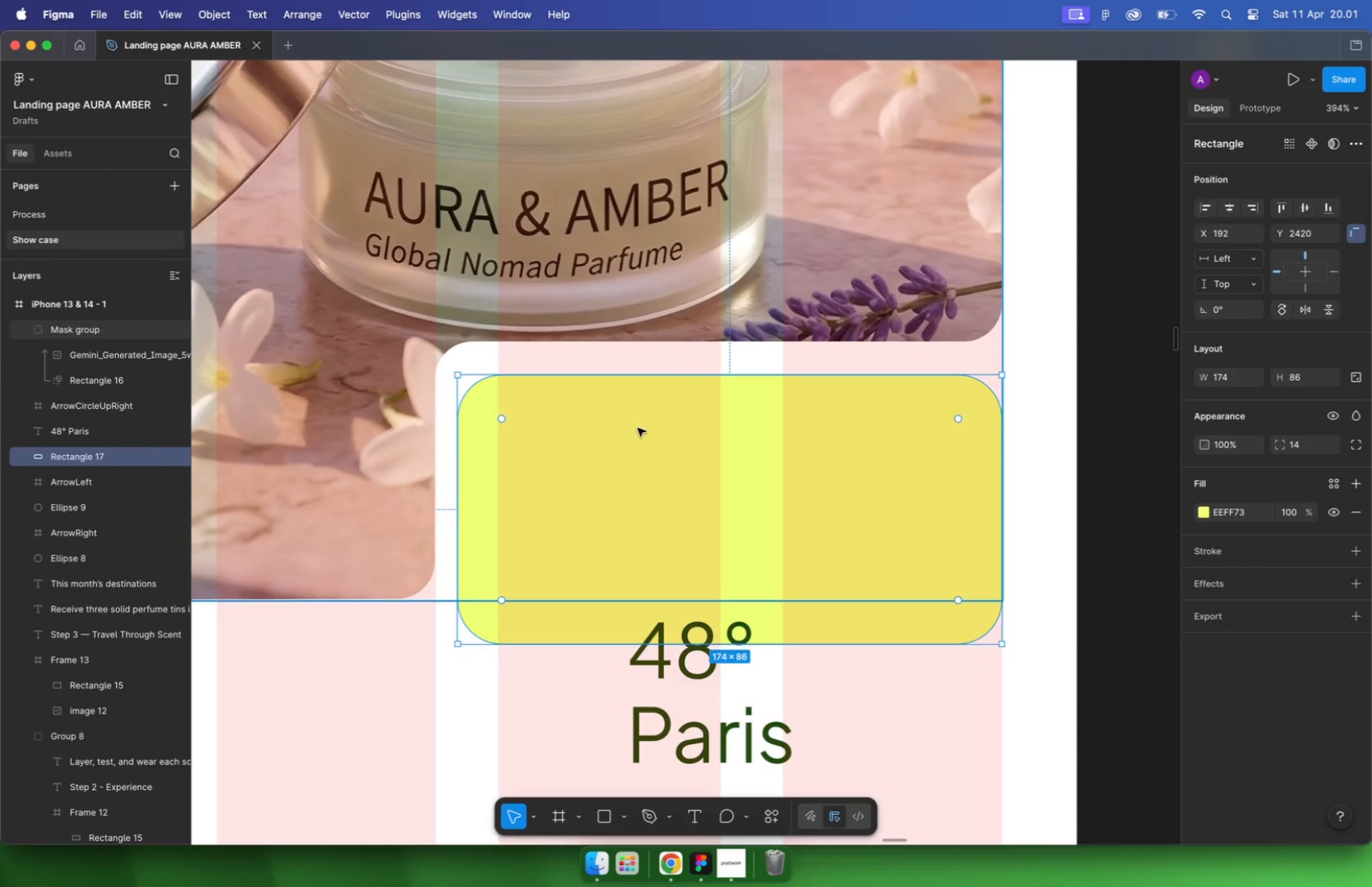 
left_click_drag(start_coordinate=[457, 465], to_coordinate=[479, 462])
 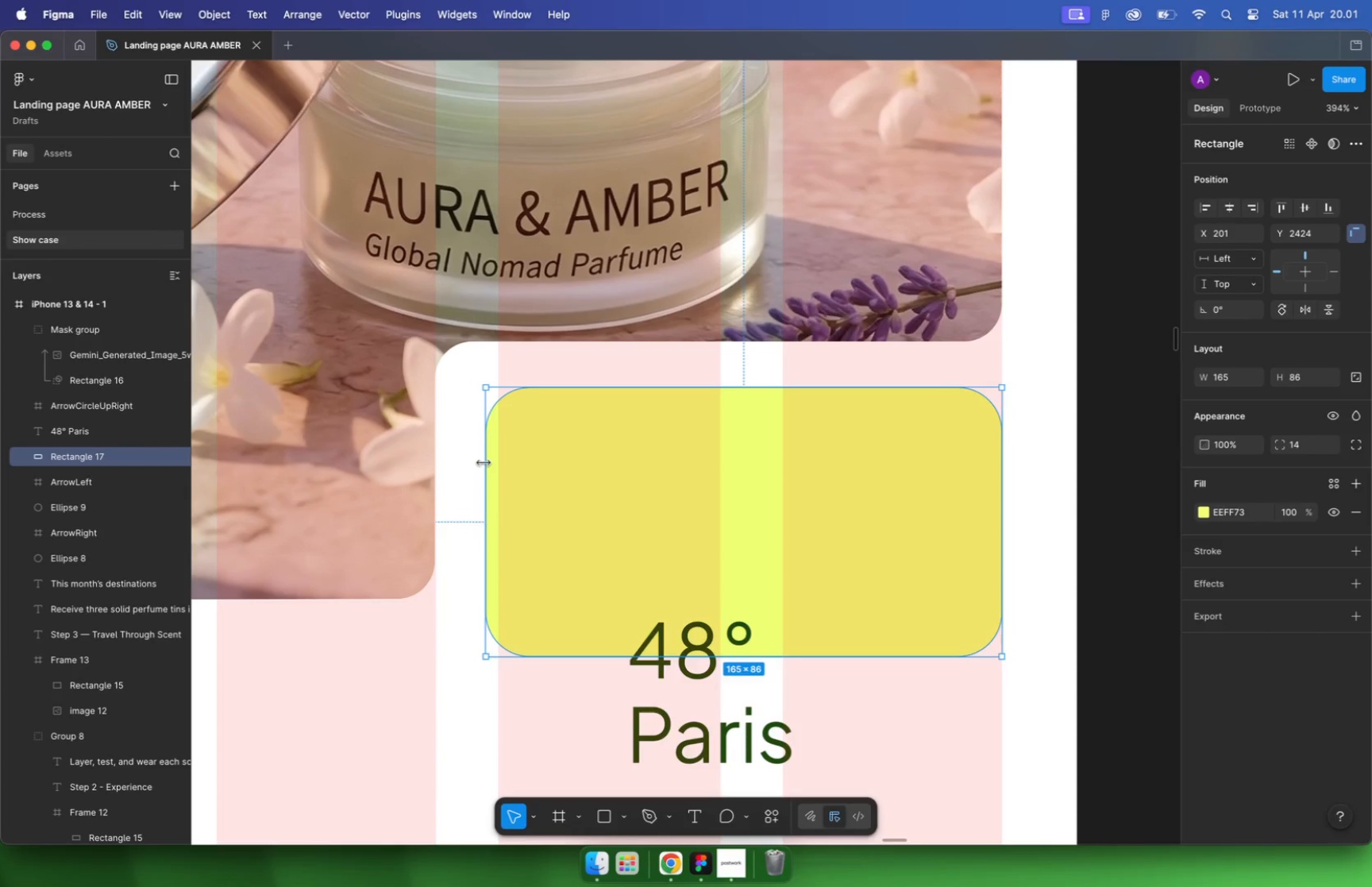 
hold_key(key=OptionLeft, duration=1.36)
 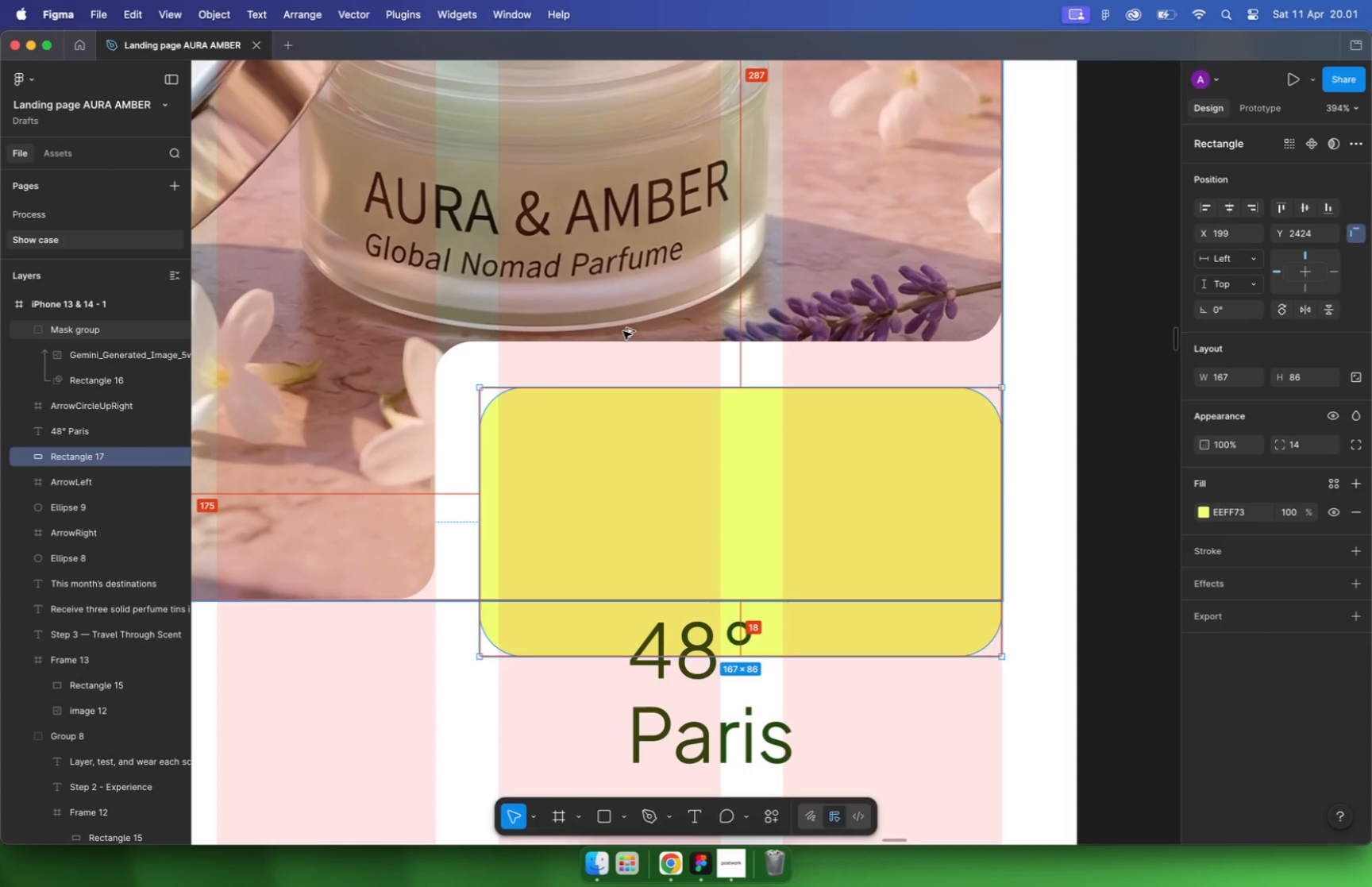 
left_click_drag(start_coordinate=[807, 655], to_coordinate=[805, 607])
 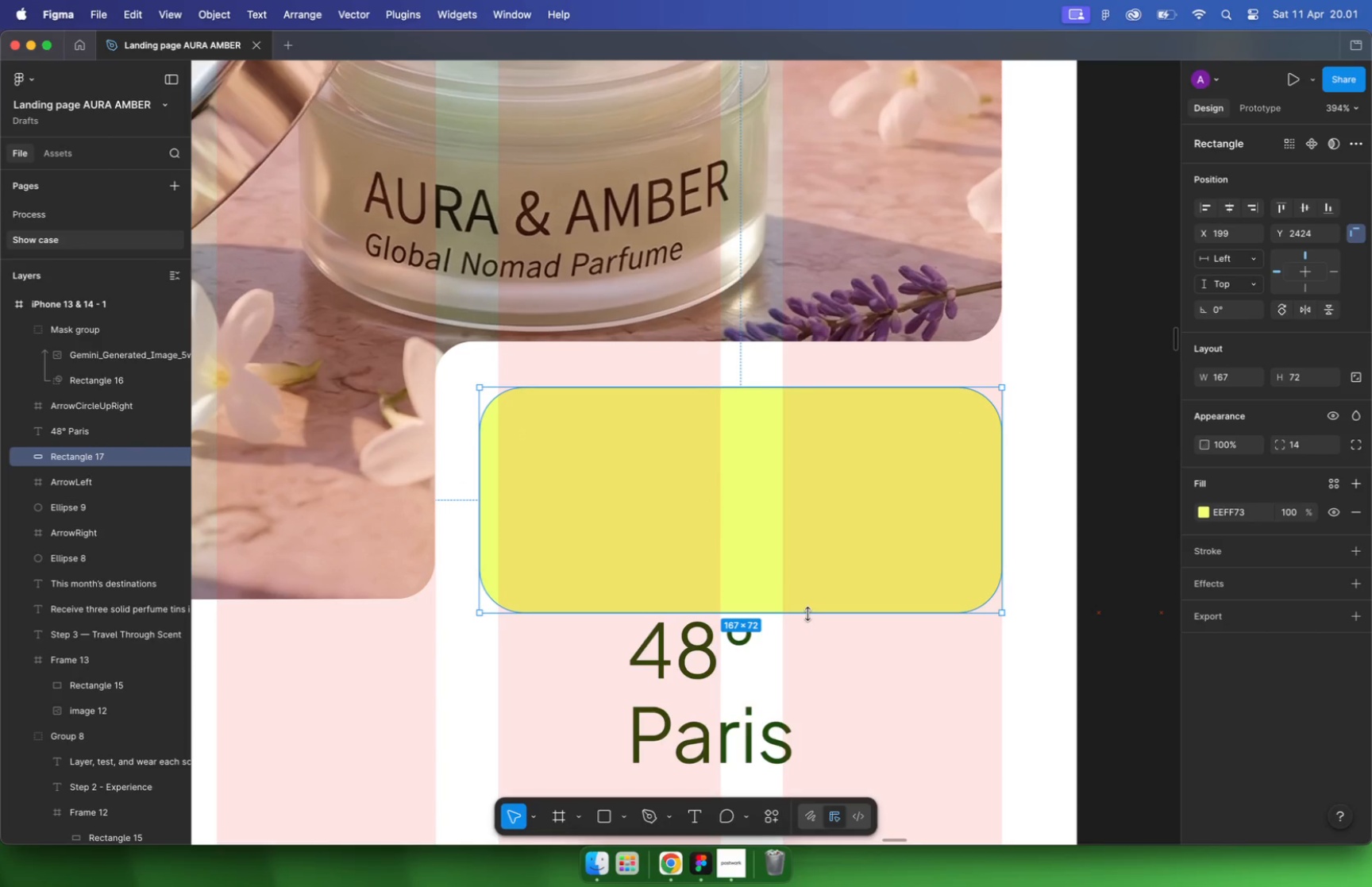 
hold_key(key=CommandLeft, duration=0.64)
scroll: coordinate [742, 494], scroll_direction: down, amount: 5.0
 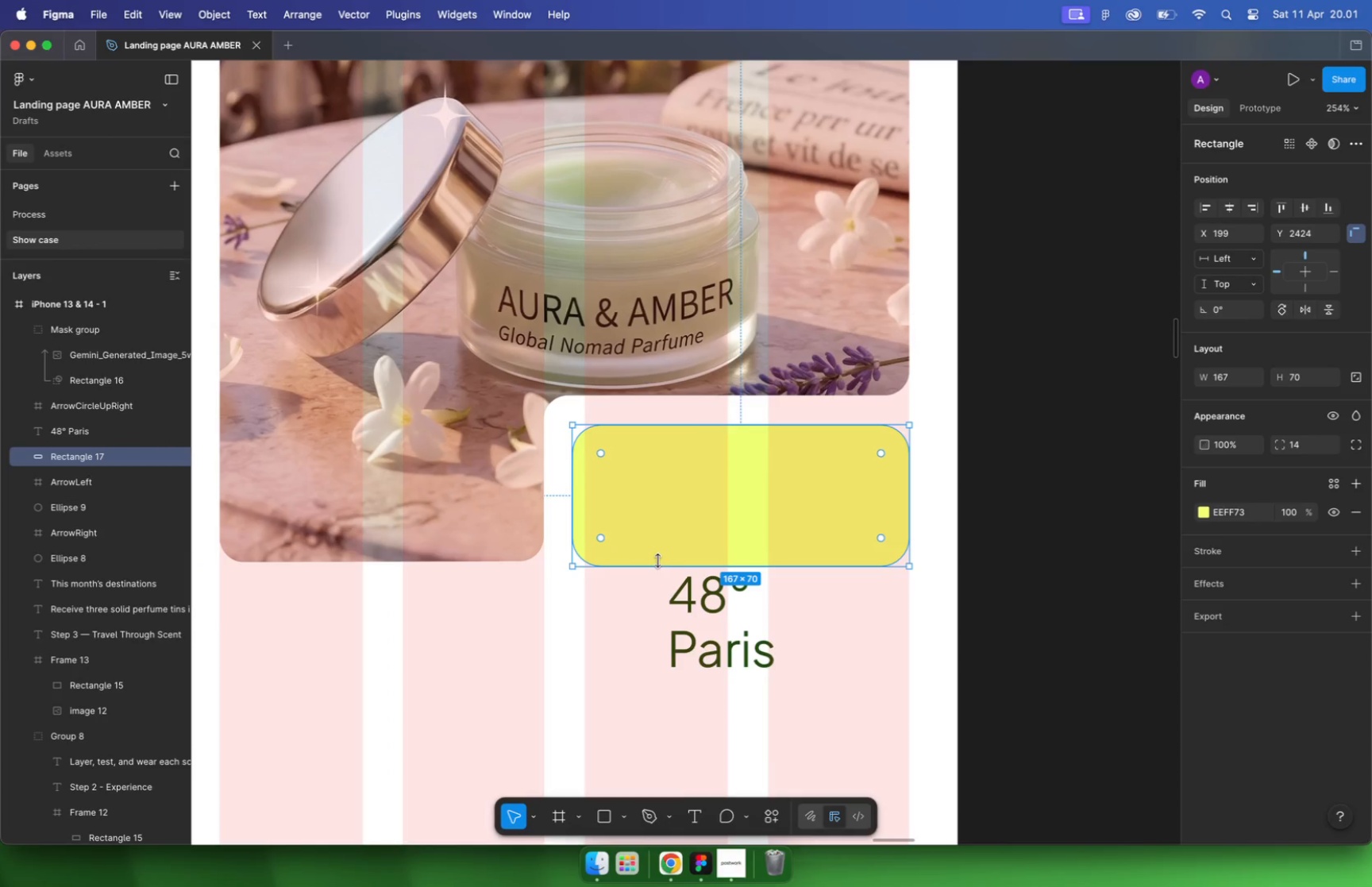 
left_click([658, 522])
 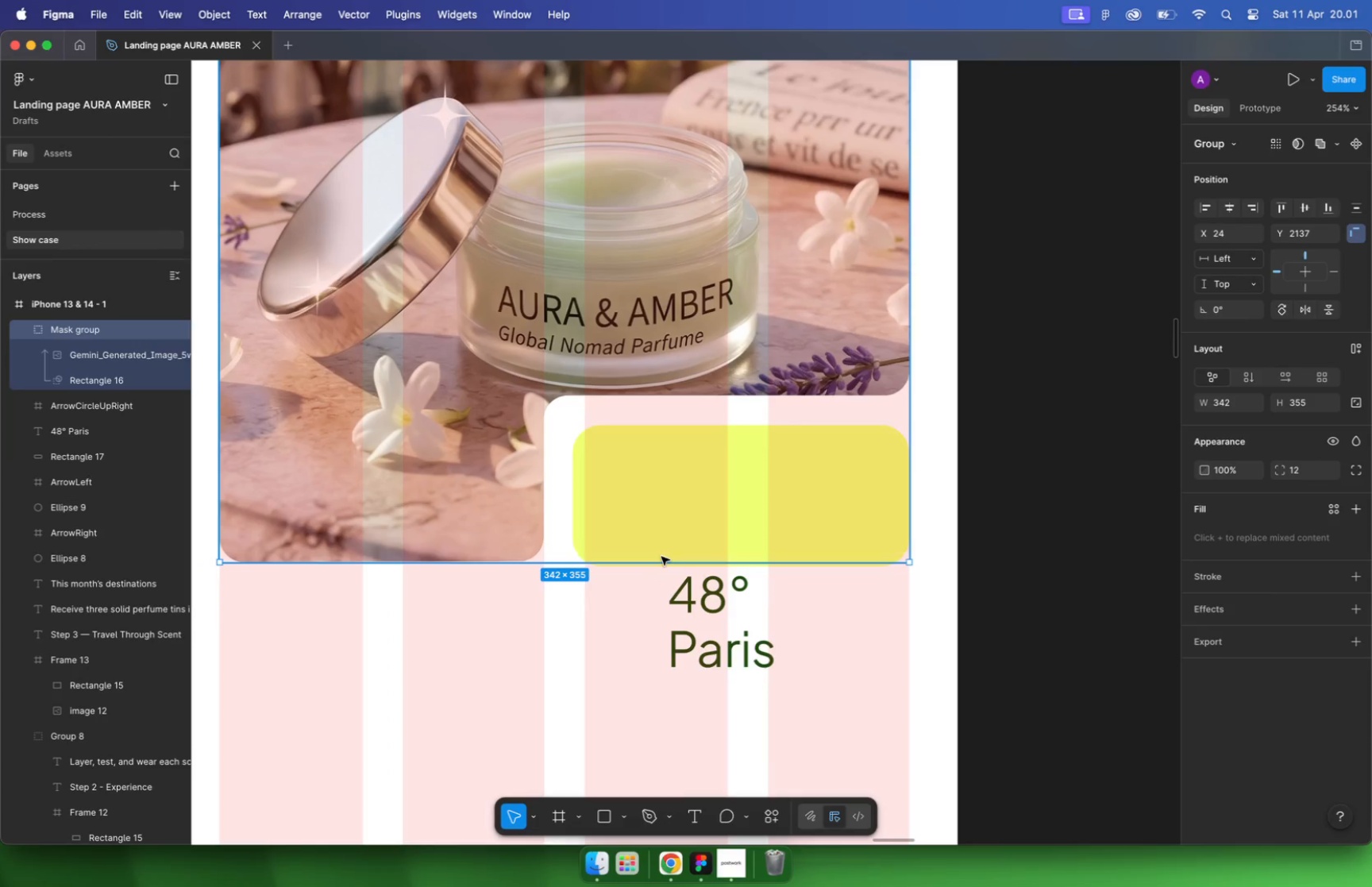 
left_click([666, 536])
 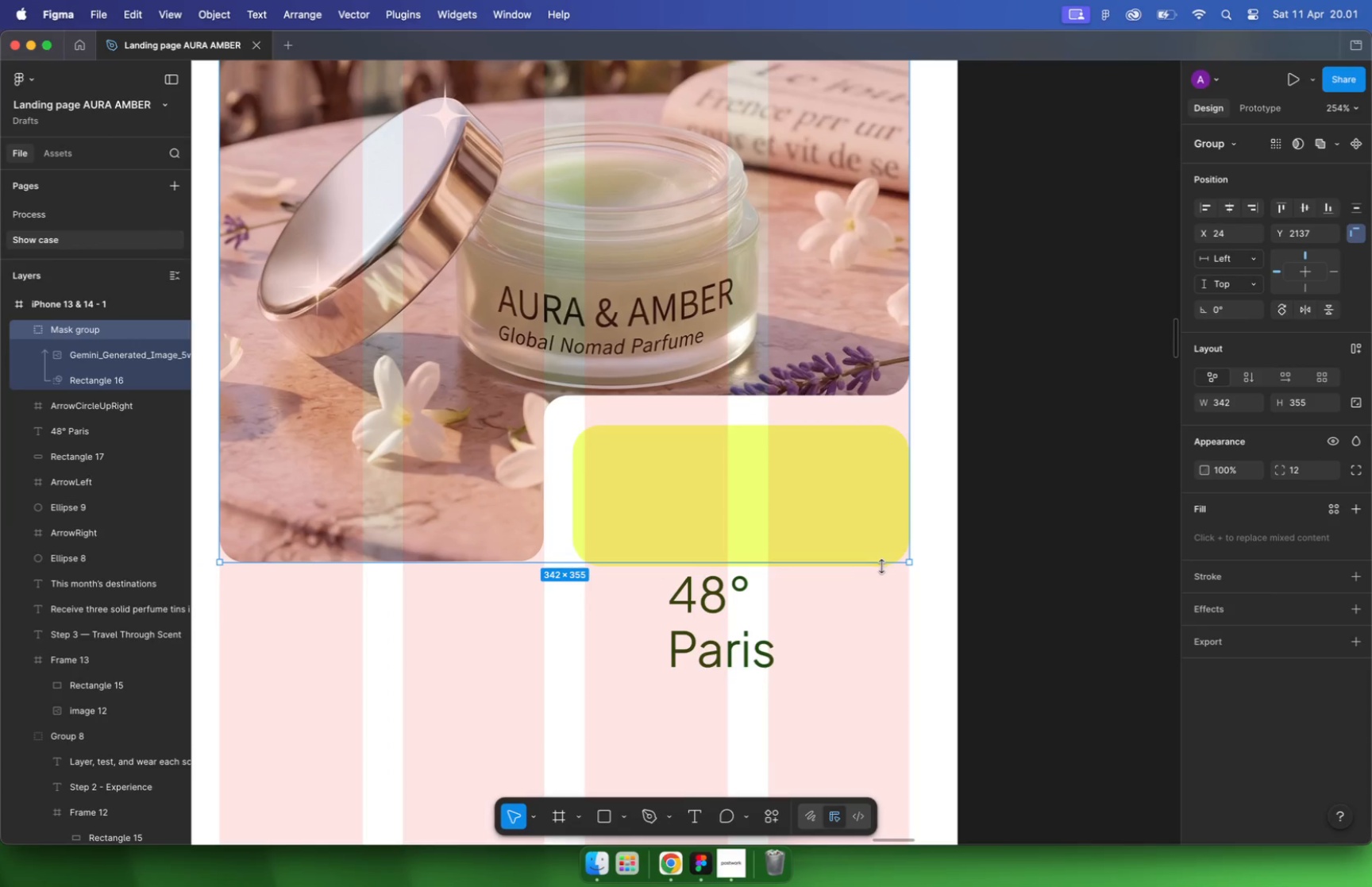 
hold_key(key=CommandLeft, duration=0.31)
scroll: coordinate [827, 580], scroll_direction: up, amount: 5.0
 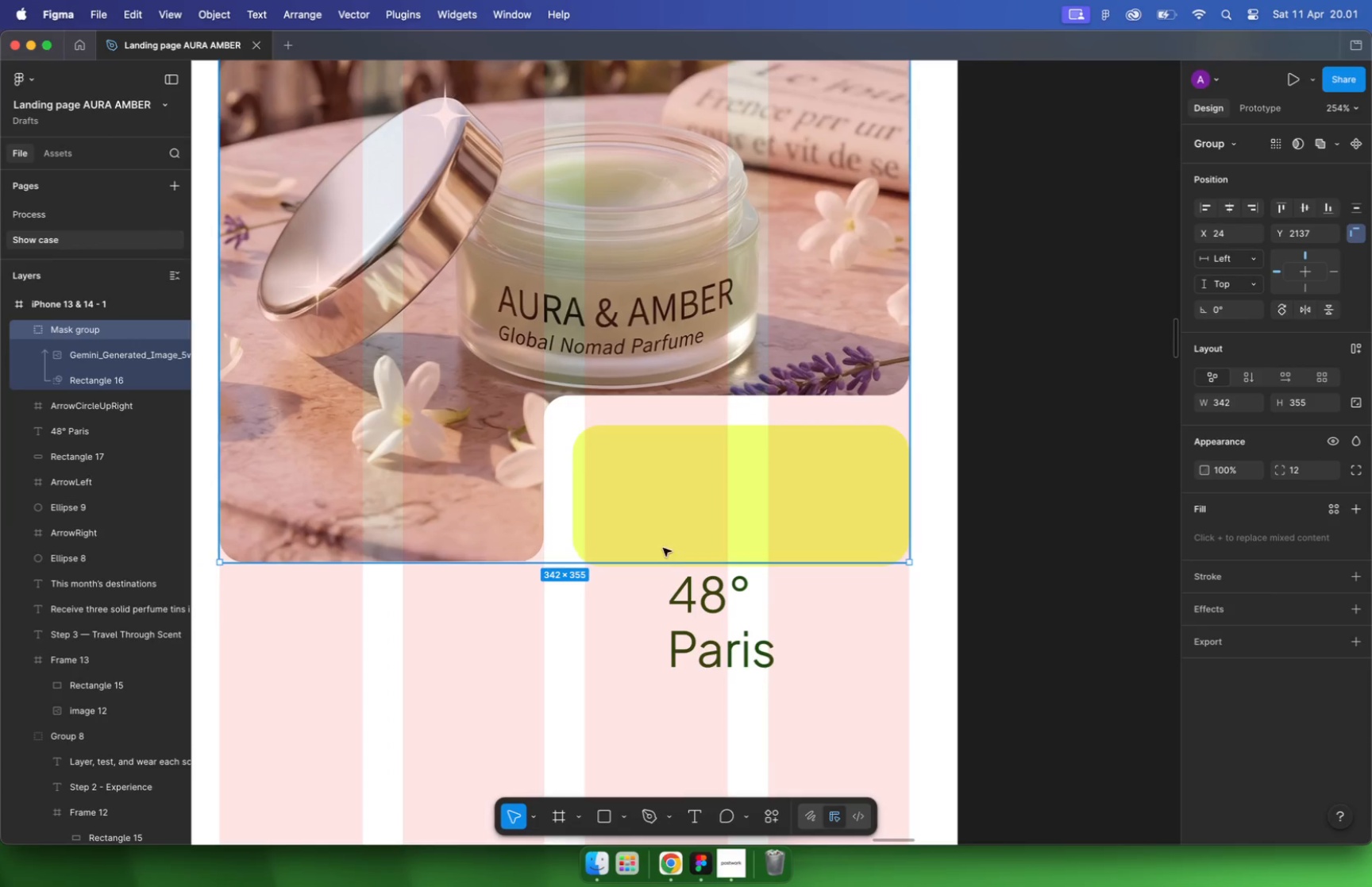 
left_click_drag(start_coordinate=[836, 561], to_coordinate=[835, 551])
 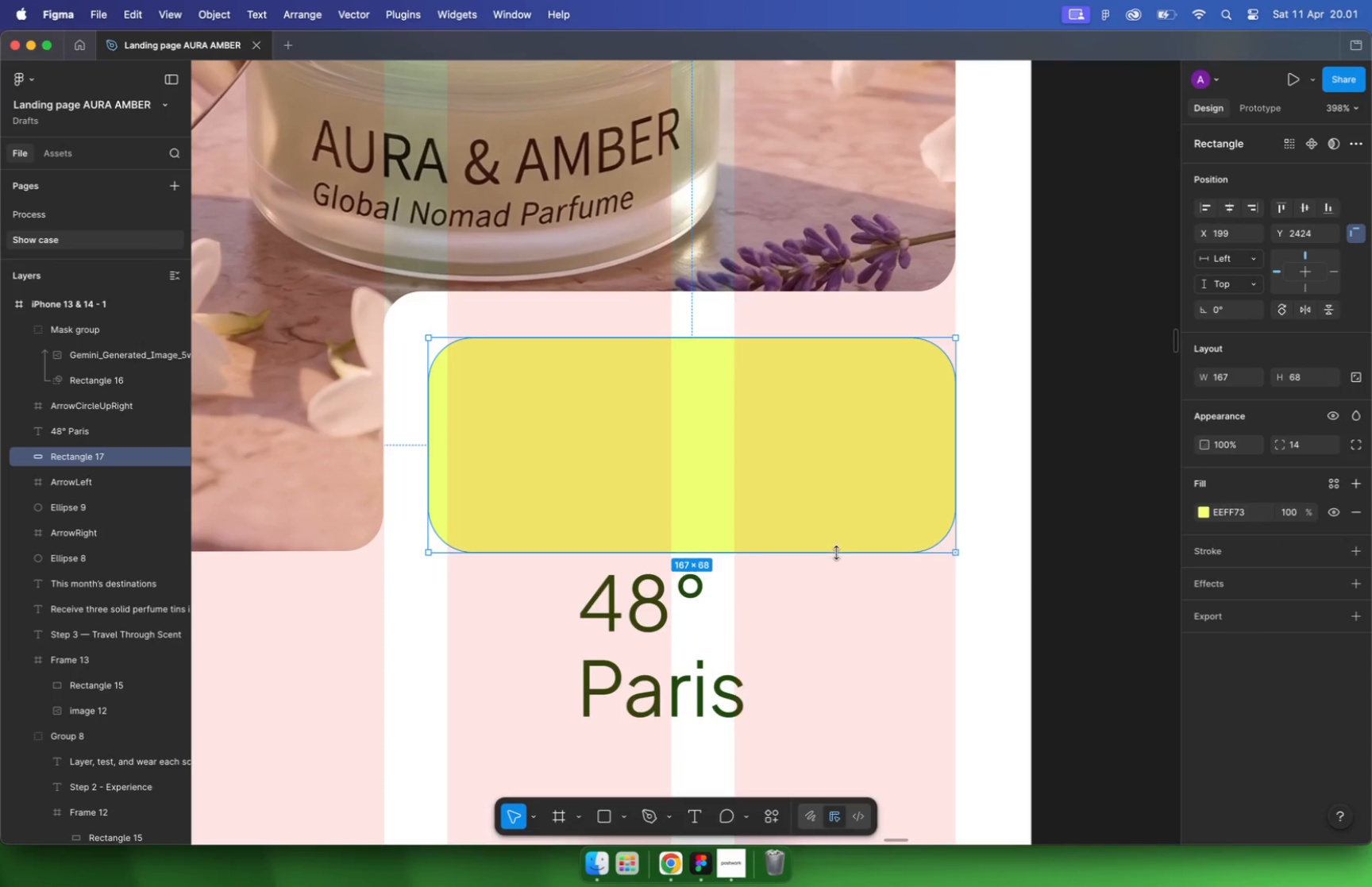 
hold_key(key=CommandLeft, duration=0.4)
 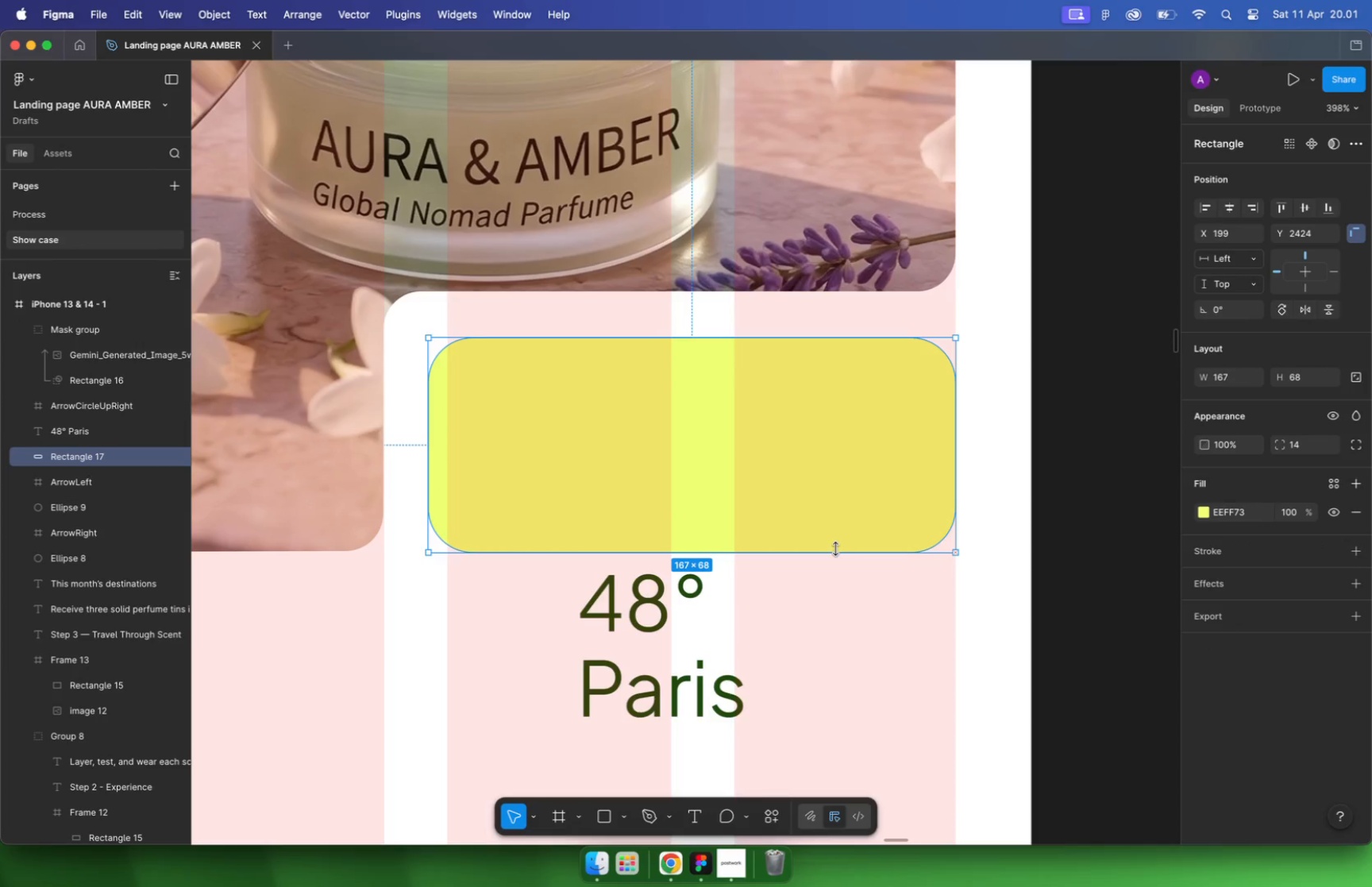 
double_click([767, 492])
 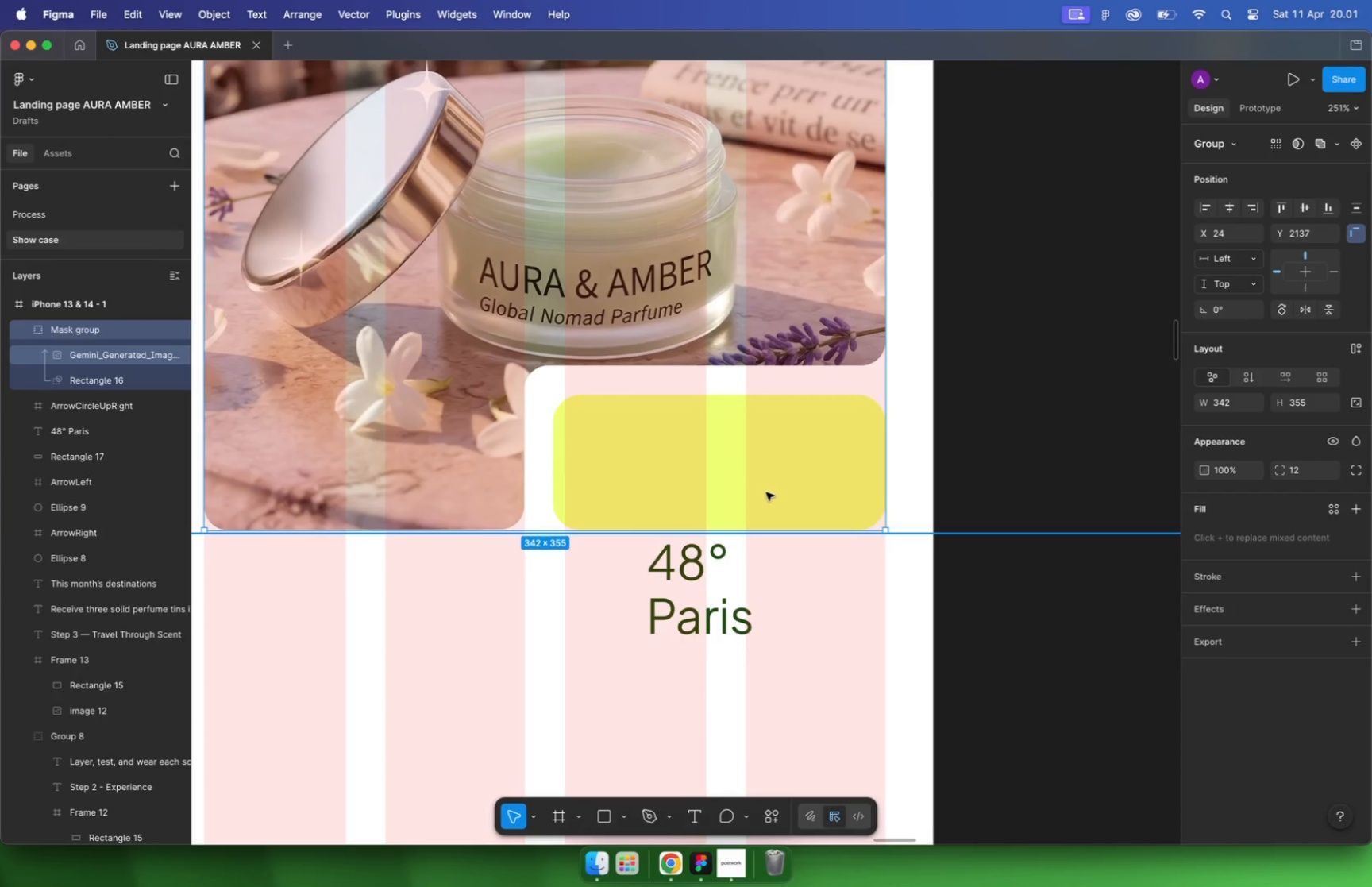 
hold_key(key=CommandLeft, duration=1.72)
scroll: coordinate [766, 492], scroll_direction: down, amount: 6.0
 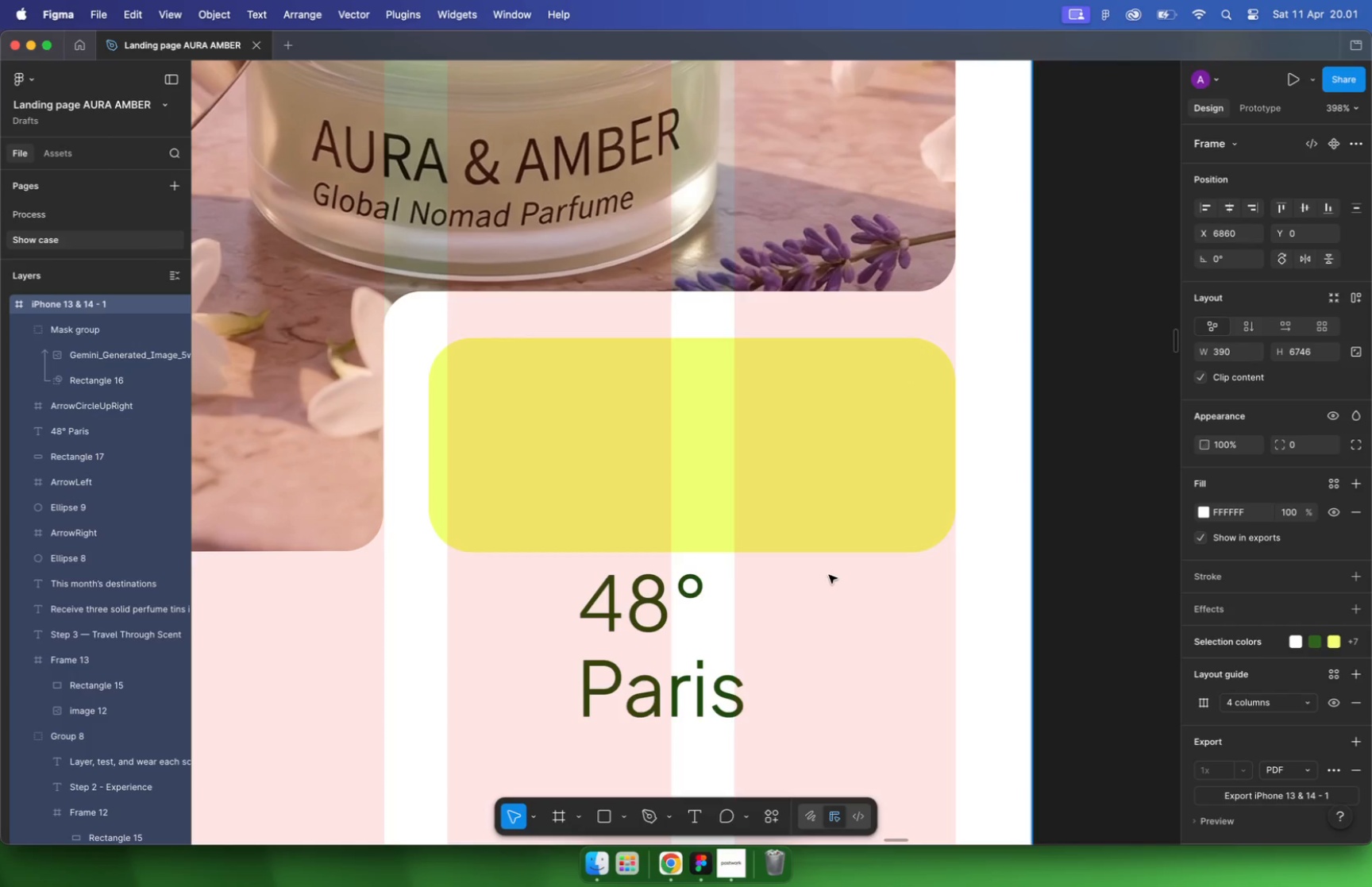 
hold_key(key=CommandLeft, duration=0.72)
 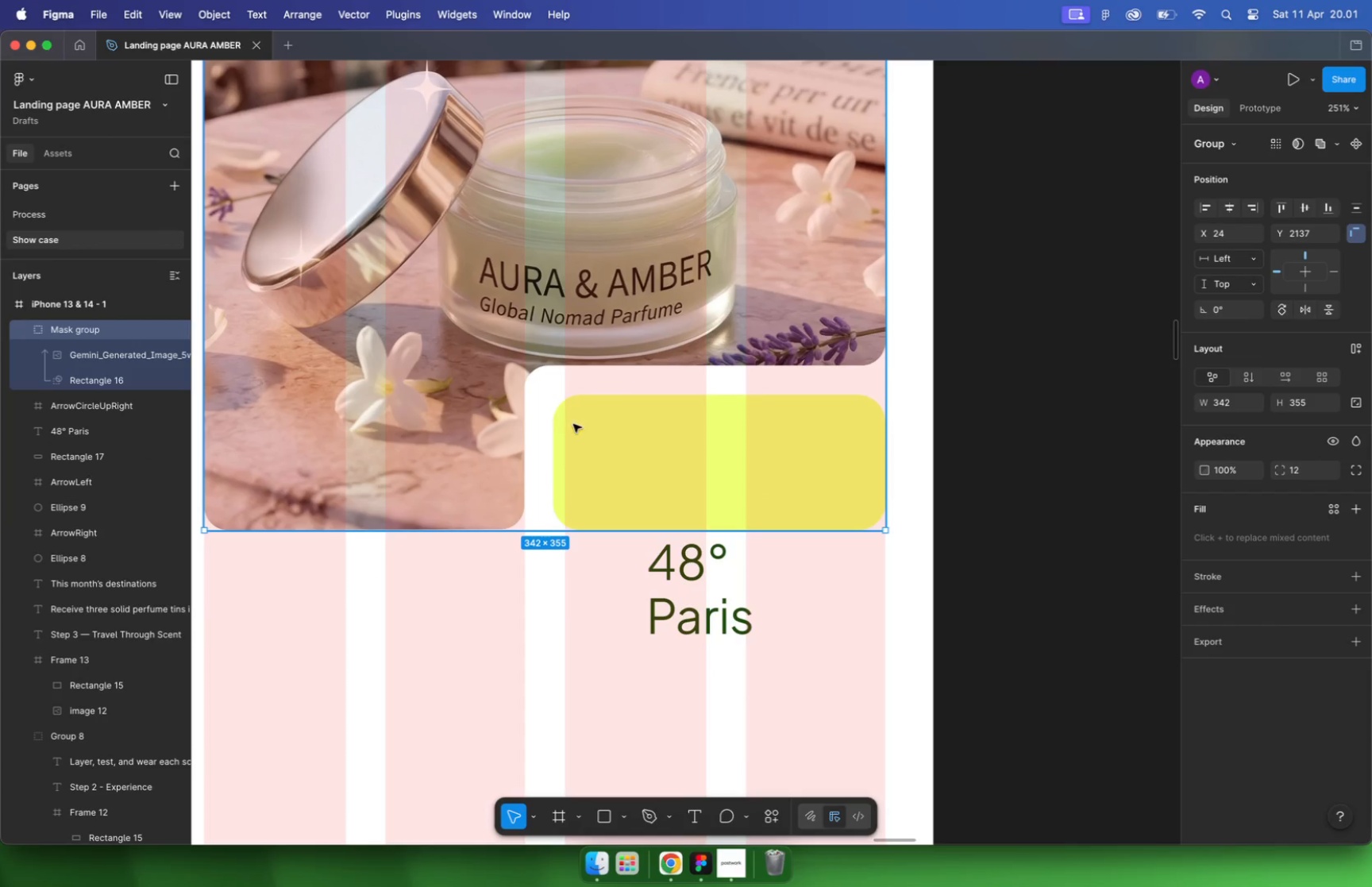 
hold_key(key=CommandLeft, duration=0.46)
 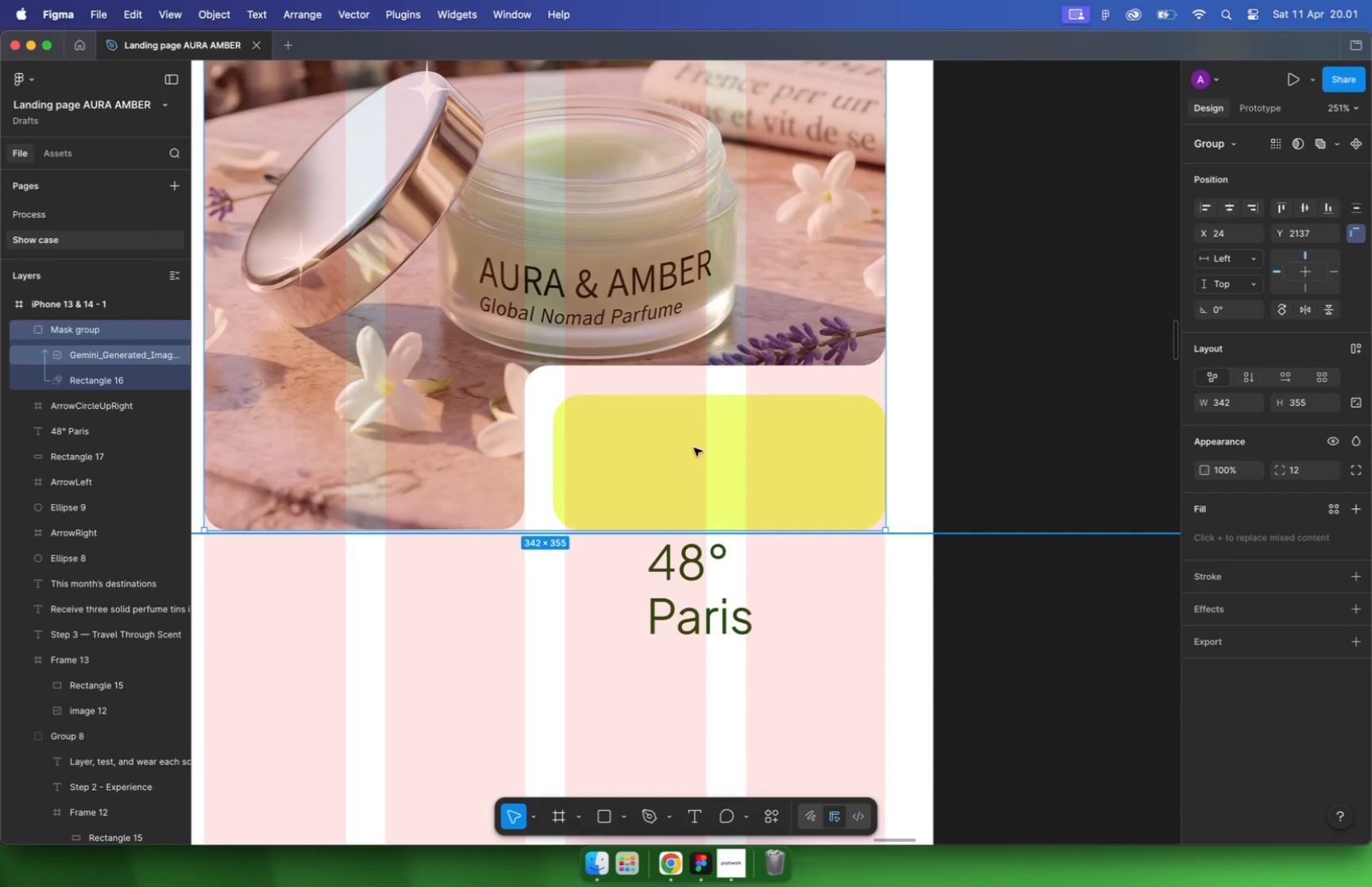 
left_click([552, 388])
 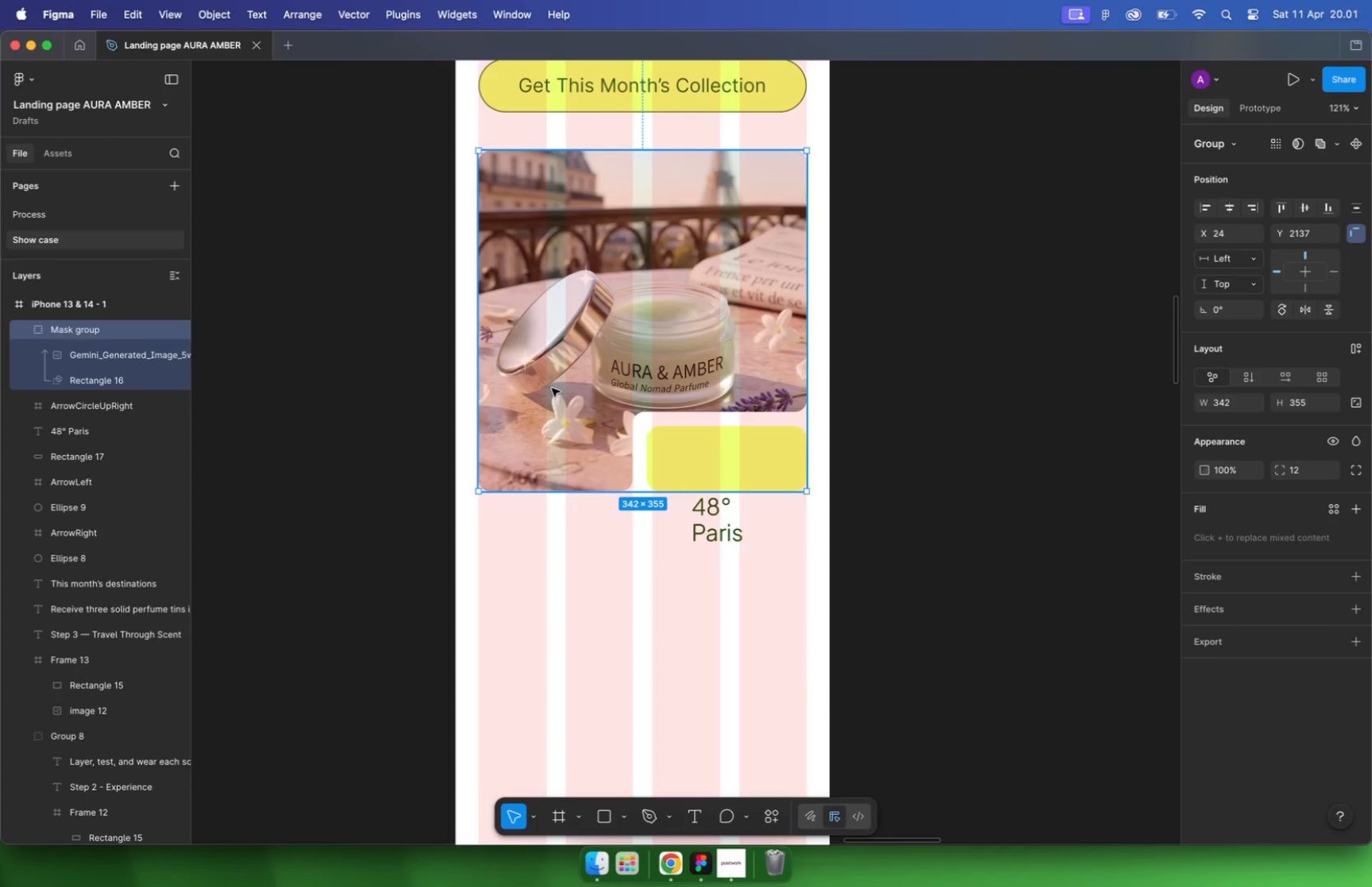 
scroll: coordinate [733, 456], scroll_direction: down, amount: 10.0
 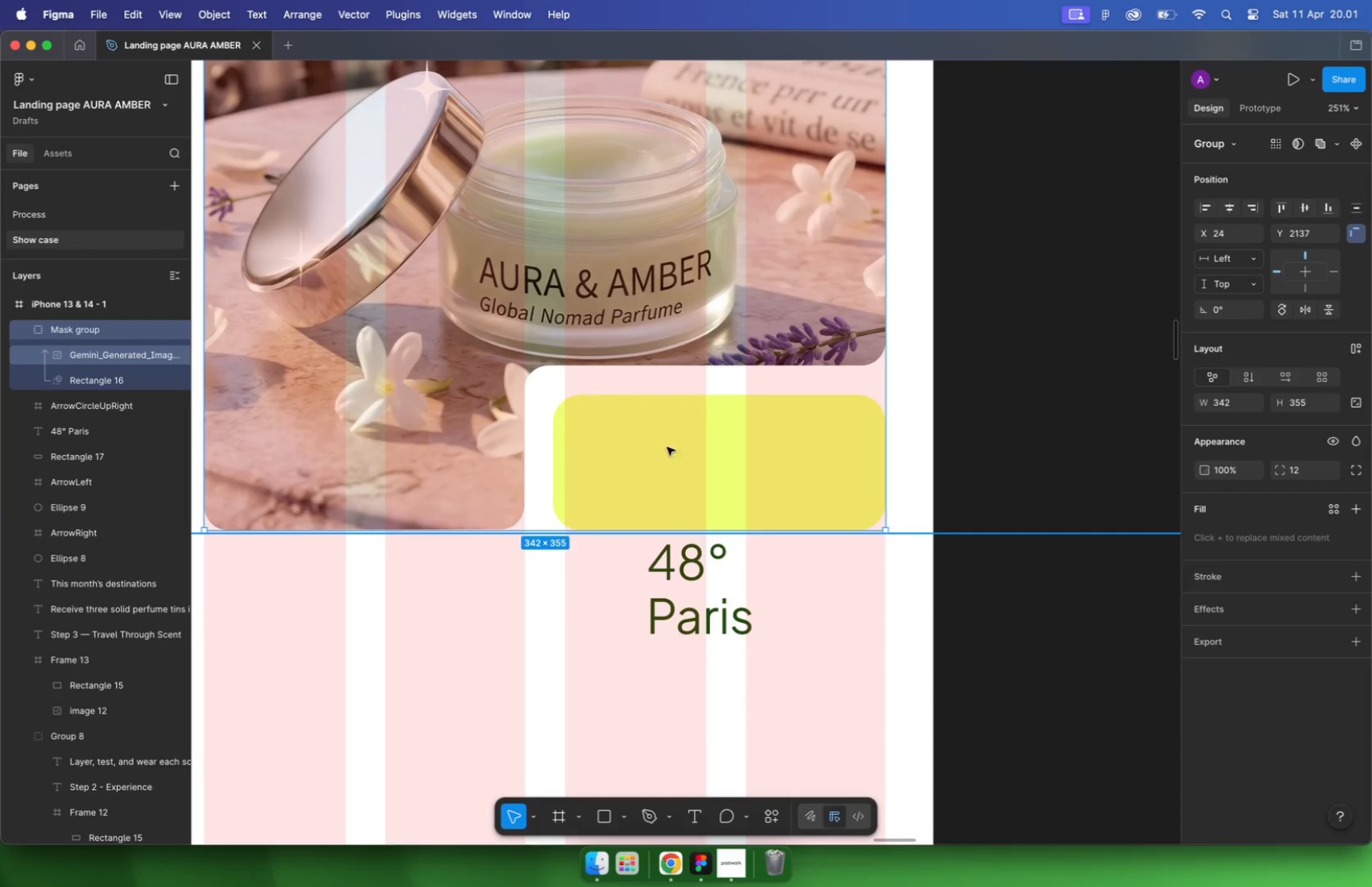 
key(Alt+Meta+BracketLeft)
 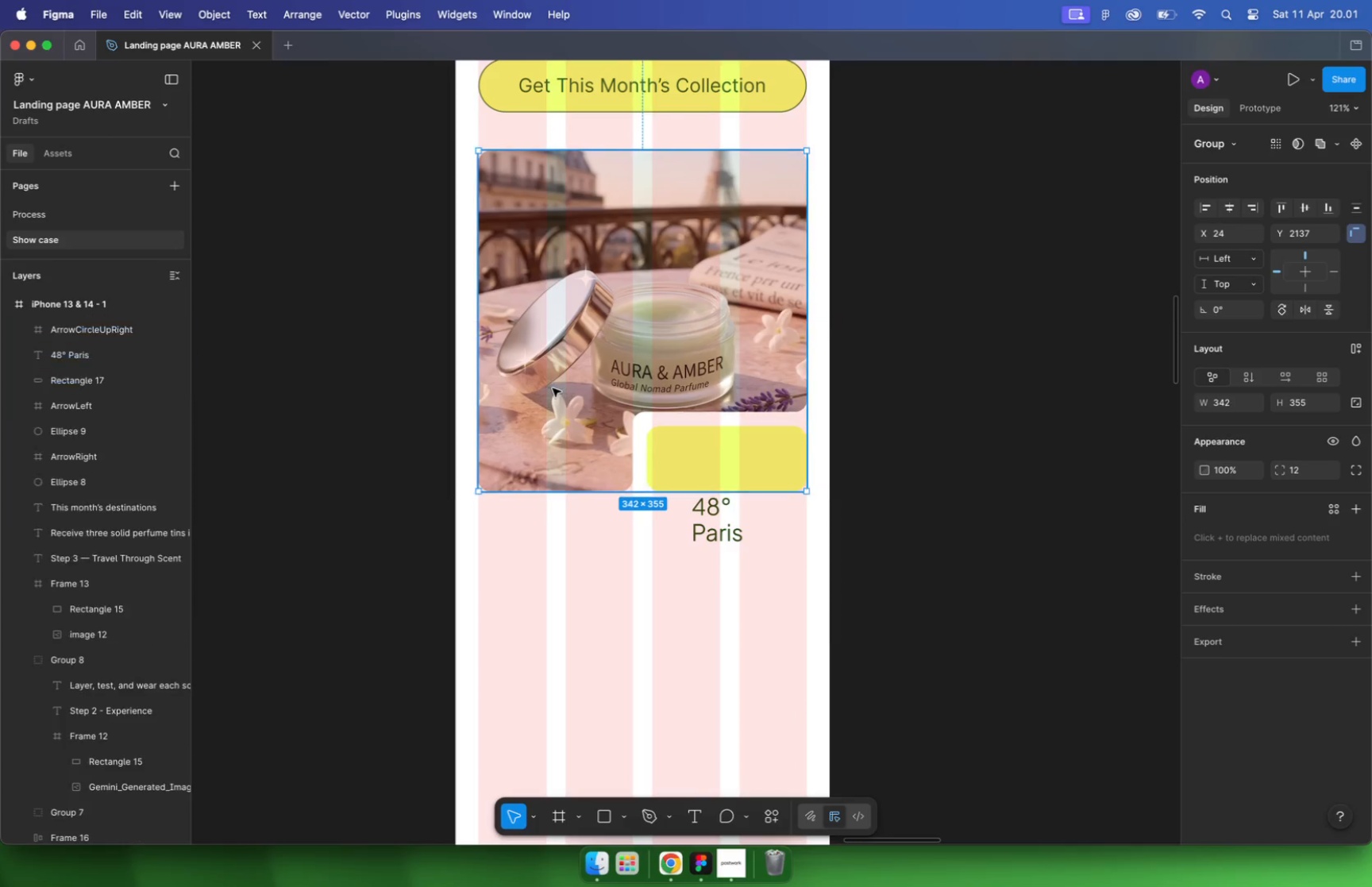 
left_click([750, 458])
 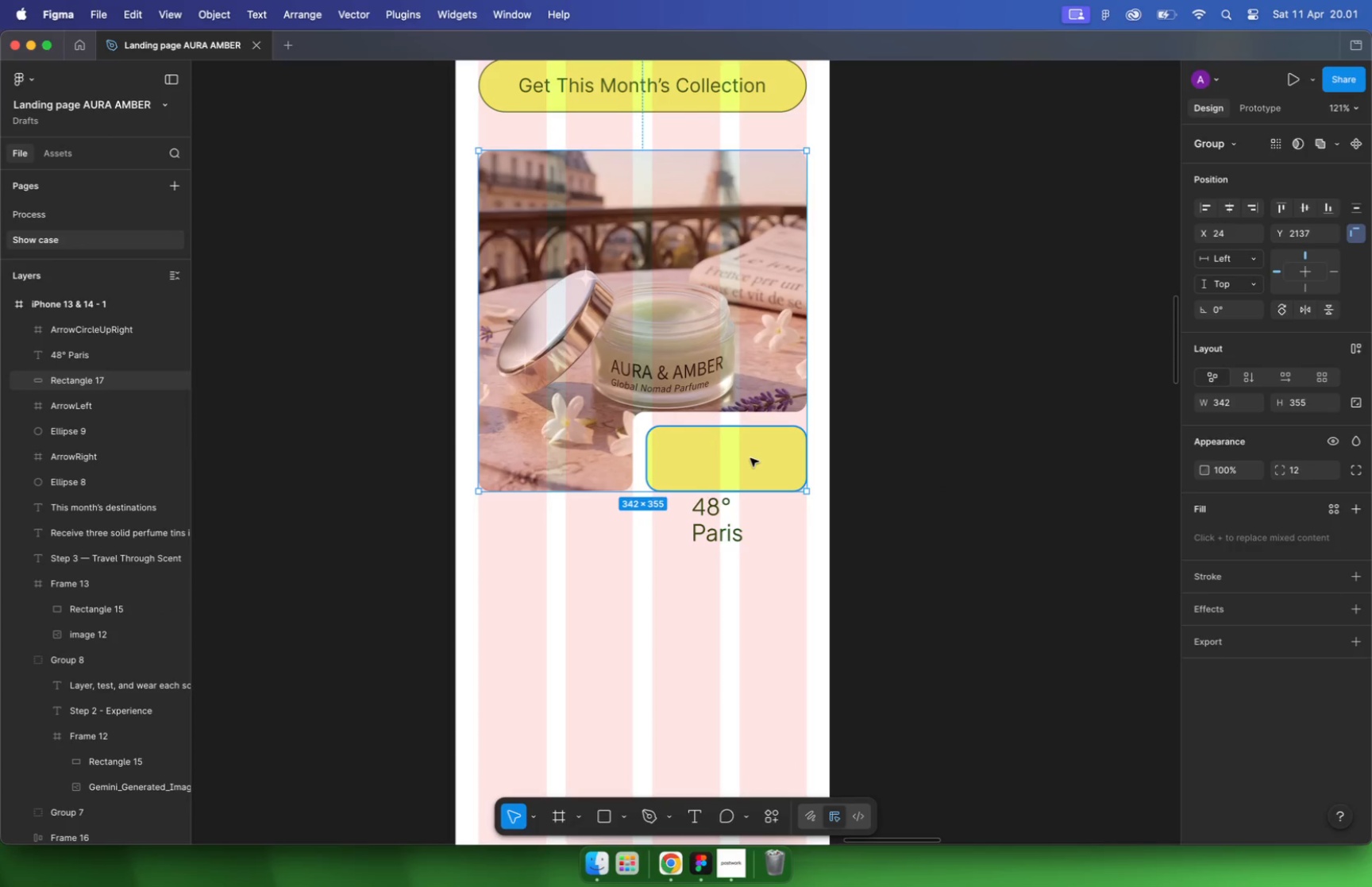 
key(Meta+CommandLeft)
 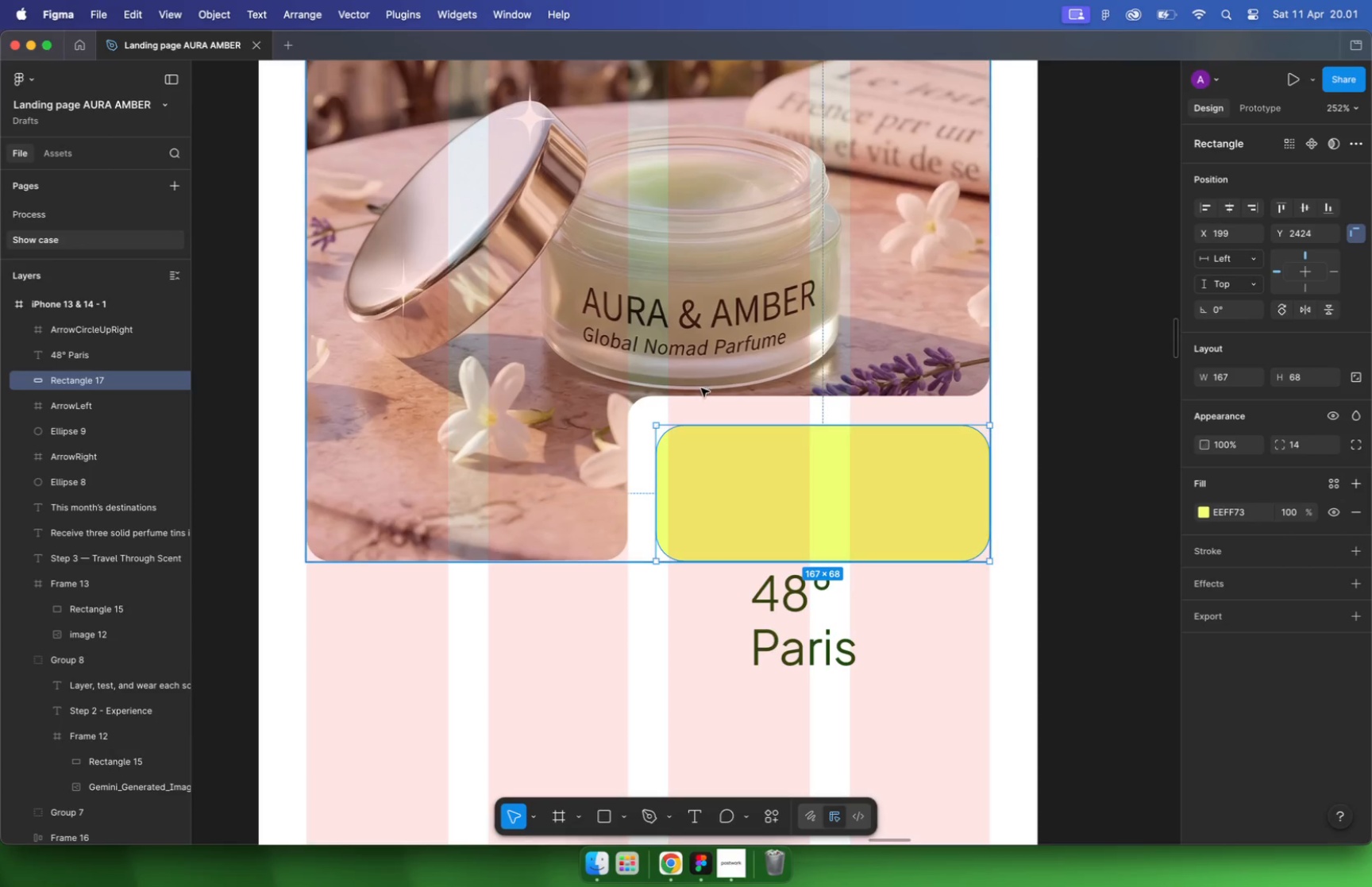 
hold_key(key=OptionLeft, duration=0.64)
 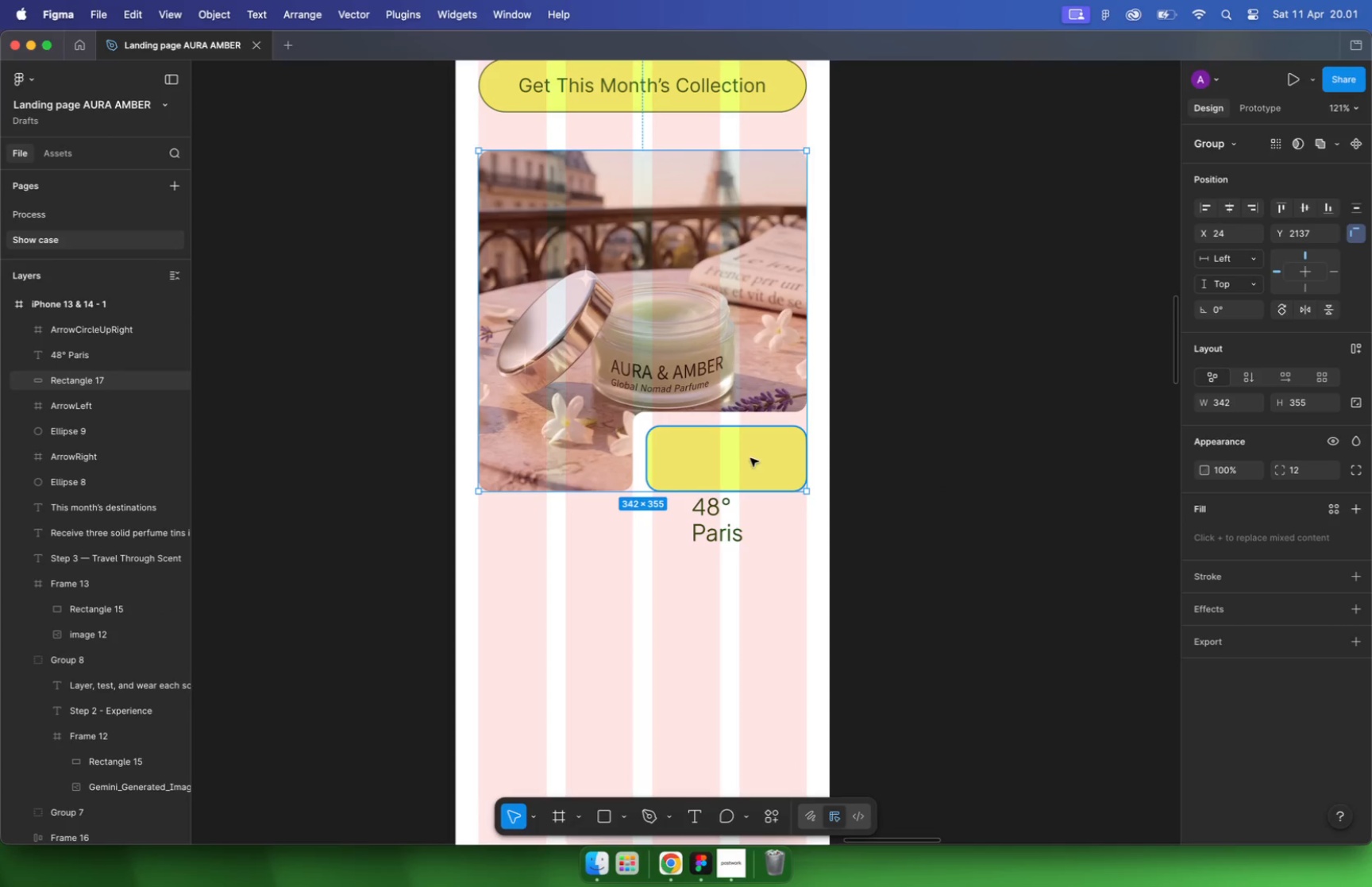 
scroll: coordinate [638, 427], scroll_direction: up, amount: 10.0
 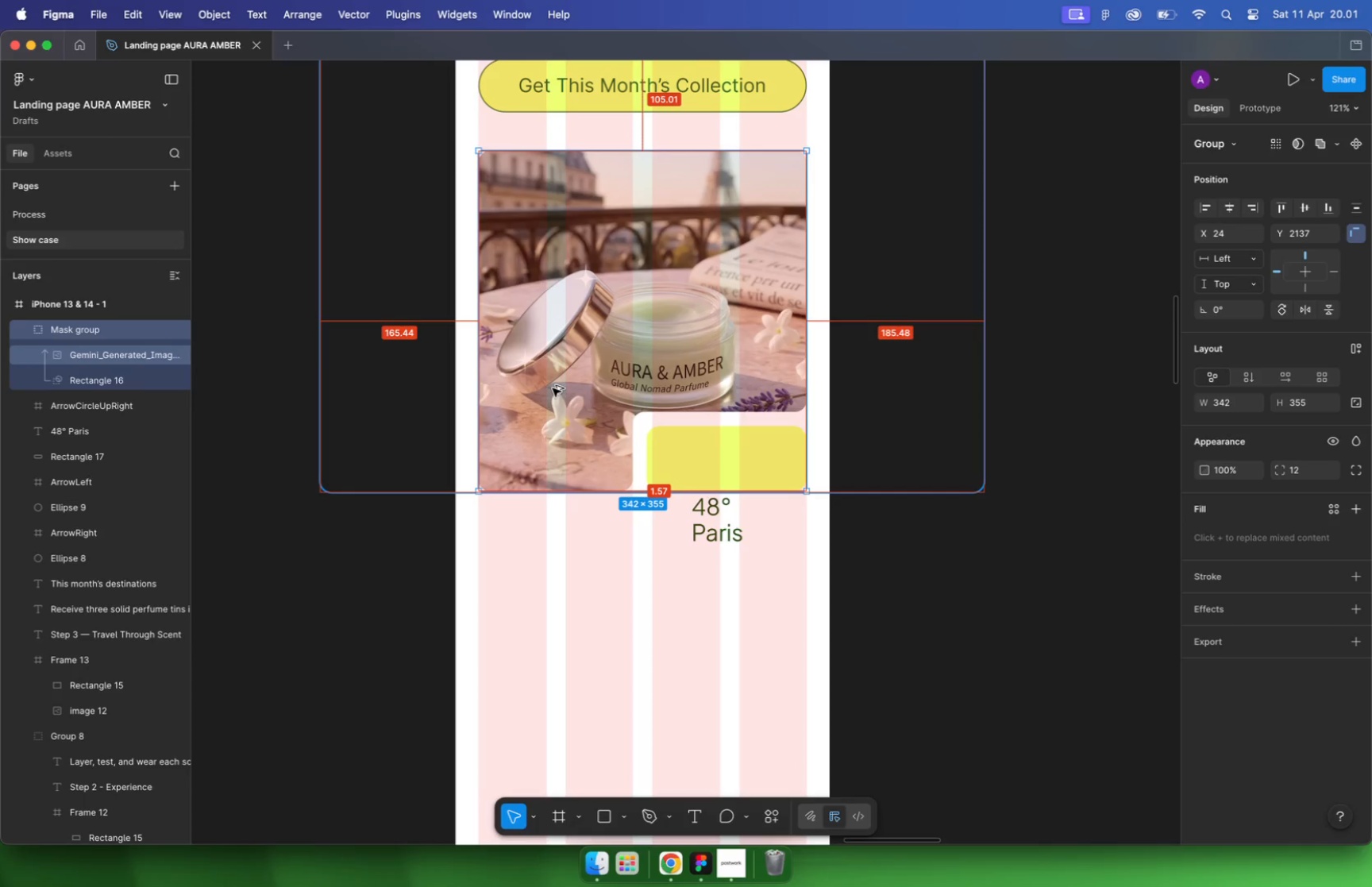 
hold_key(key=CommandLeft, duration=0.33)
scroll: coordinate [757, 417], scroll_direction: up, amount: 5.0
 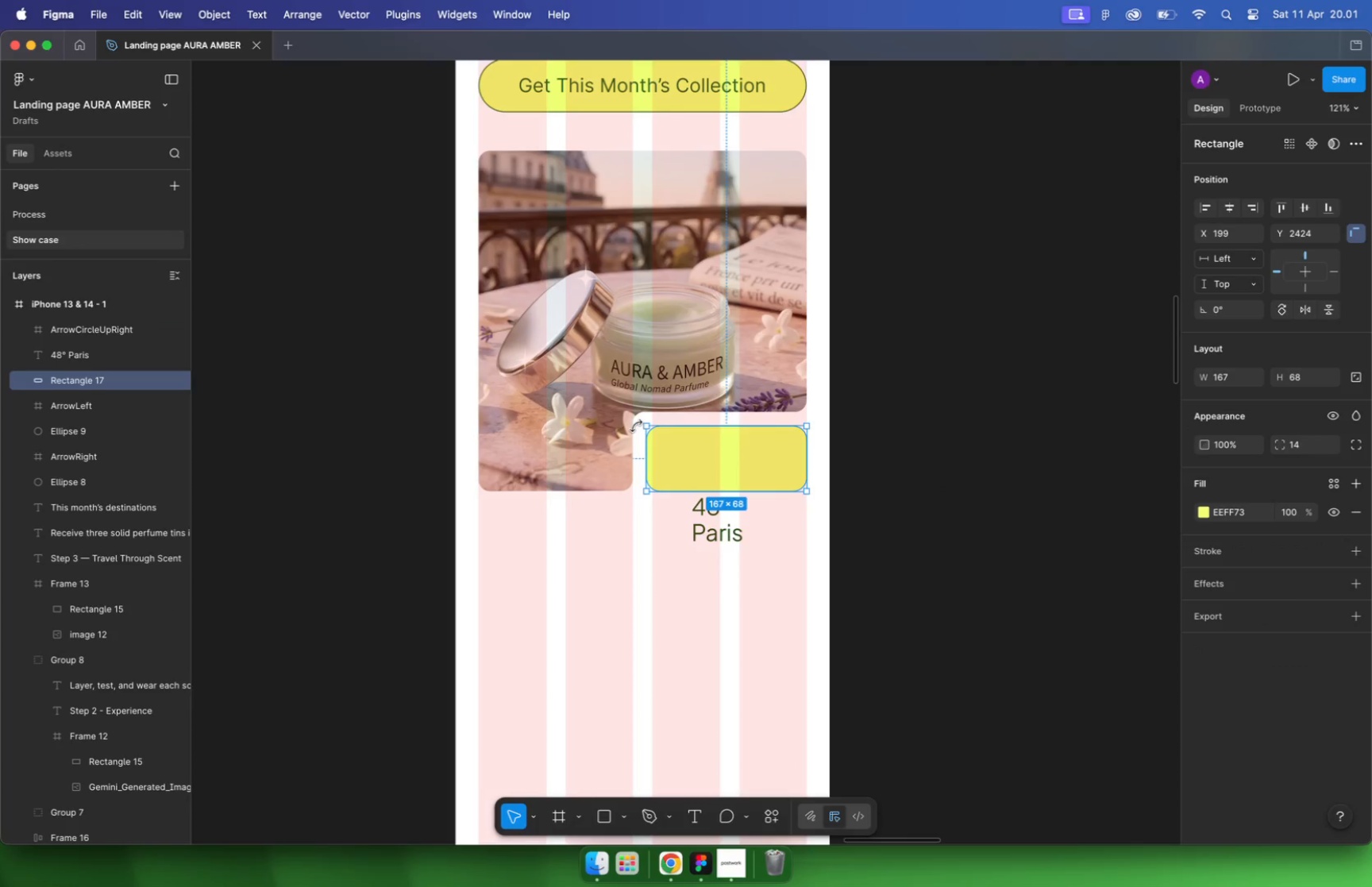 
key(R)
 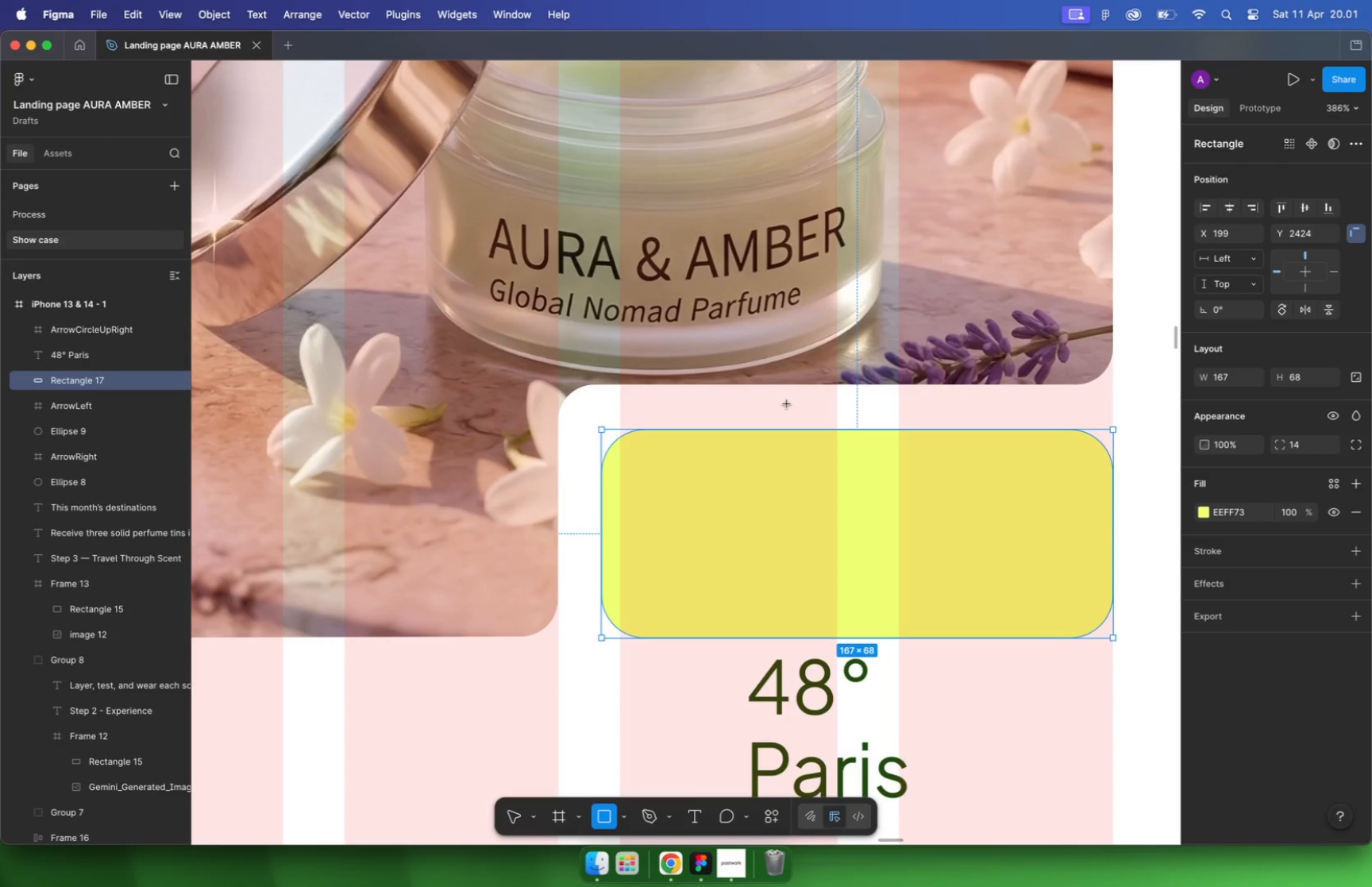 
left_click_drag(start_coordinate=[791, 386], to_coordinate=[819, 428])
 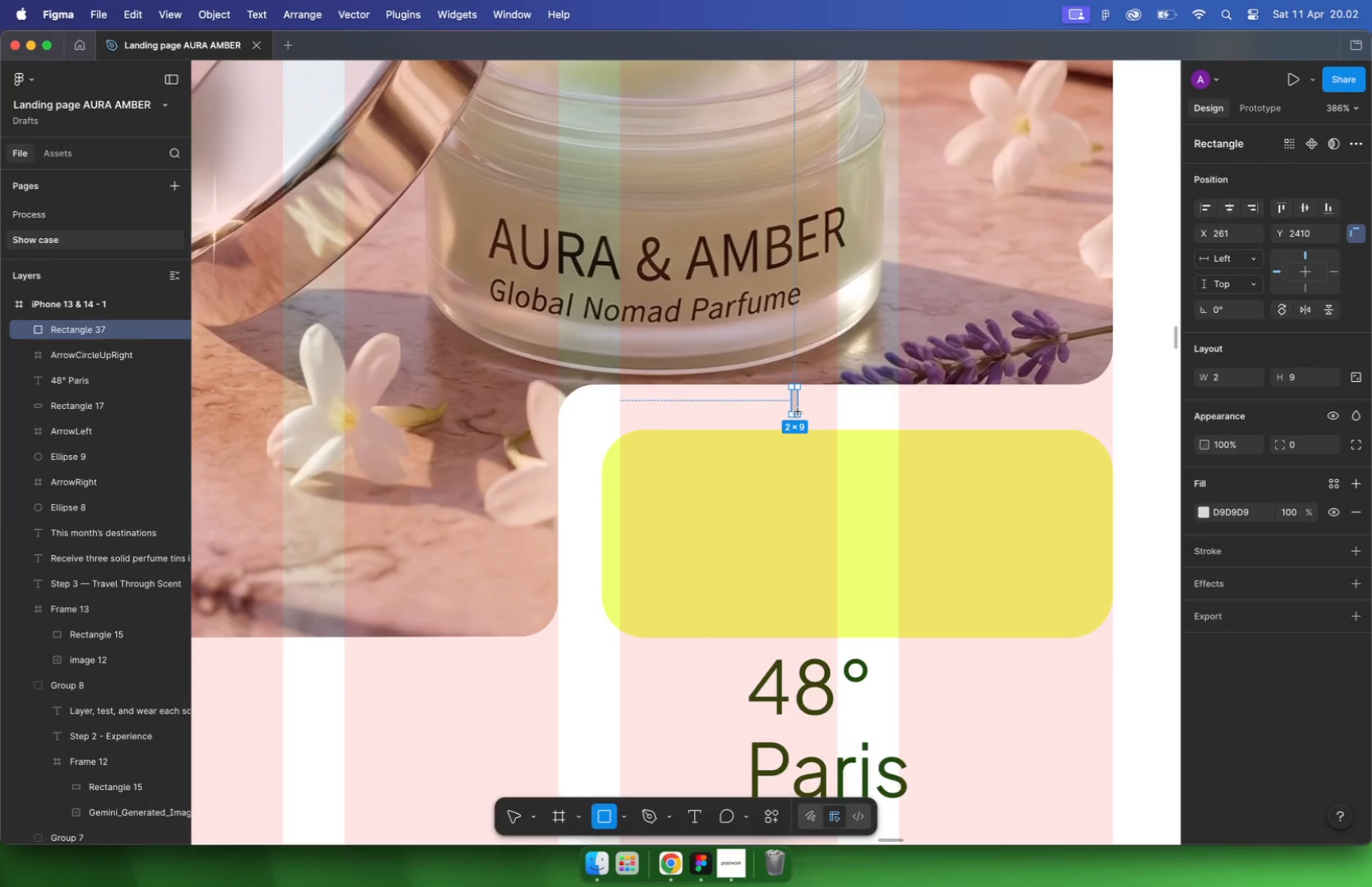 
hold_key(key=ShiftLeft, duration=1.3)
 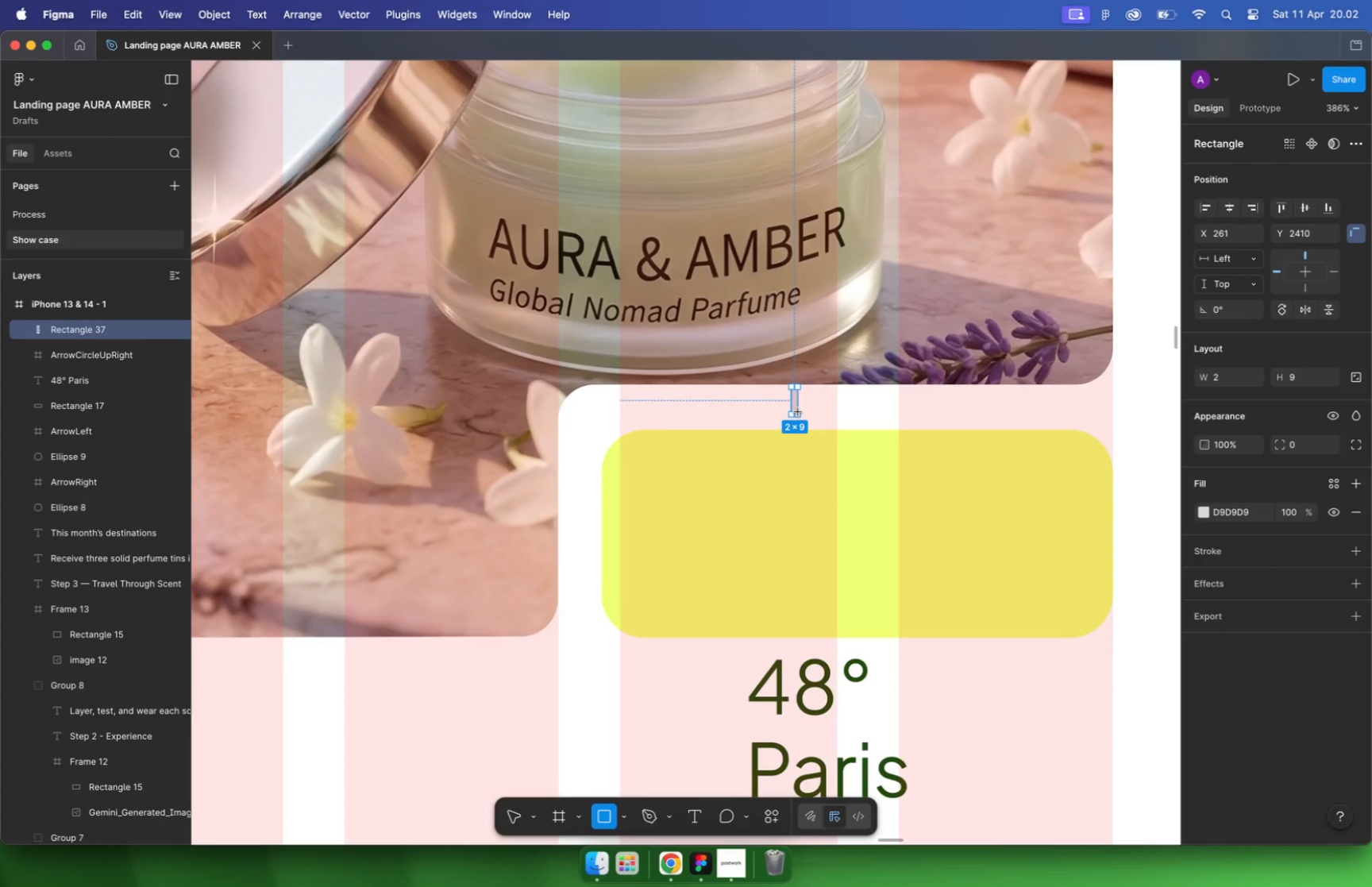 
hold_key(key=ShiftLeft, duration=0.62)
 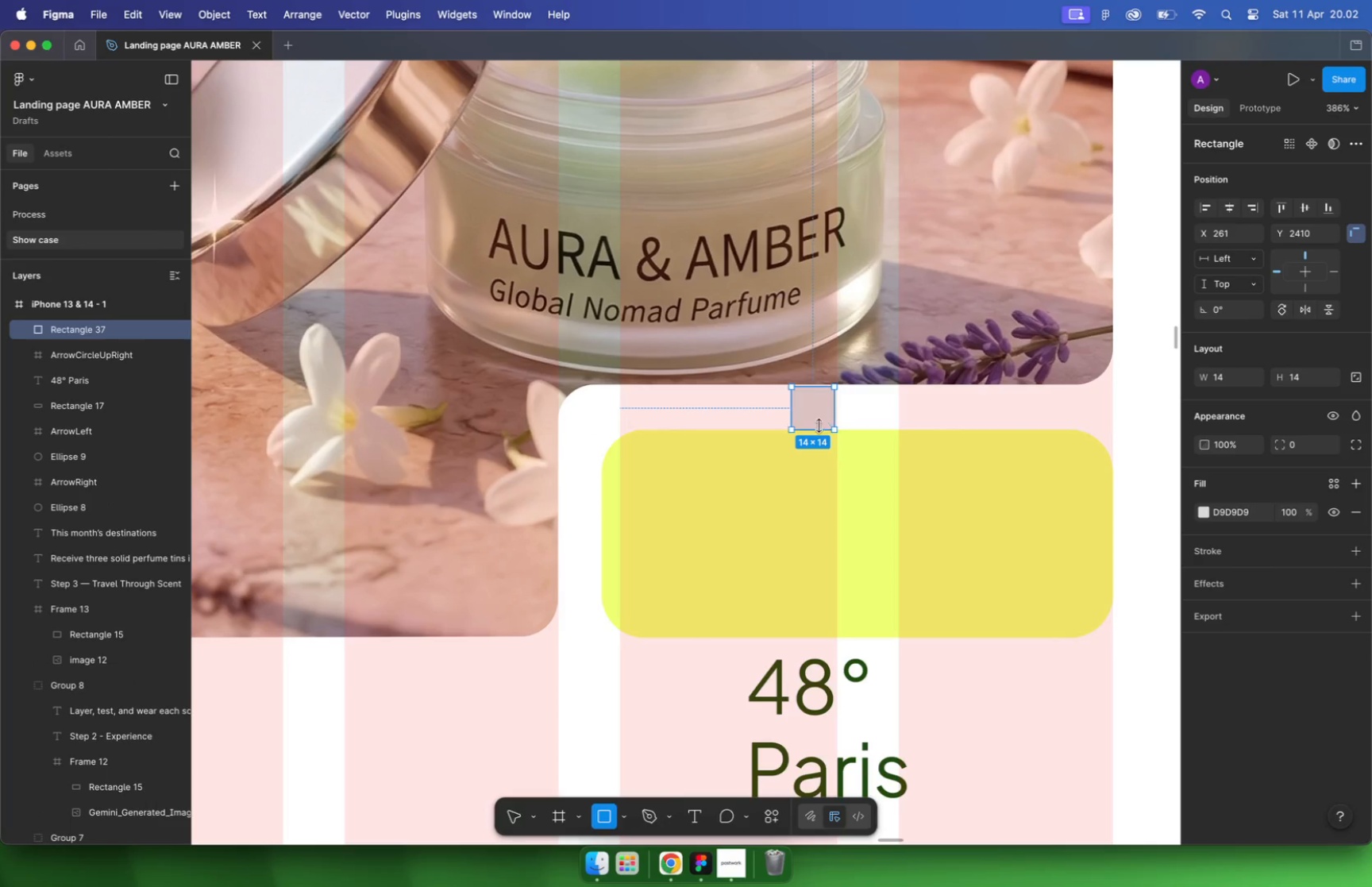 
left_click_drag(start_coordinate=[815, 411], to_coordinate=[587, 515])
 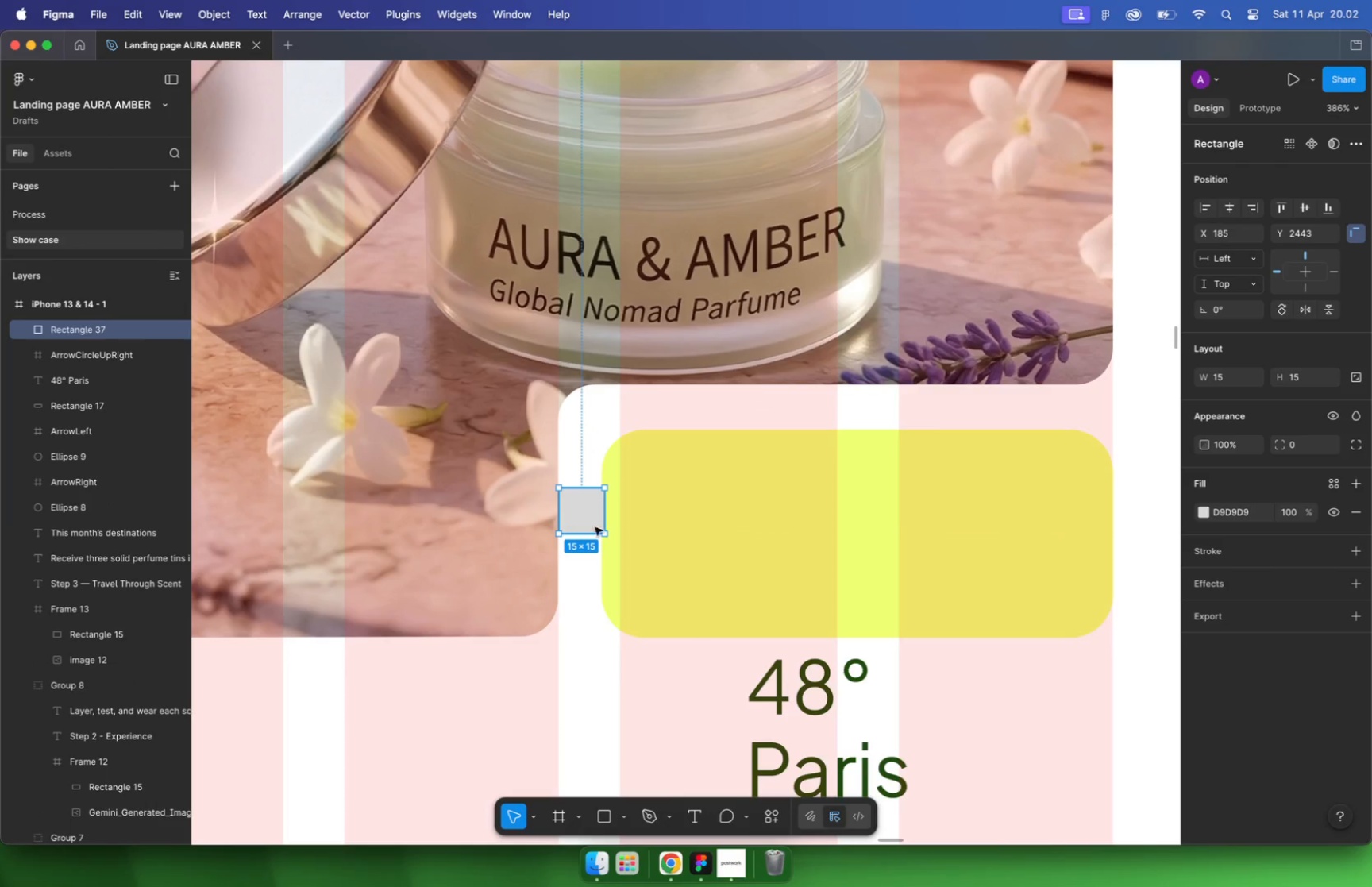 
left_click([614, 549])
 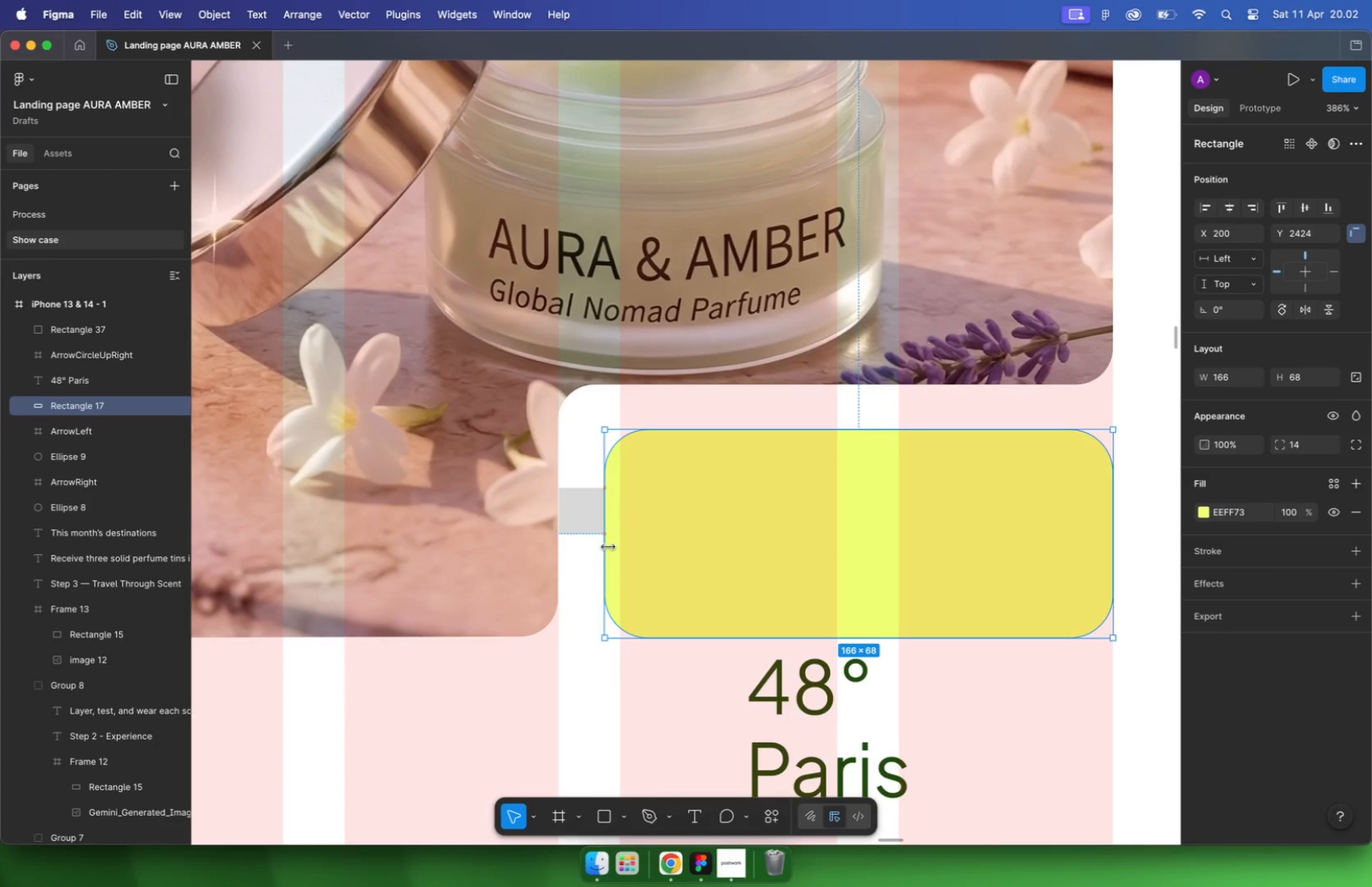 
left_click([583, 511])
 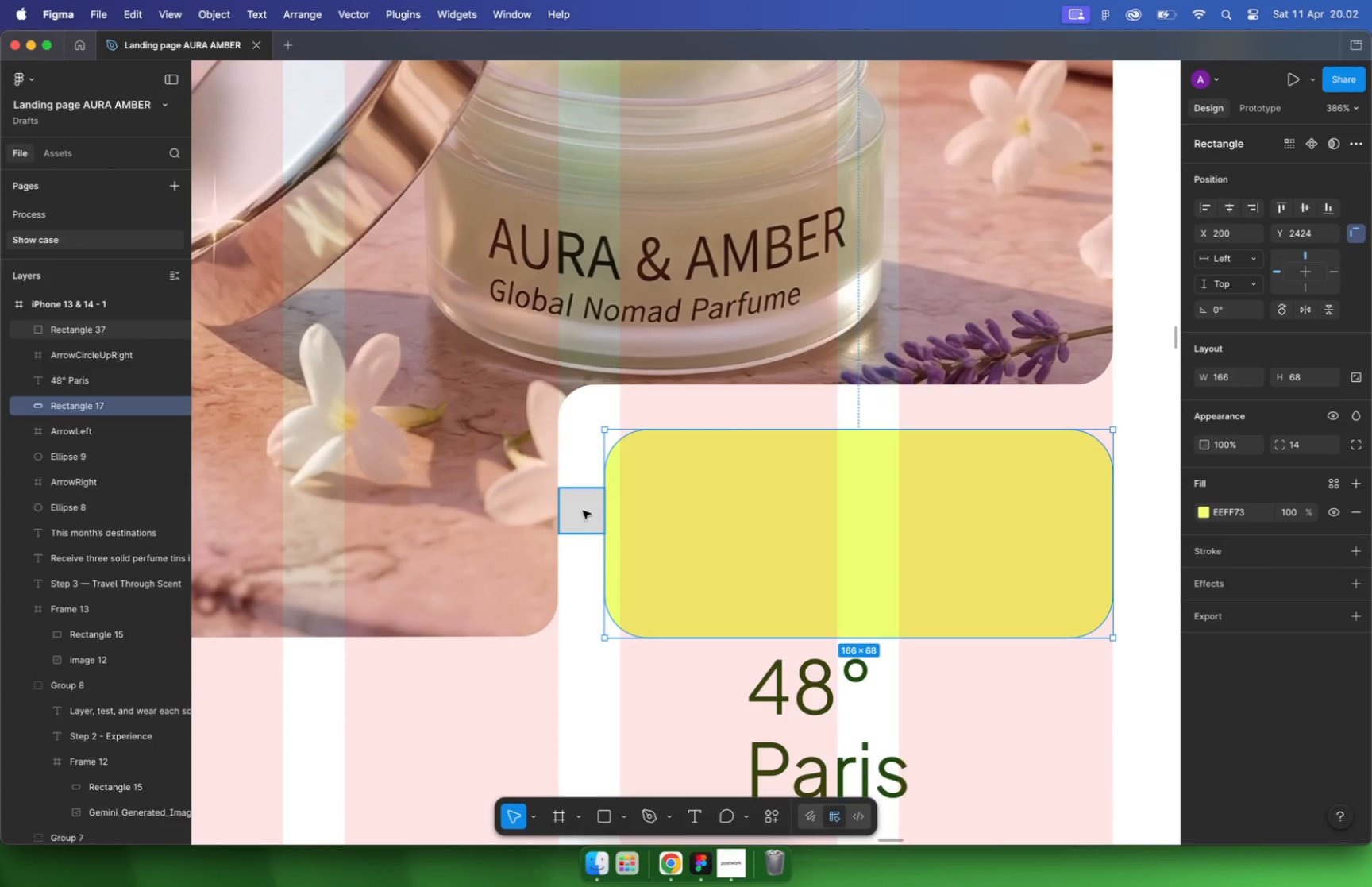 
key(Backspace)
 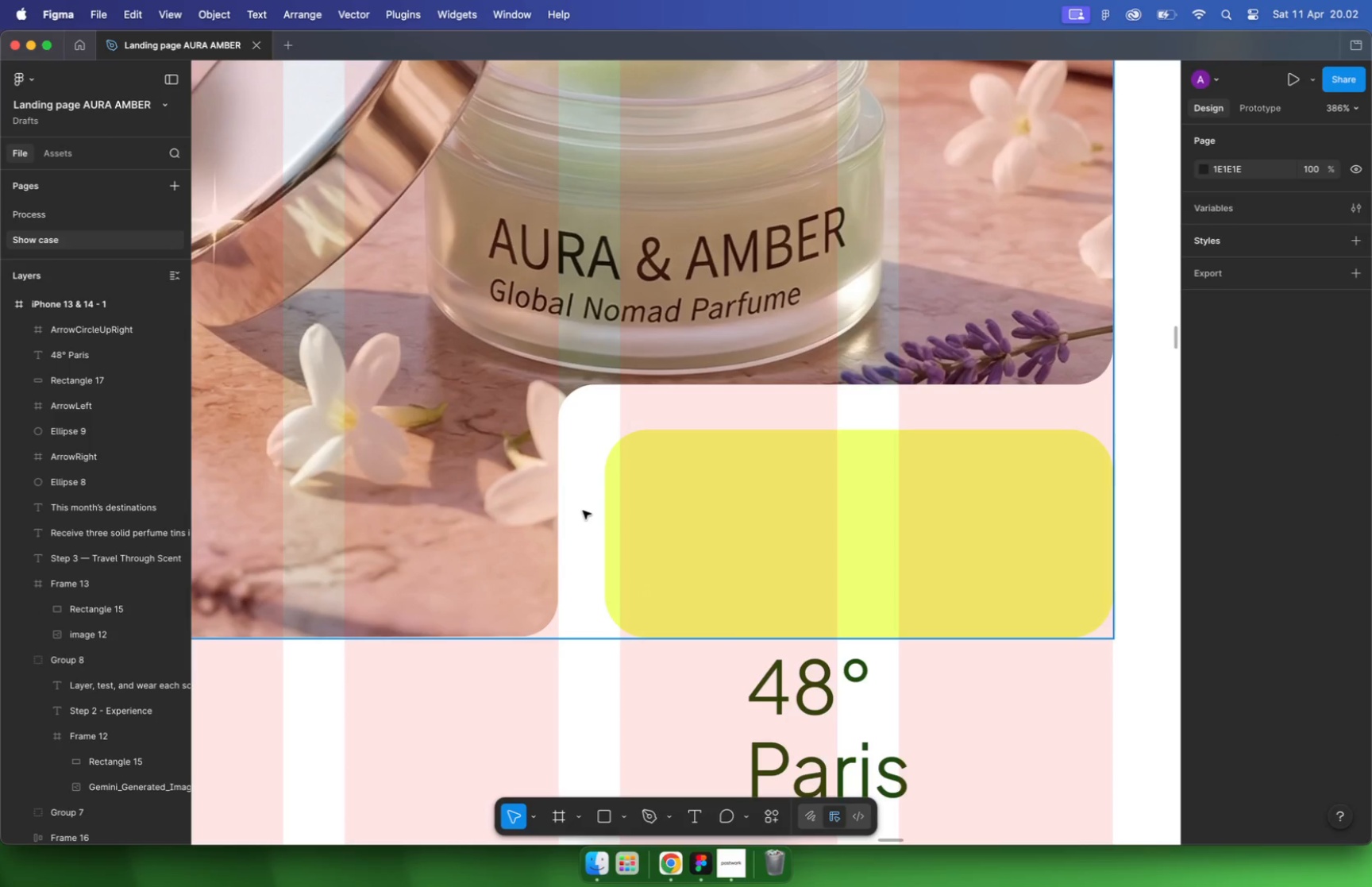 
left_click([763, 490])
 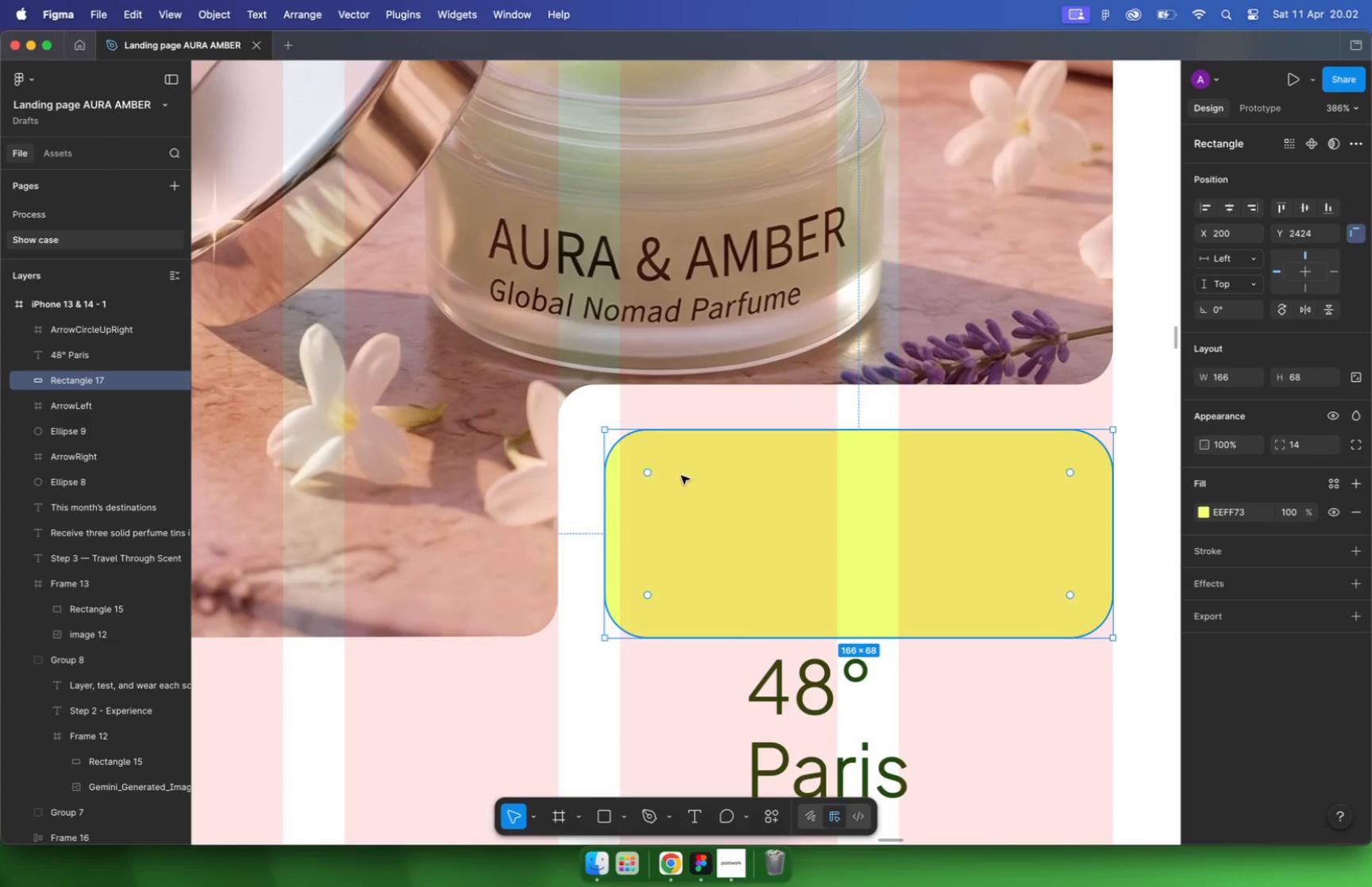 
hold_key(key=CommandLeft, duration=0.72)
scroll: coordinate [681, 477], scroll_direction: down, amount: 10.0
 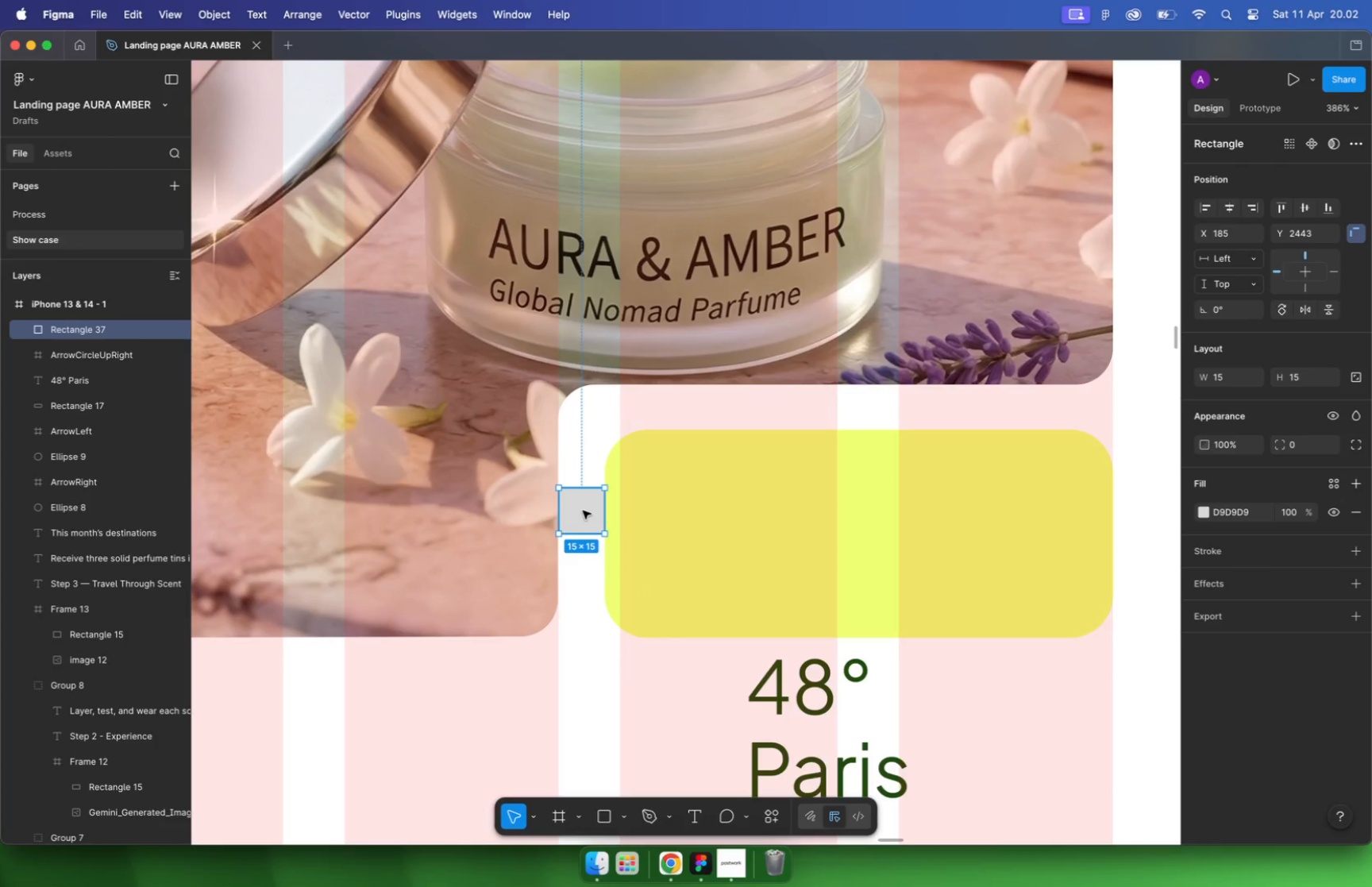 
left_click_drag(start_coordinate=[760, 610], to_coordinate=[715, 532])
 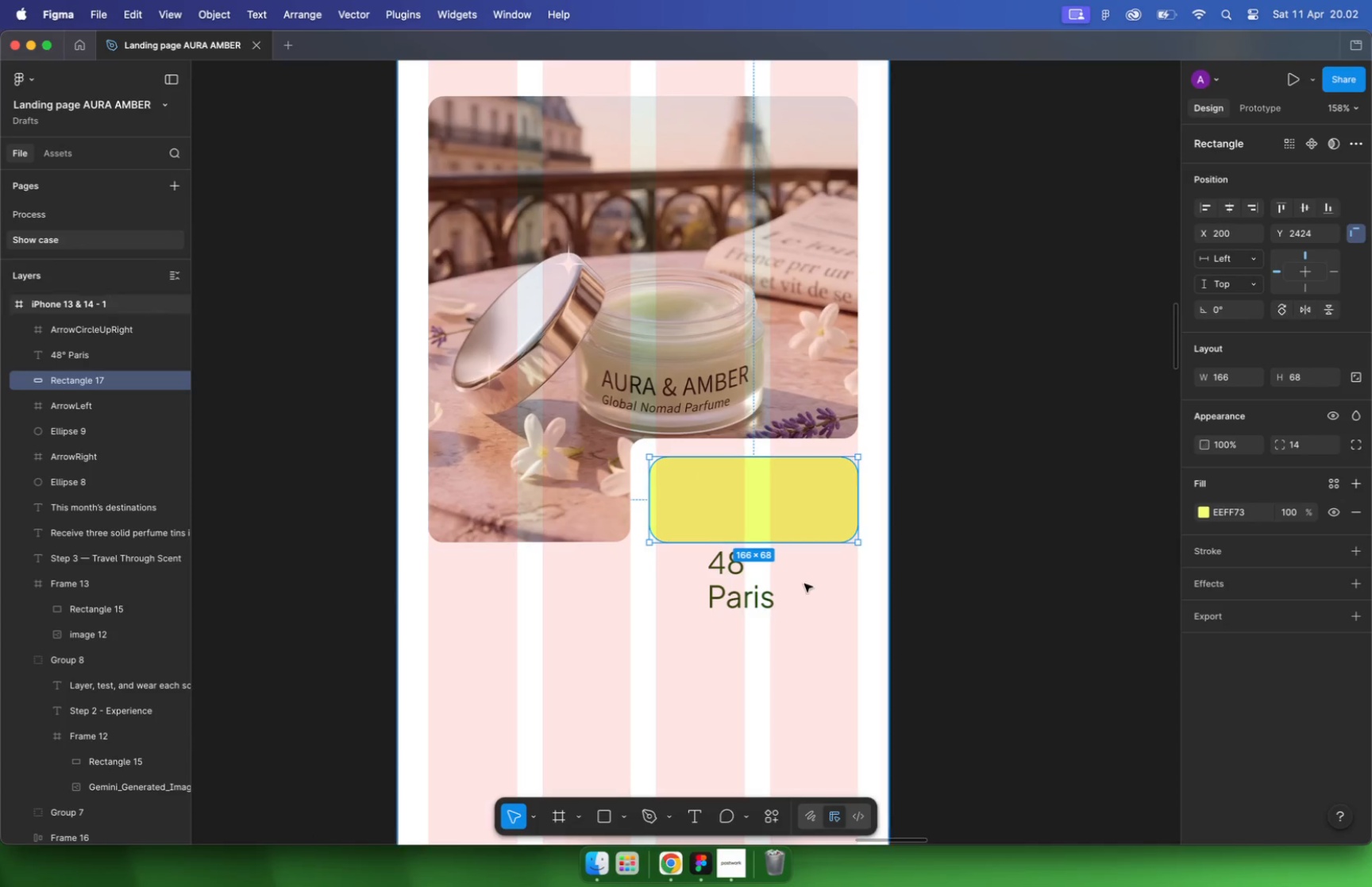 
hold_key(key=CommandLeft, duration=0.42)
scroll: coordinate [710, 516], scroll_direction: up, amount: 17.0
 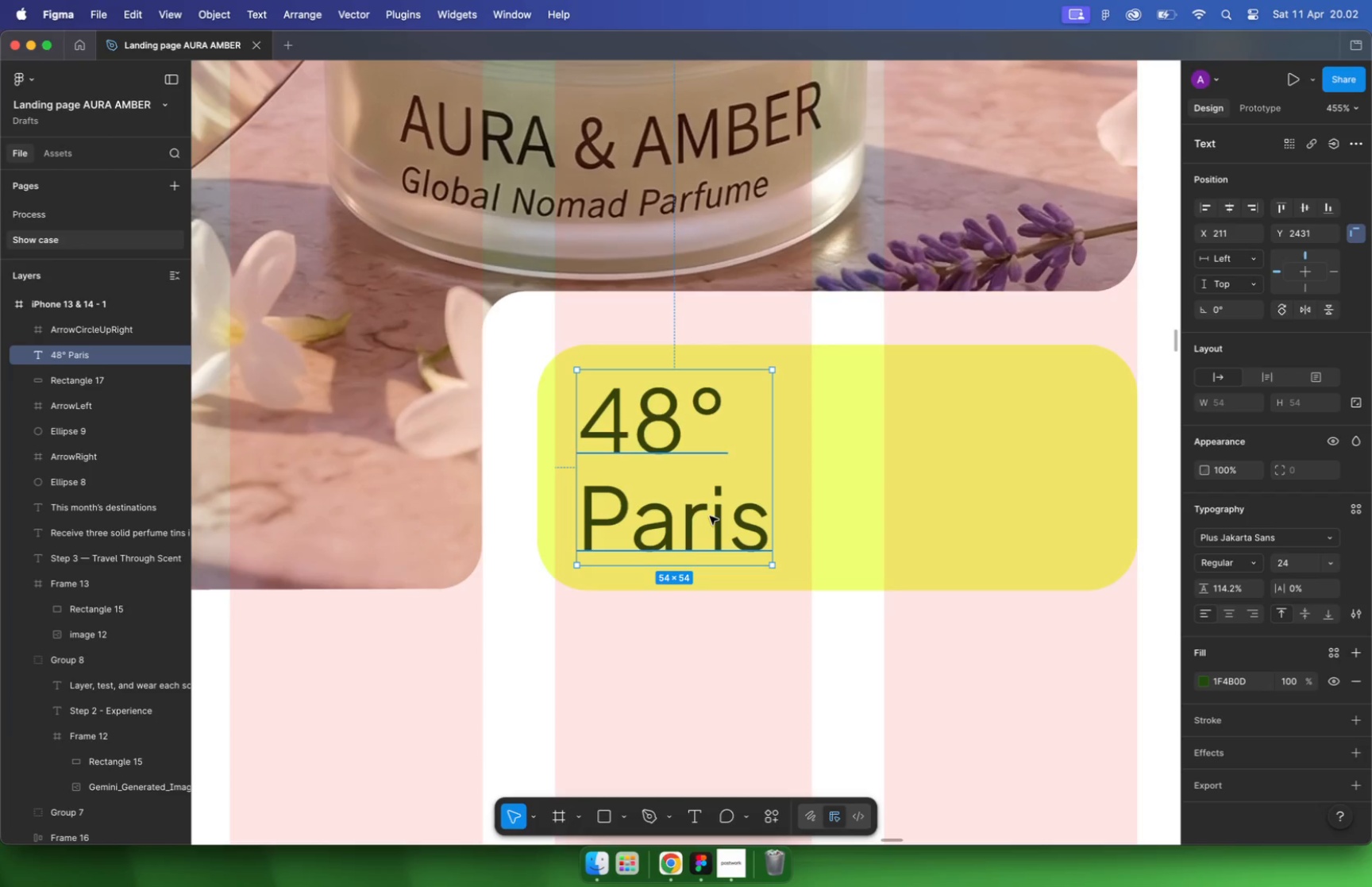 
left_click([1294, 562])
 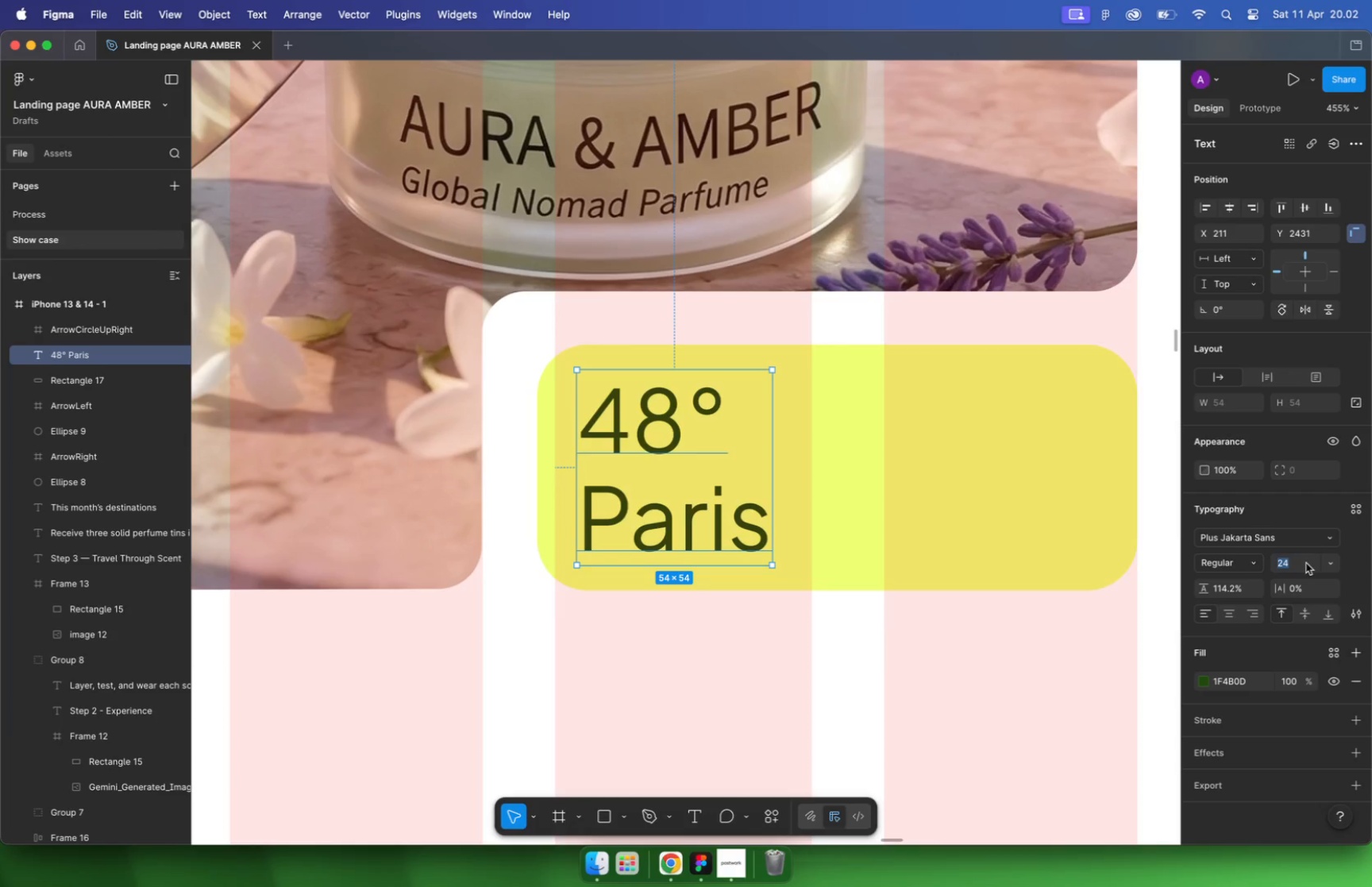 
left_click([1289, 564])
 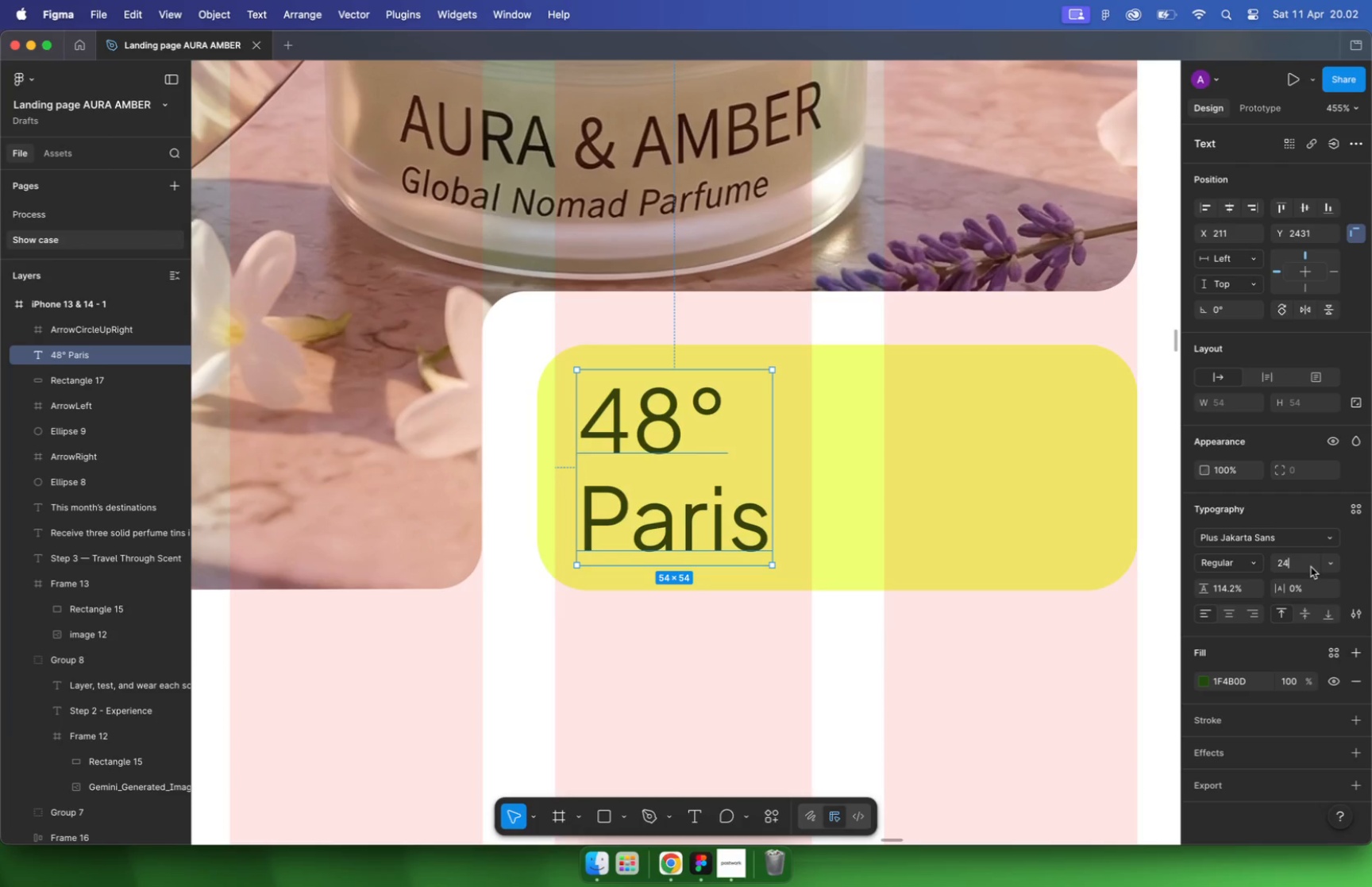 
key(Backspace)
 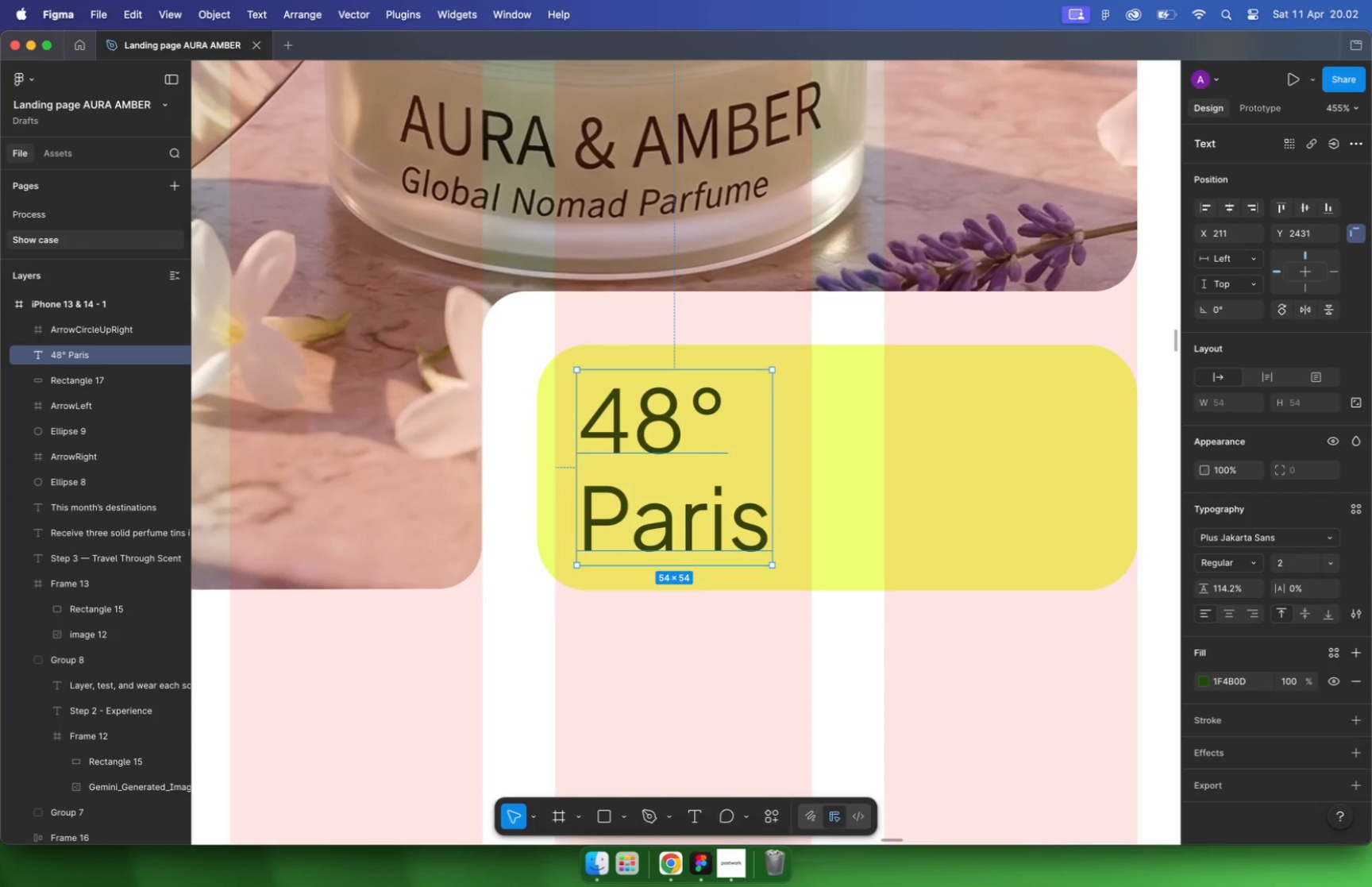 
key(0)
 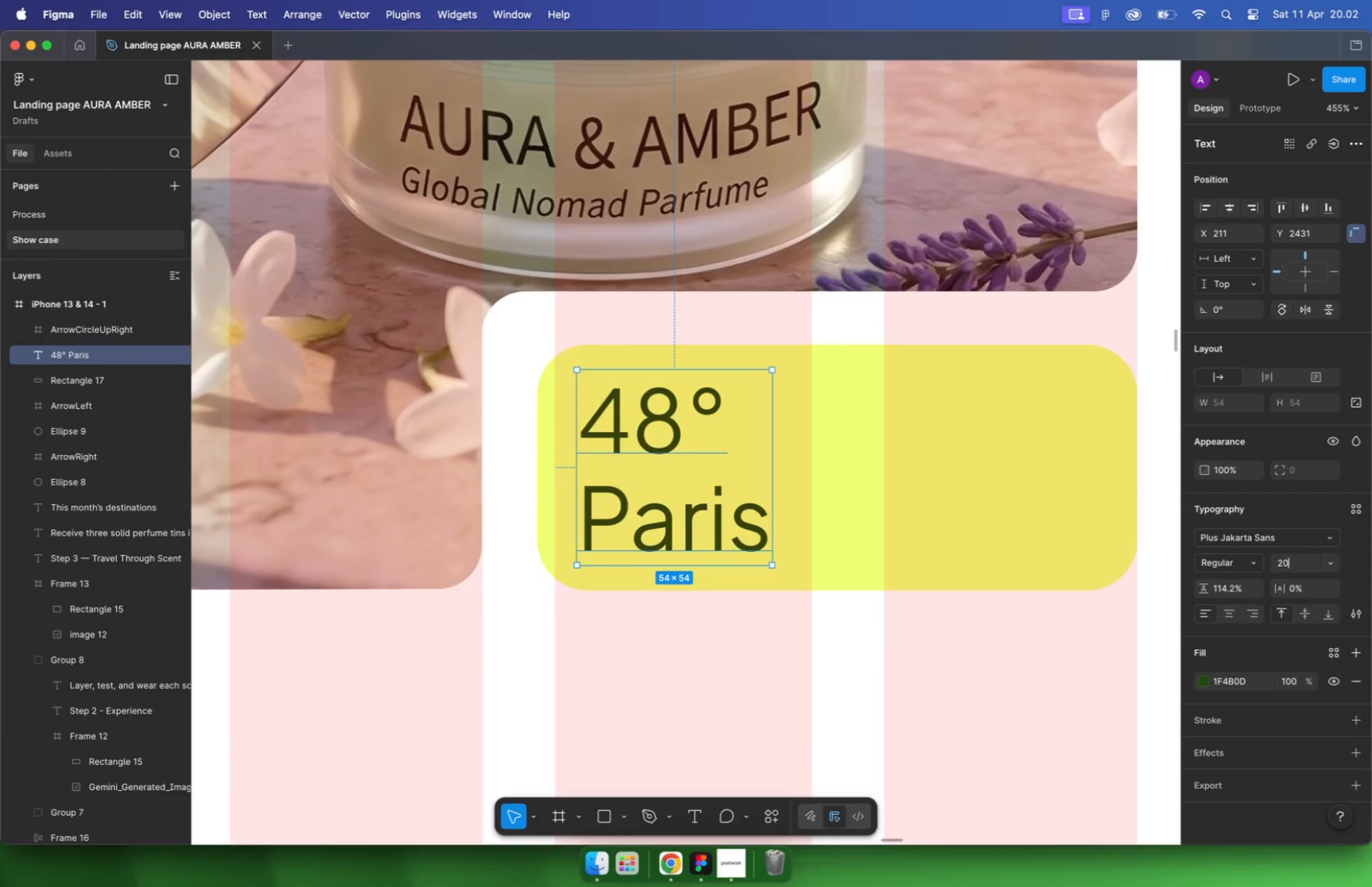 
key(Enter)
 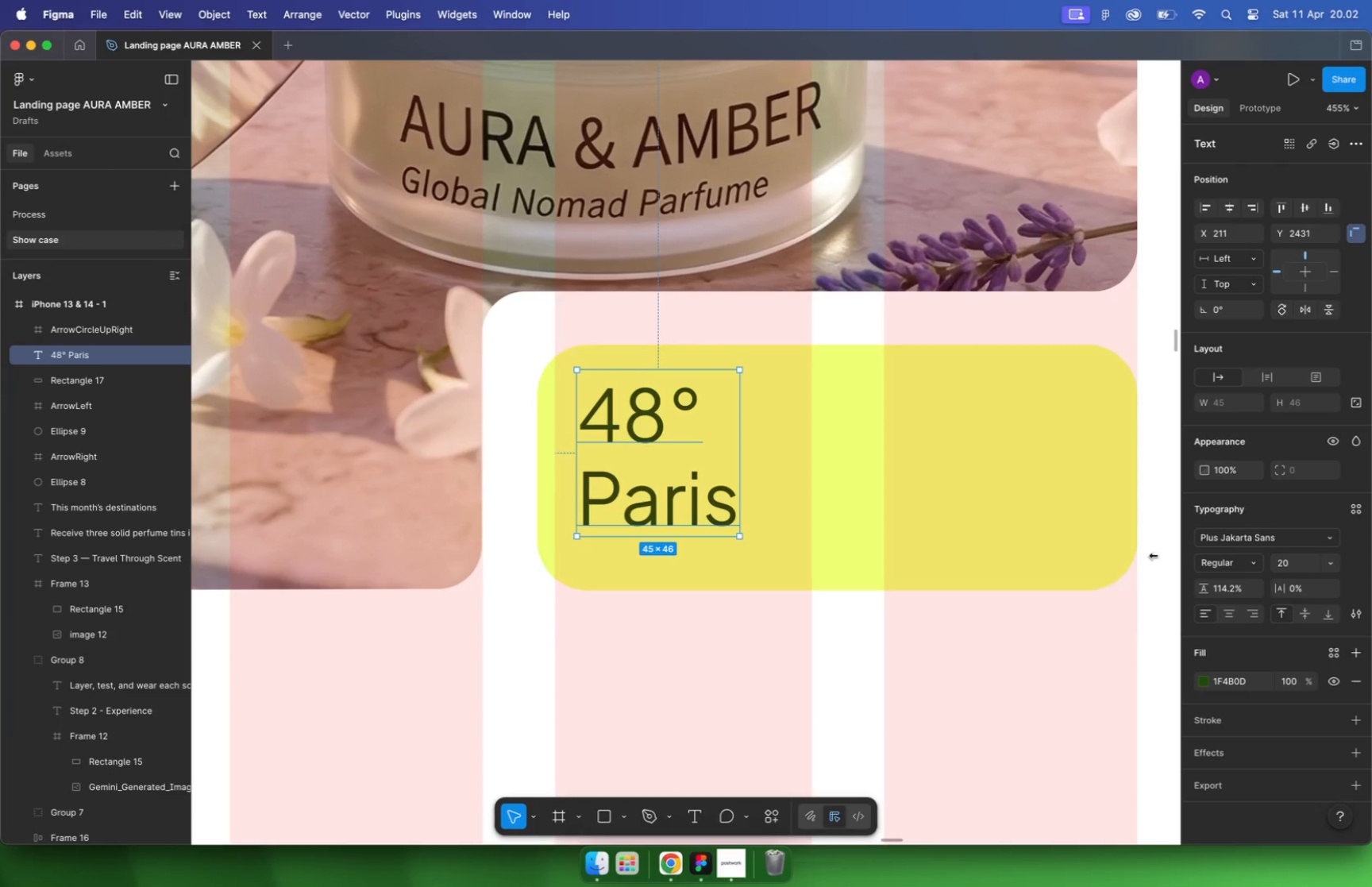 
key(Alt+OptionLeft)
 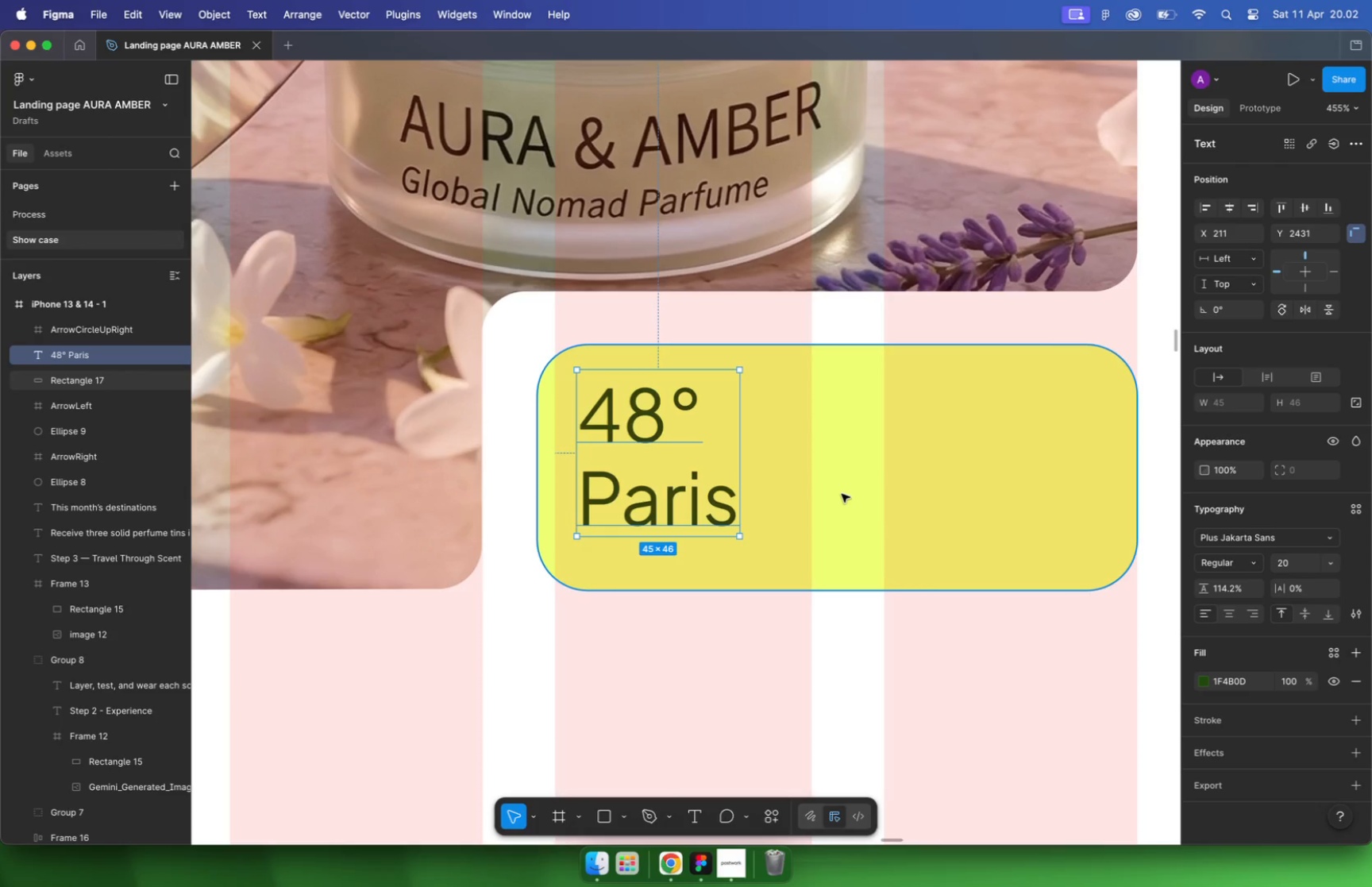 
hold_key(key=ShiftLeft, duration=0.41)
left_click([847, 494])
 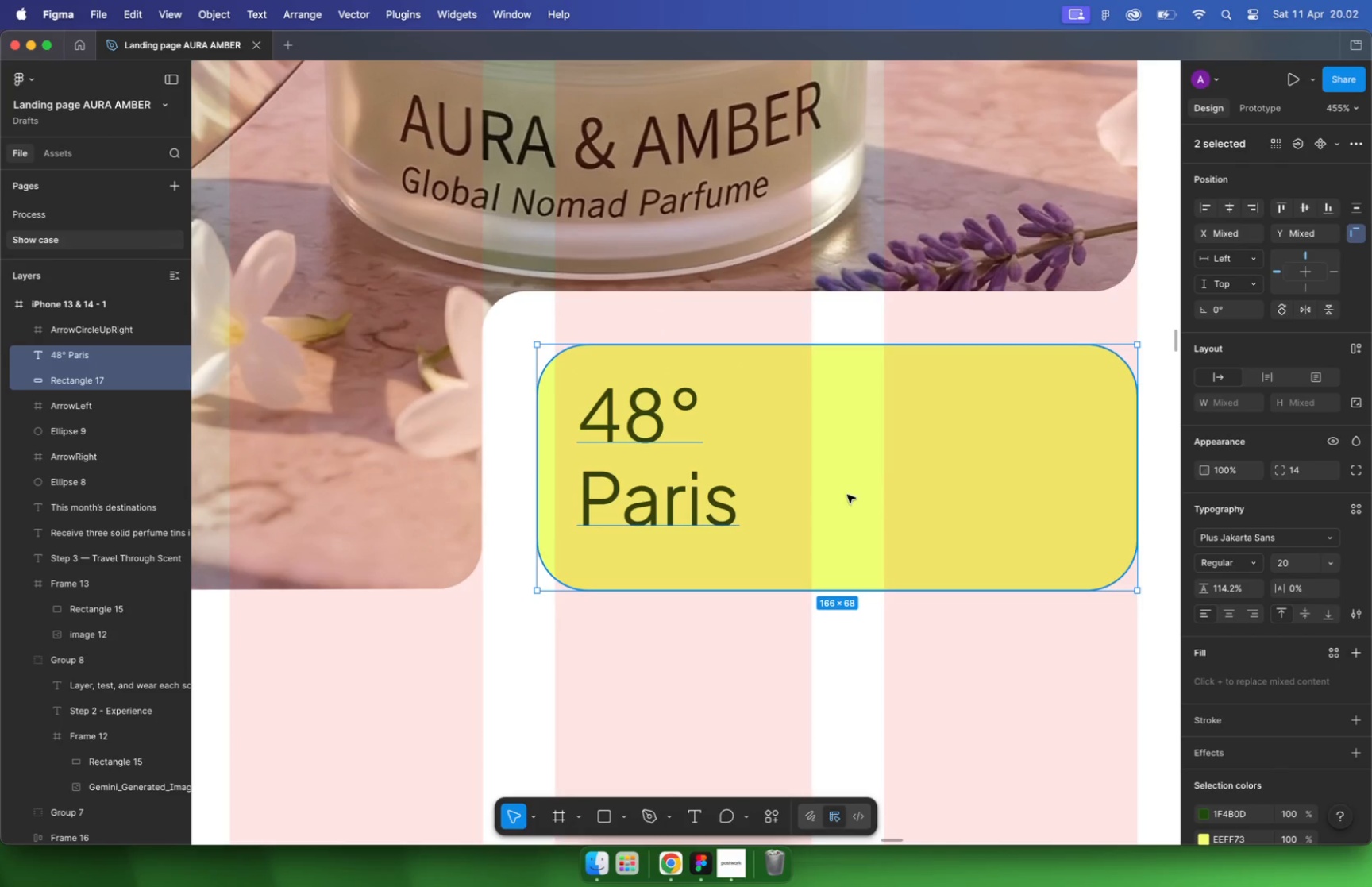 
hold_key(key=OptionLeft, duration=2.36)
 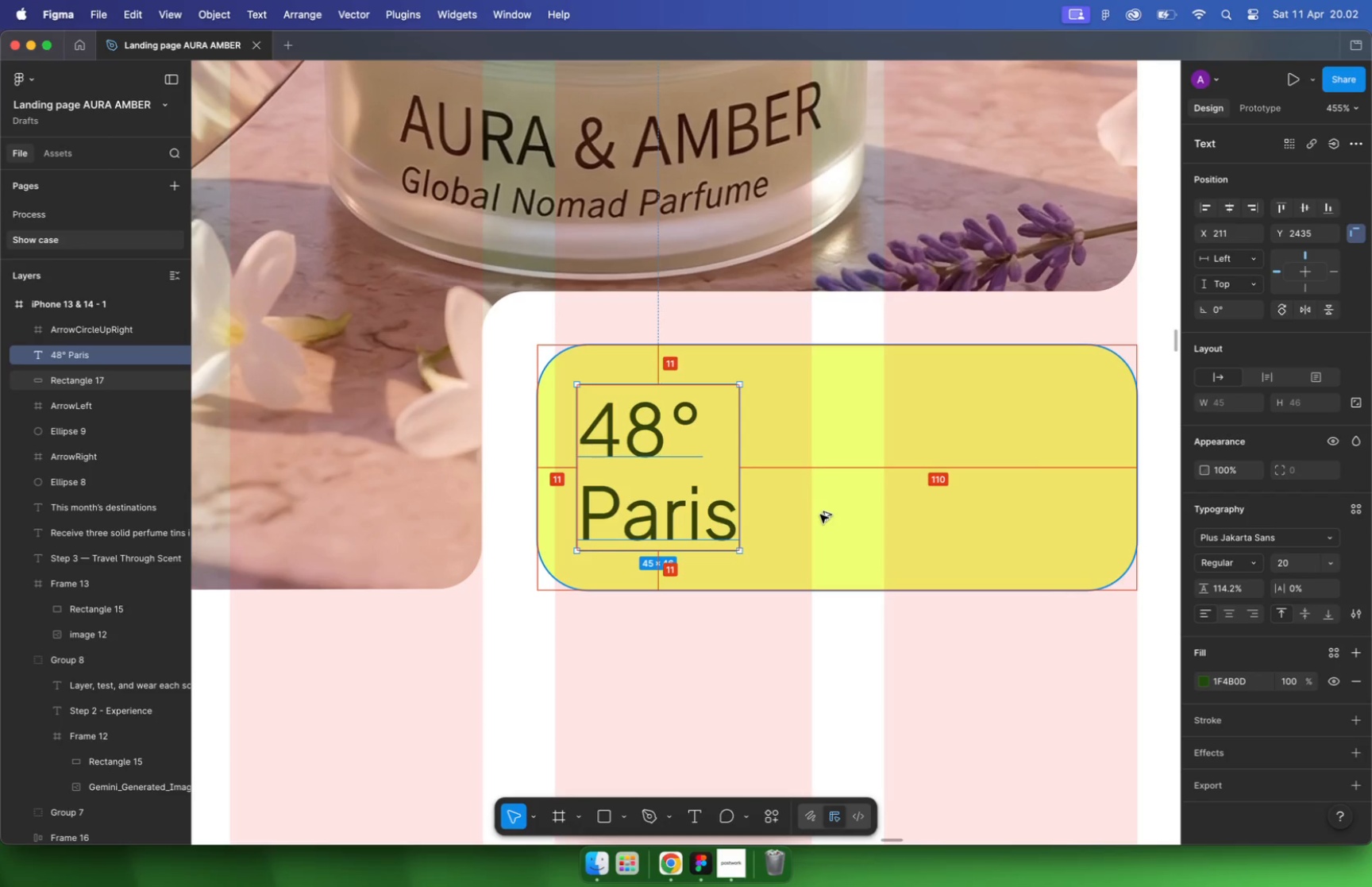 
hold_key(key=CommandLeft, duration=3.1)
scroll: coordinate [673, 503], scroll_direction: down, amount: 48.0
 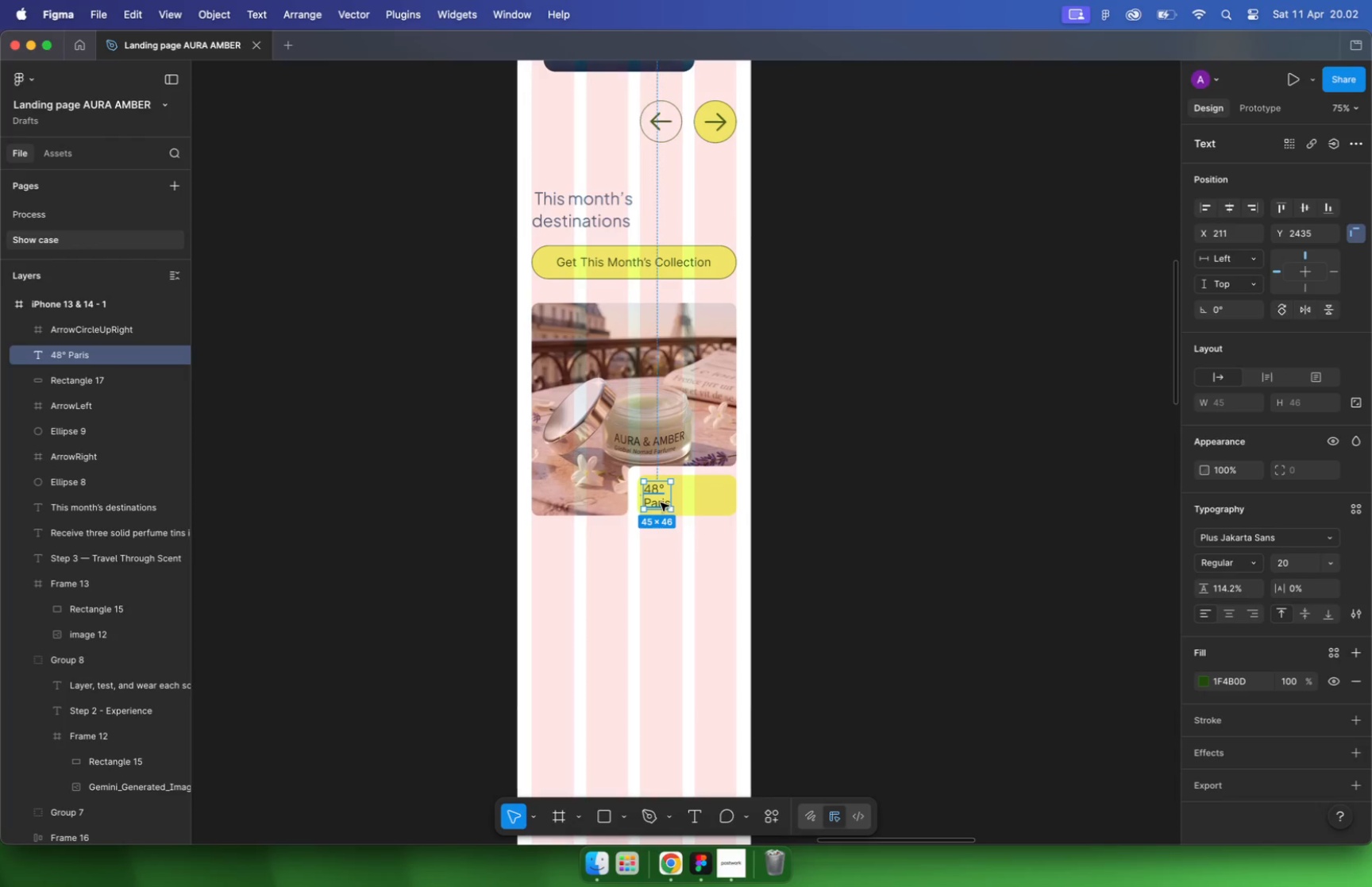 
scroll: coordinate [951, 544], scroll_direction: up, amount: 24.0
 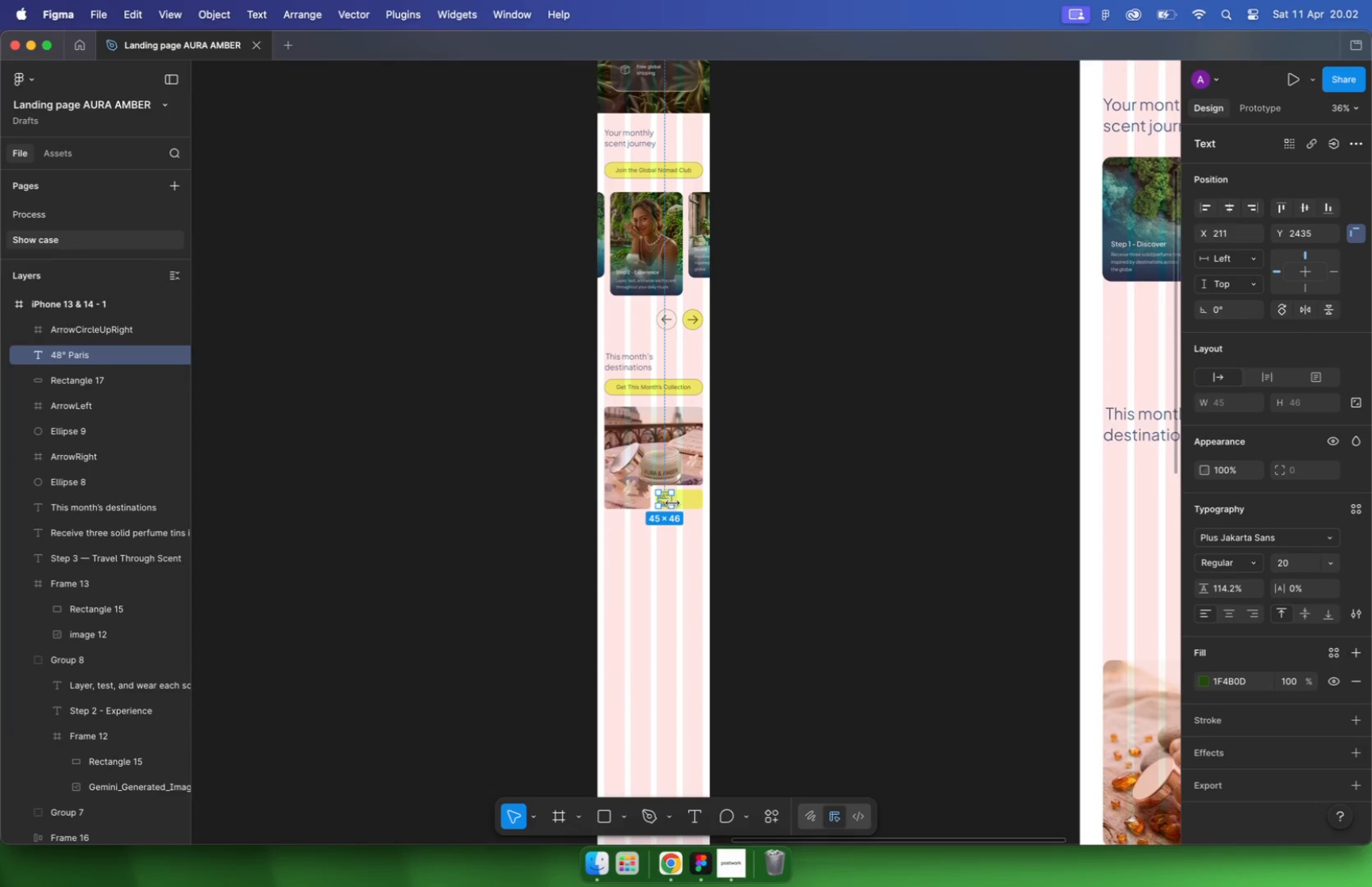 
left_click([1097, 501])
 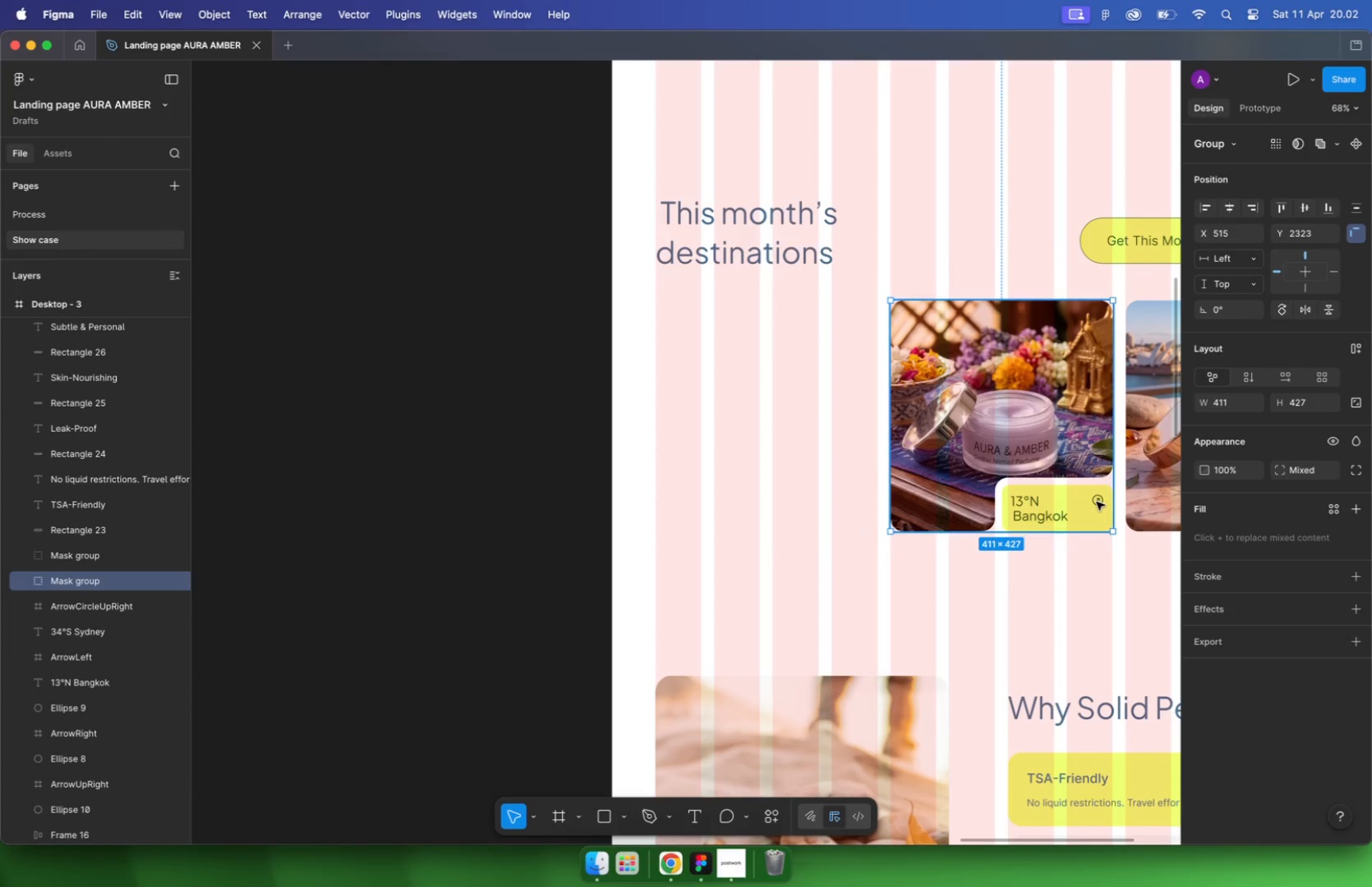 
hold_key(key=CommandLeft, duration=1.58)
scroll: coordinate [773, 442], scroll_direction: down, amount: 10.0
 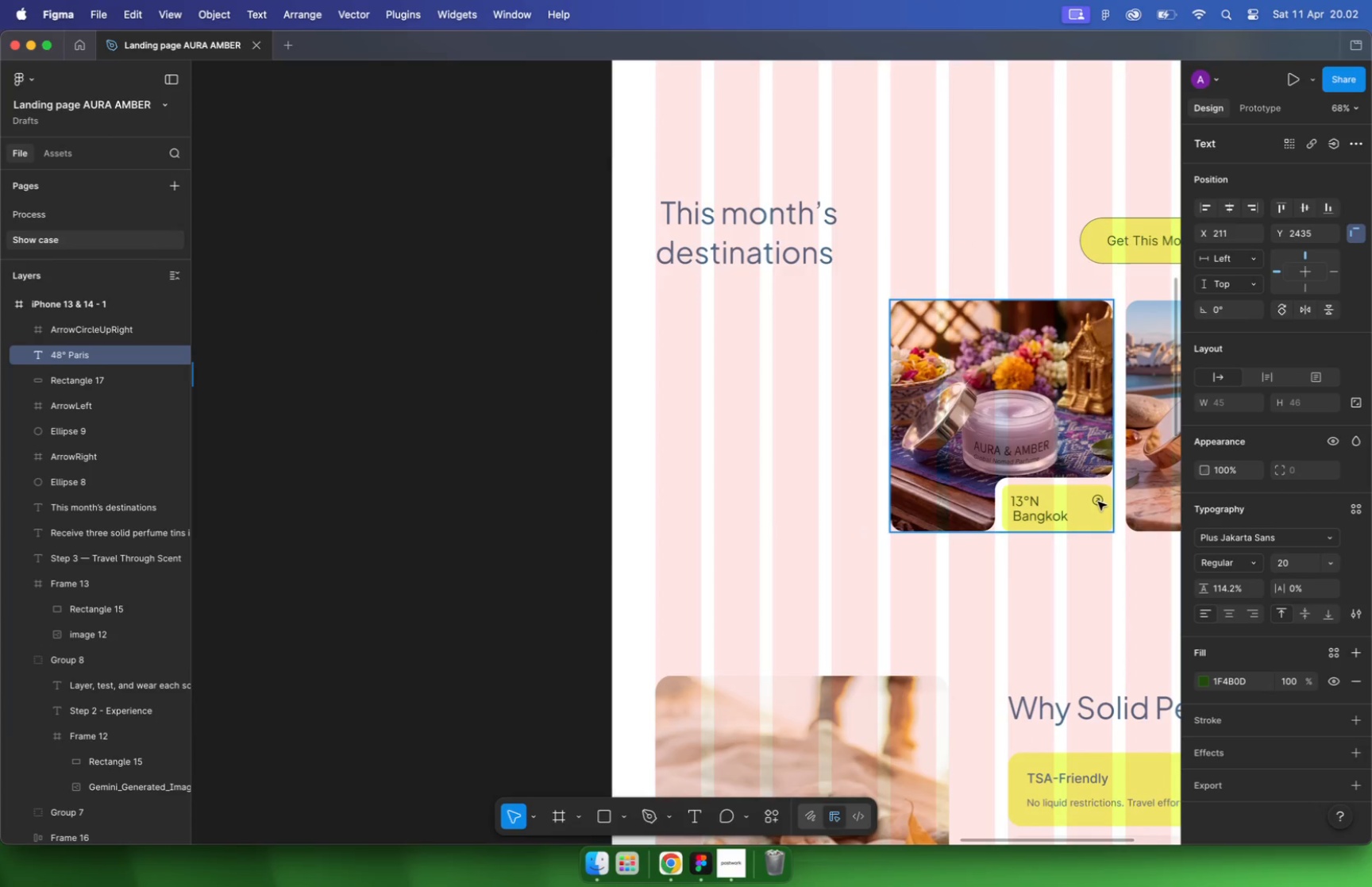 
hold_key(key=CommandLeft, duration=0.44)
scroll: coordinate [915, 469], scroll_direction: up, amount: 16.0
 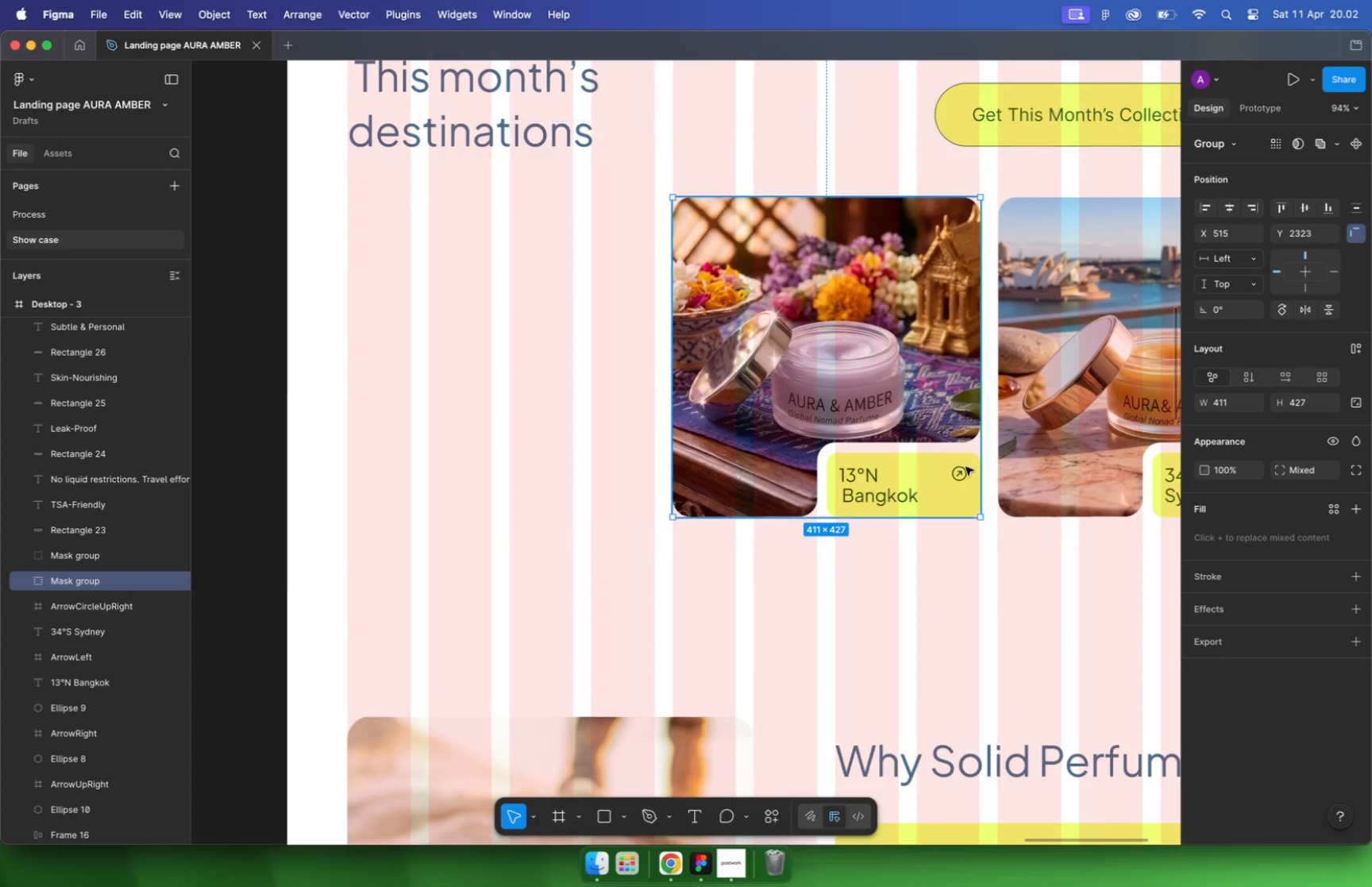 
double_click([961, 472])
 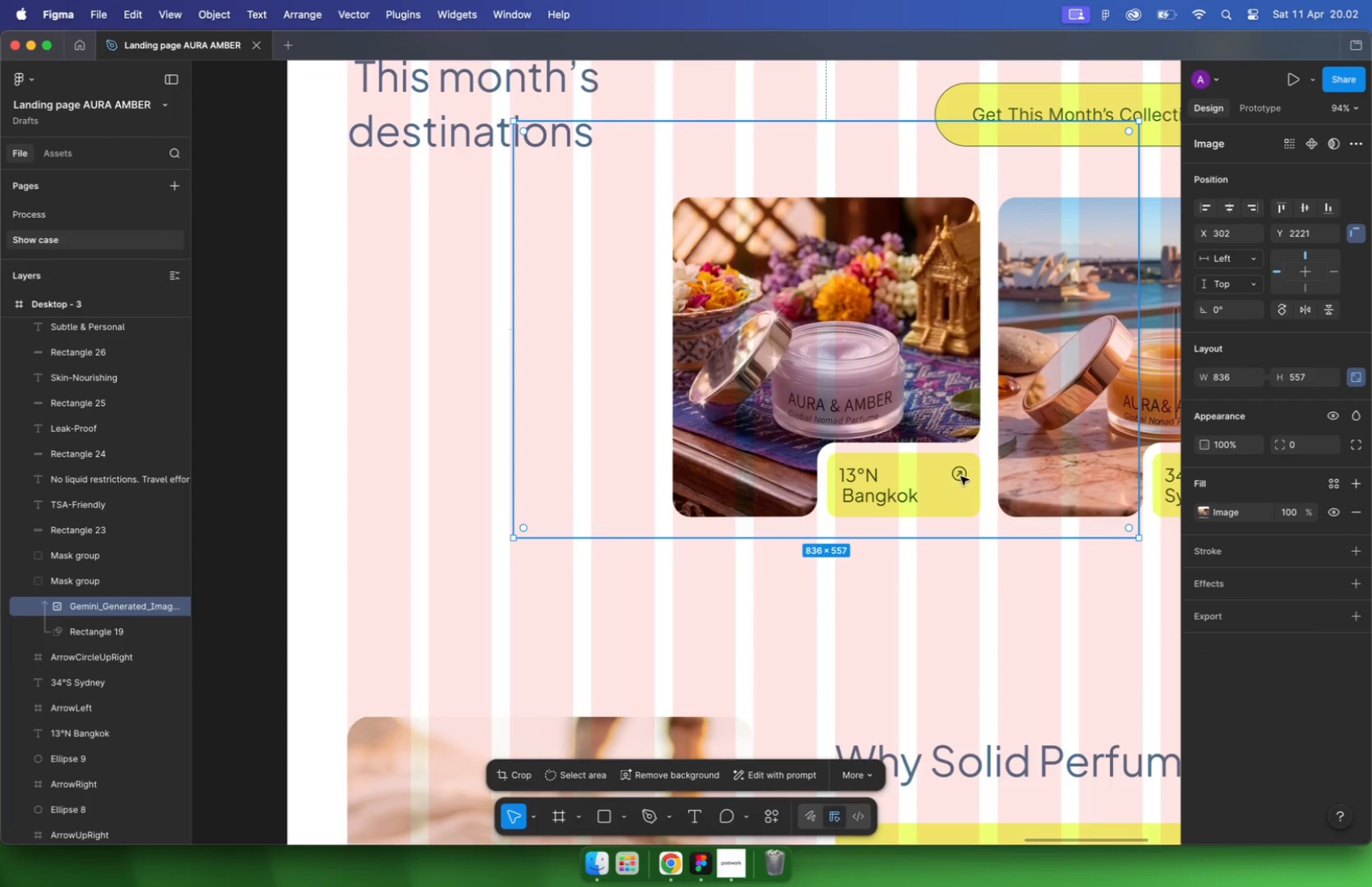 
left_click([960, 476])
 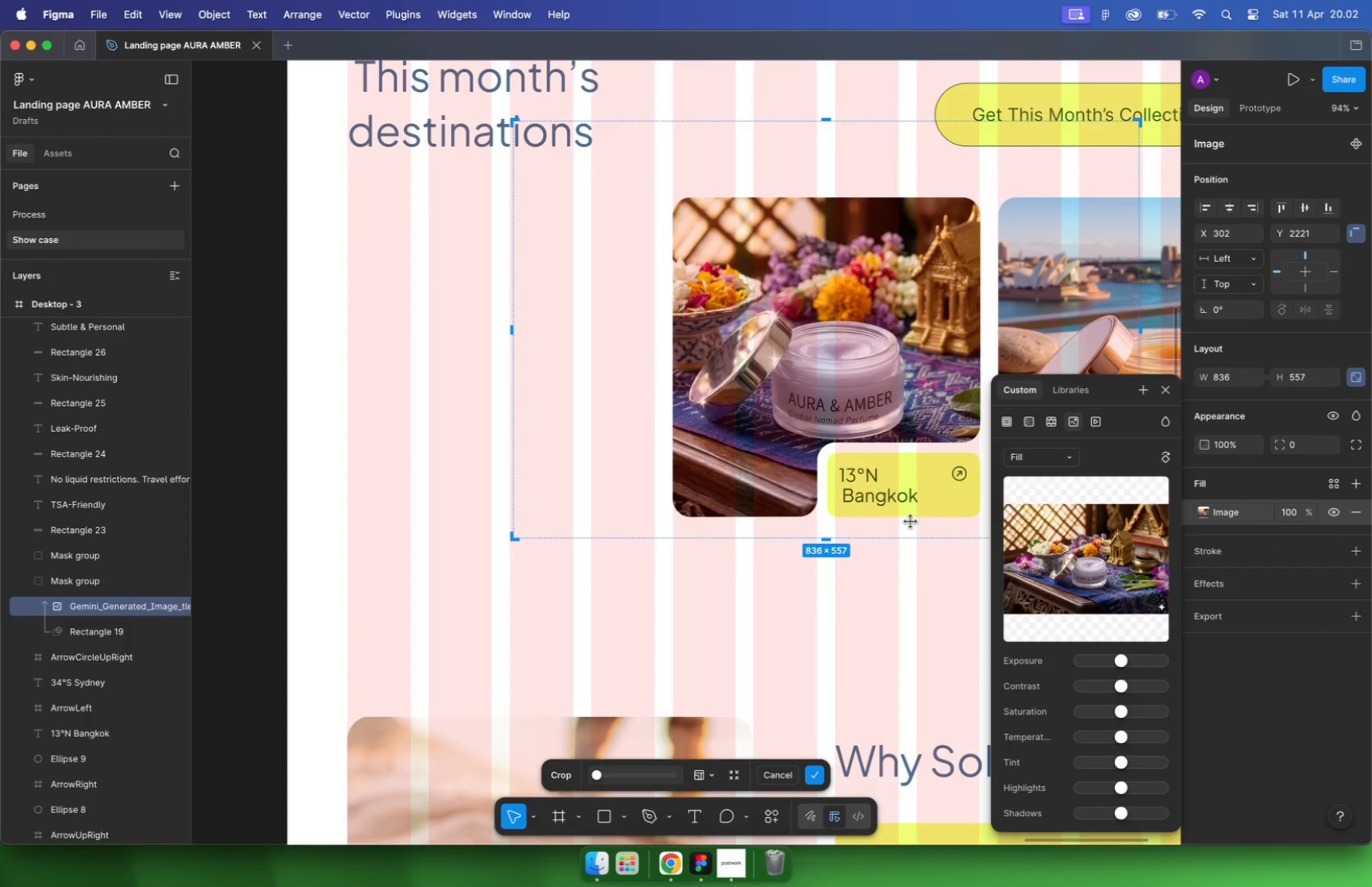 
left_click([769, 581])
 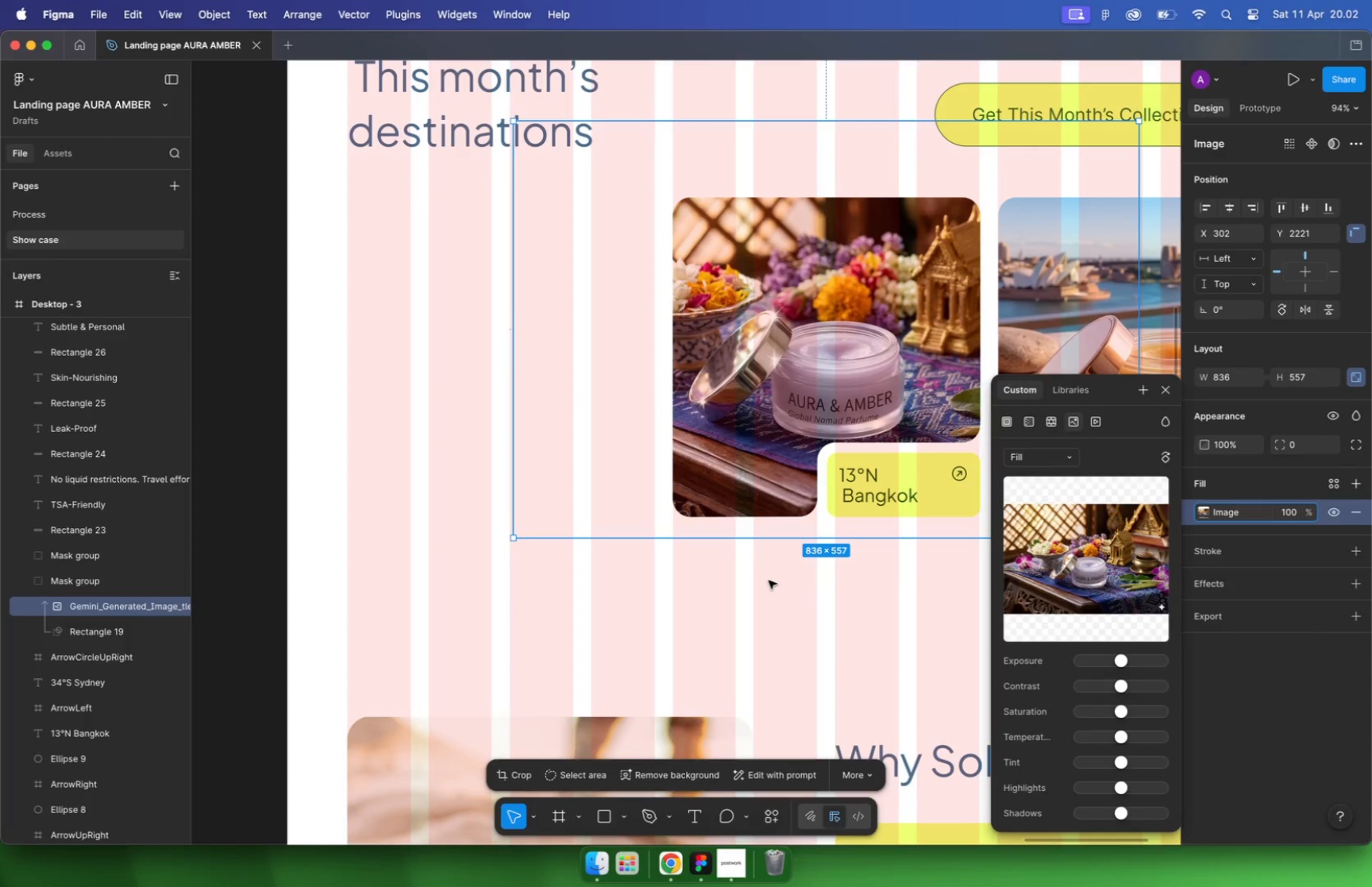 
key(Escape)
 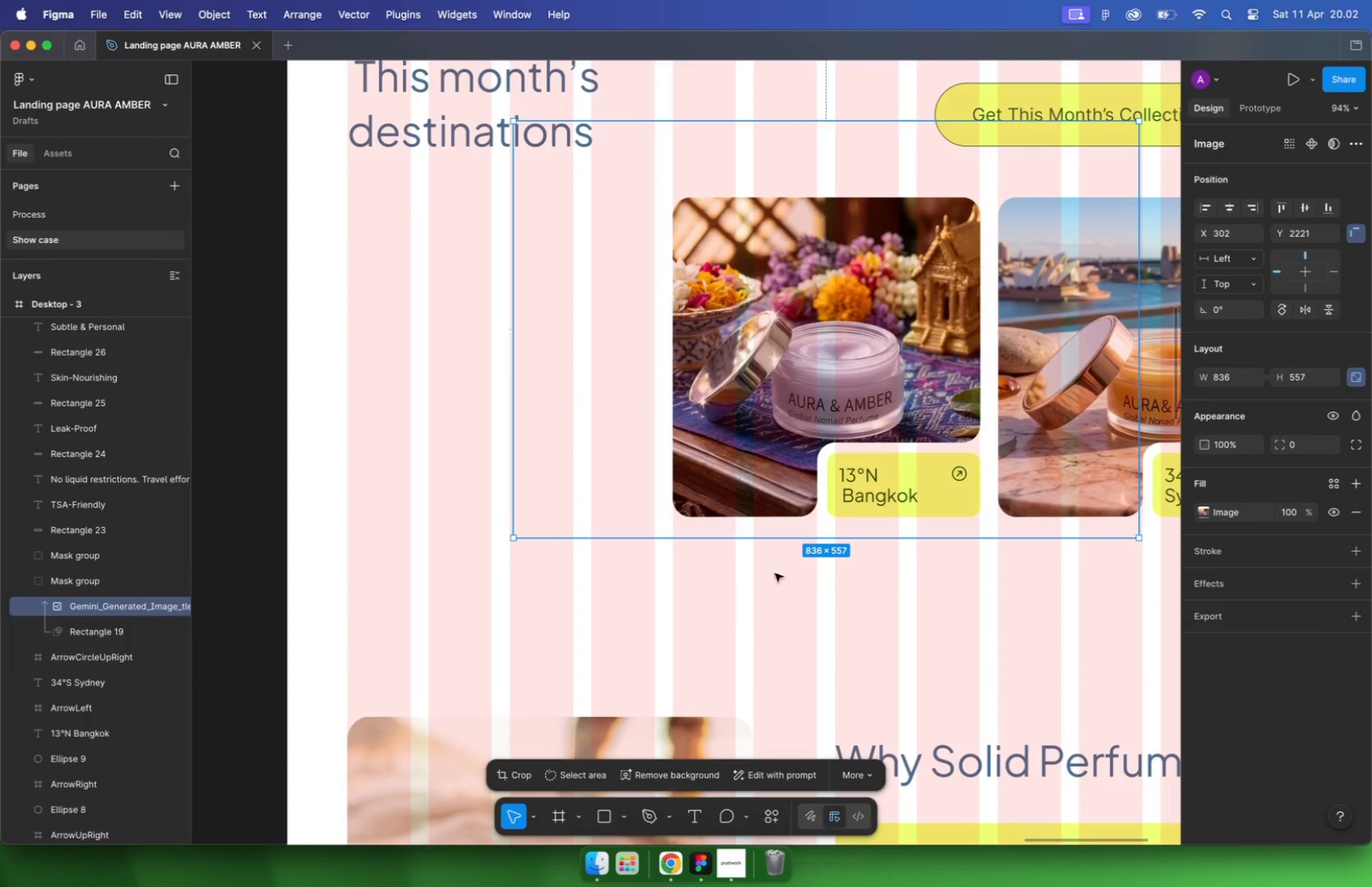 
key(Escape)
 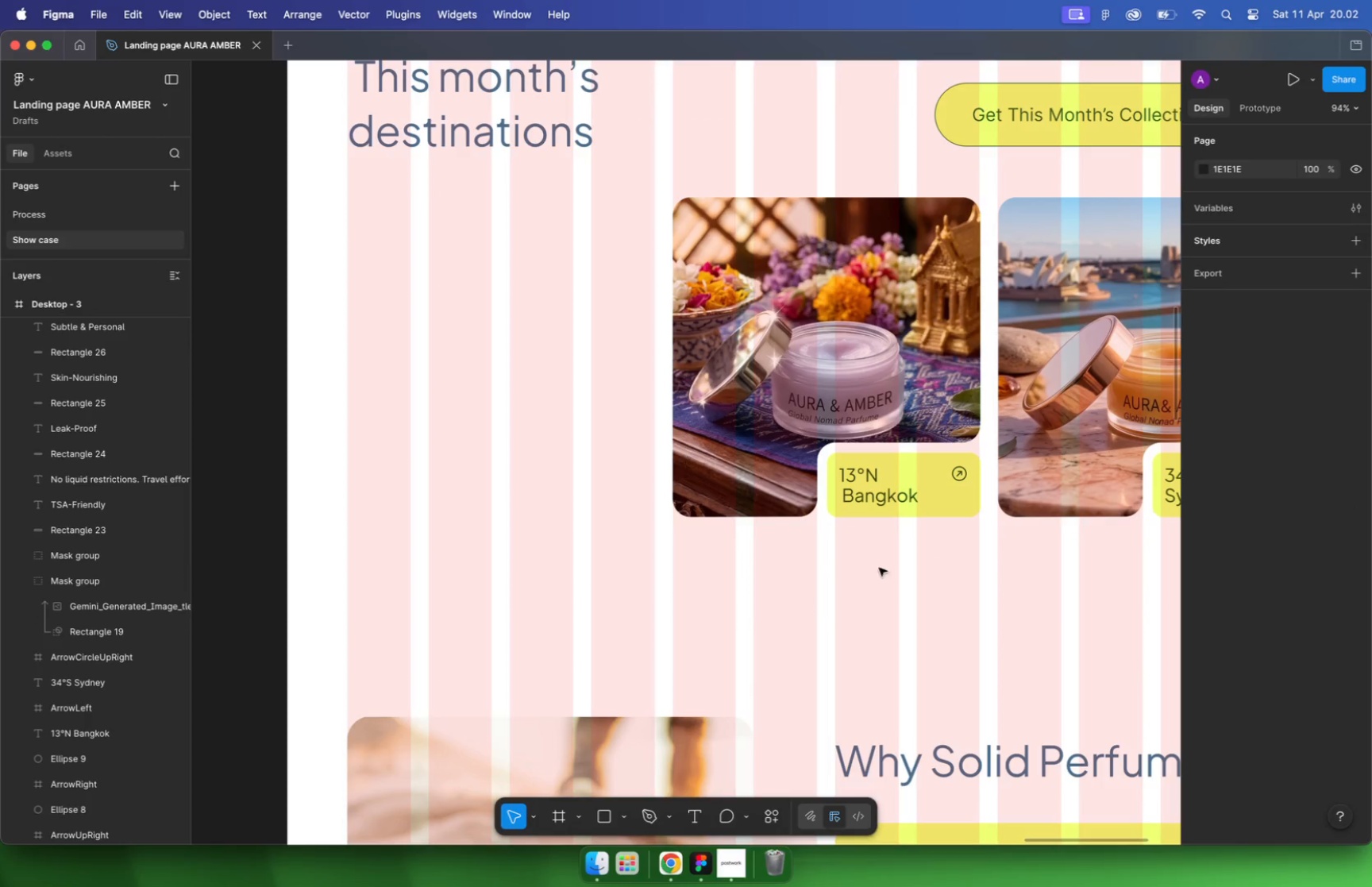 
left_click_drag(start_coordinate=[824, 373], to_coordinate=[628, 390])
 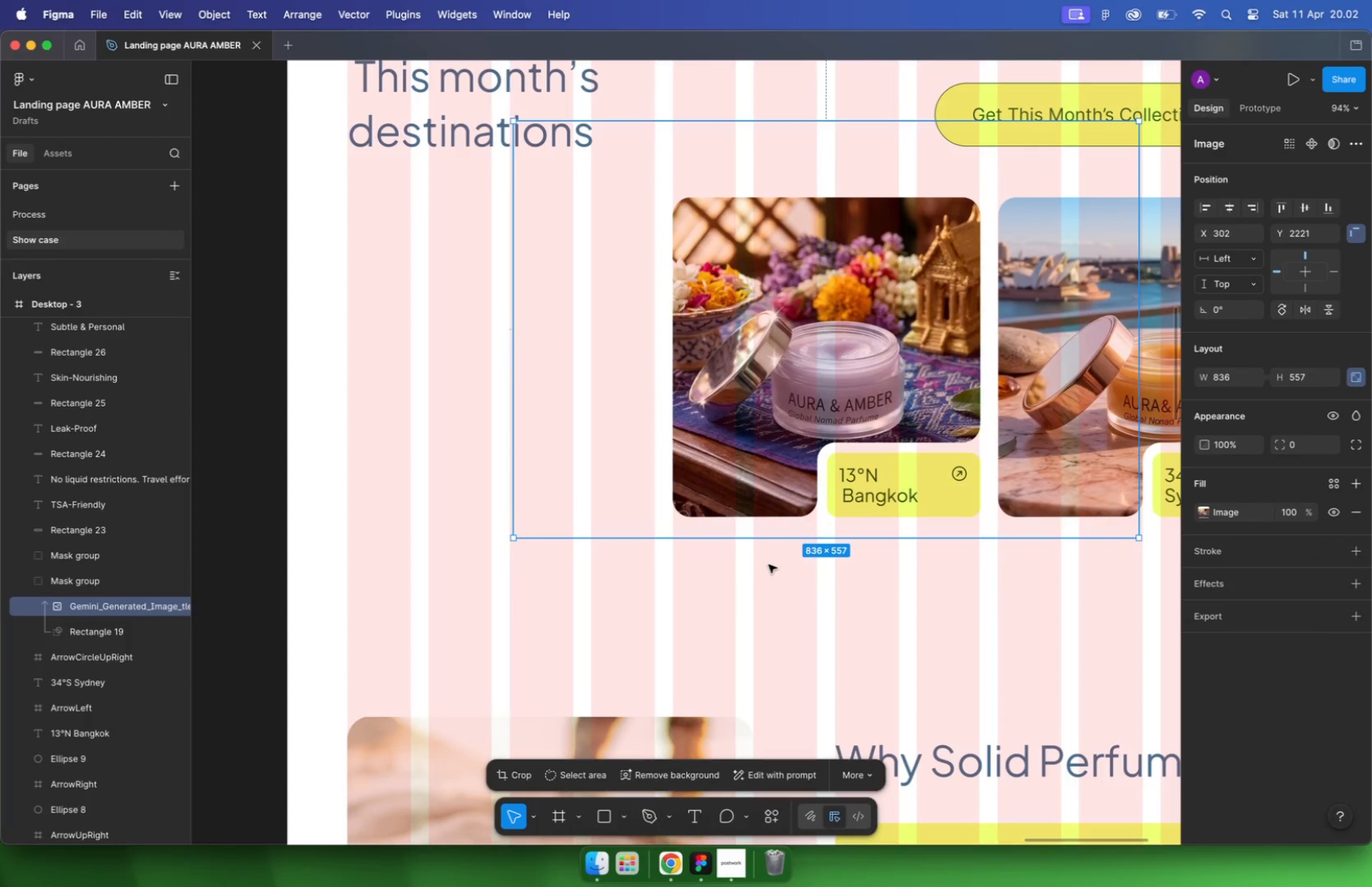 
hold_key(key=ShiftLeft, duration=0.38)
 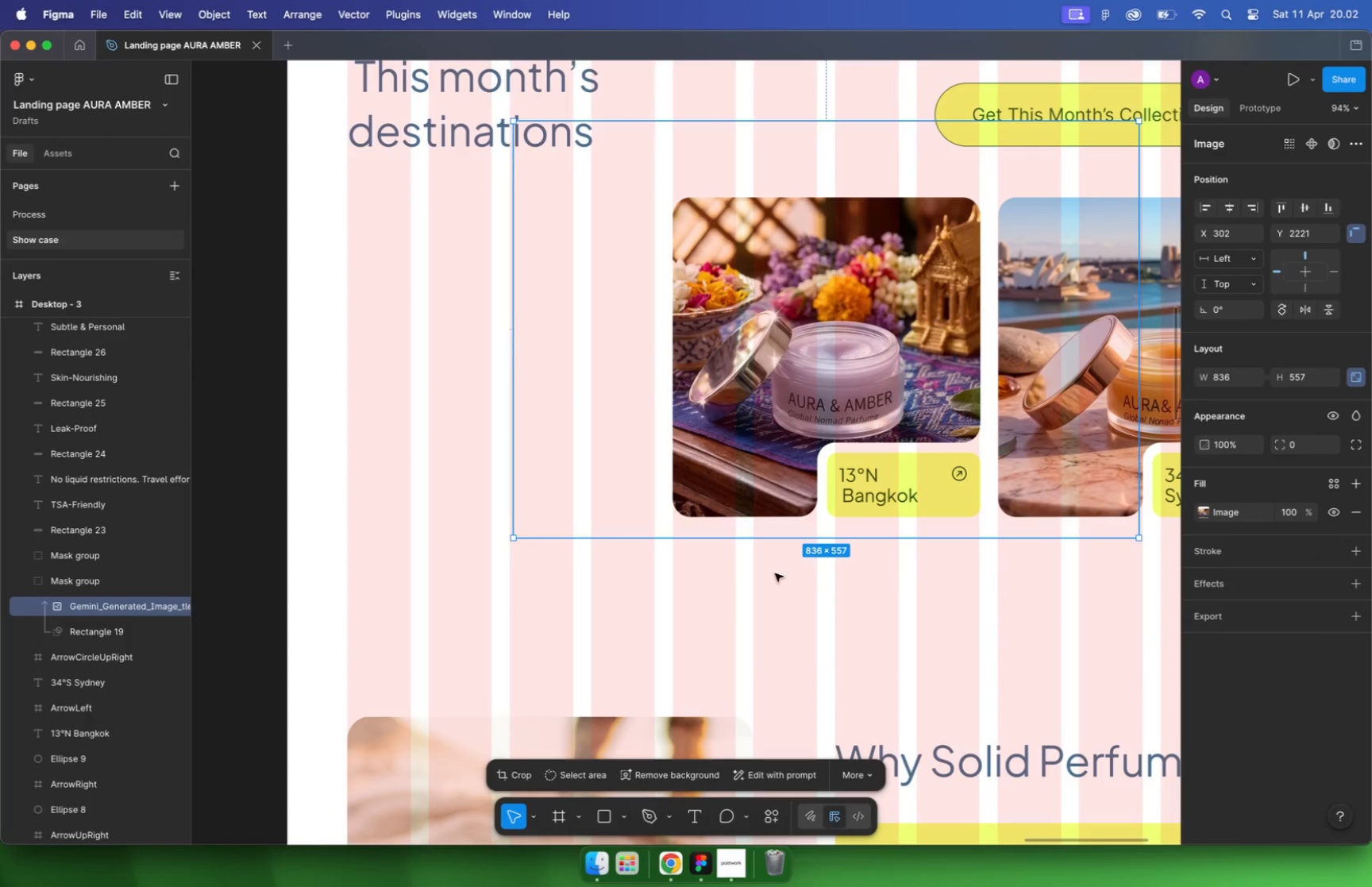 
left_click([961, 474])
 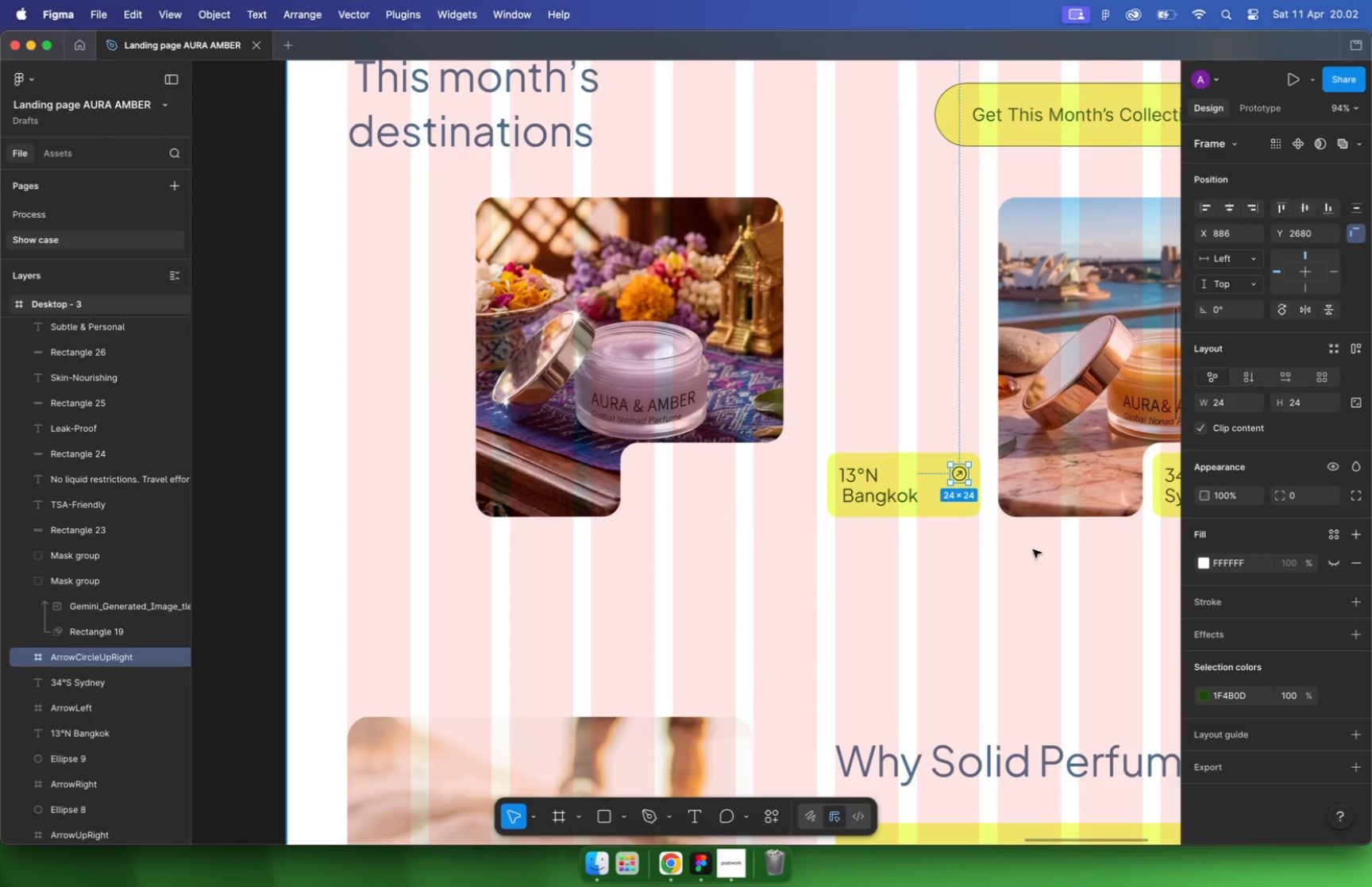 
key(Meta+C)
 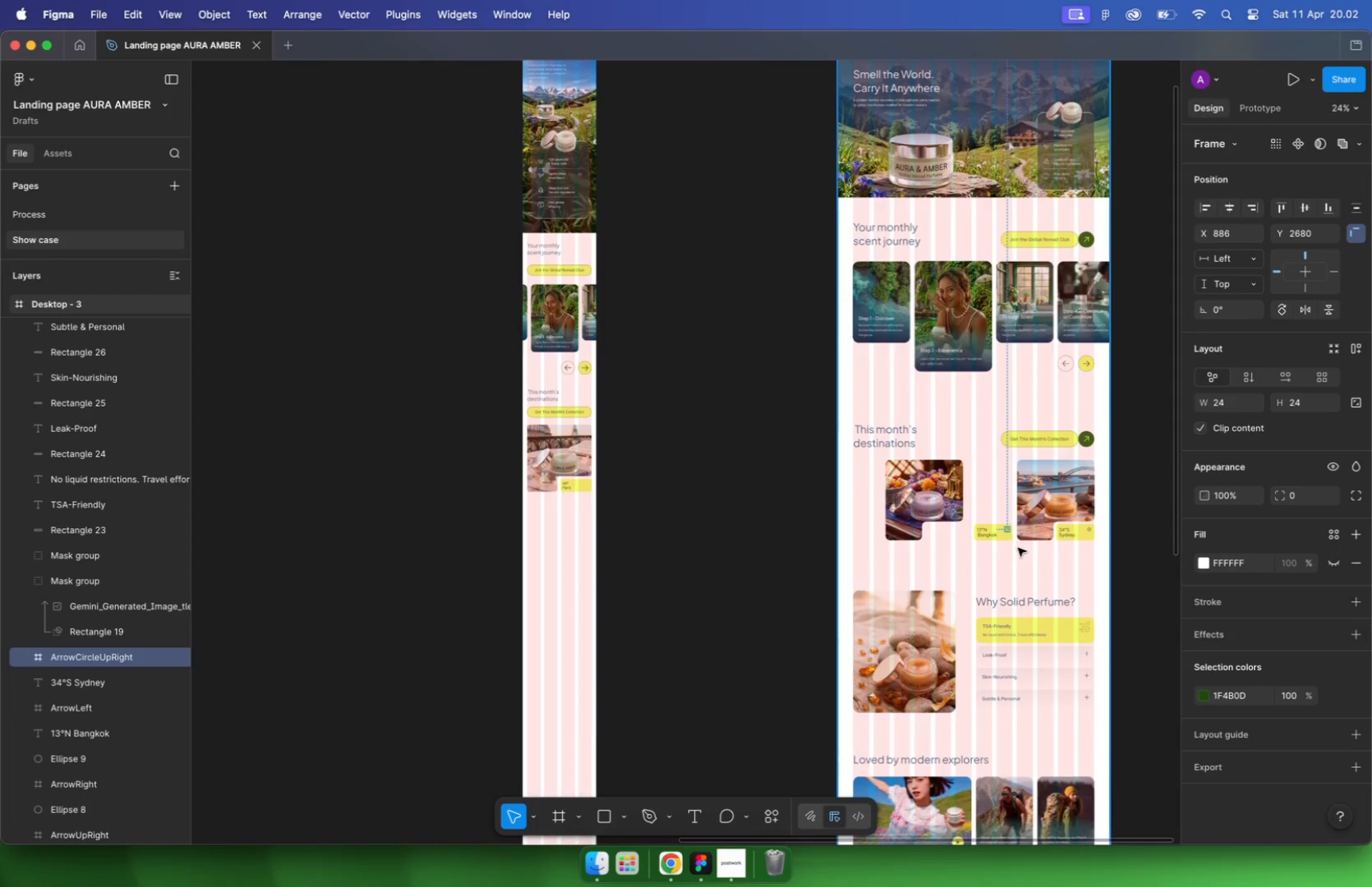 
hold_key(key=CommandLeft, duration=1.35)
scroll: coordinate [554, 517], scroll_direction: down, amount: 9.0
 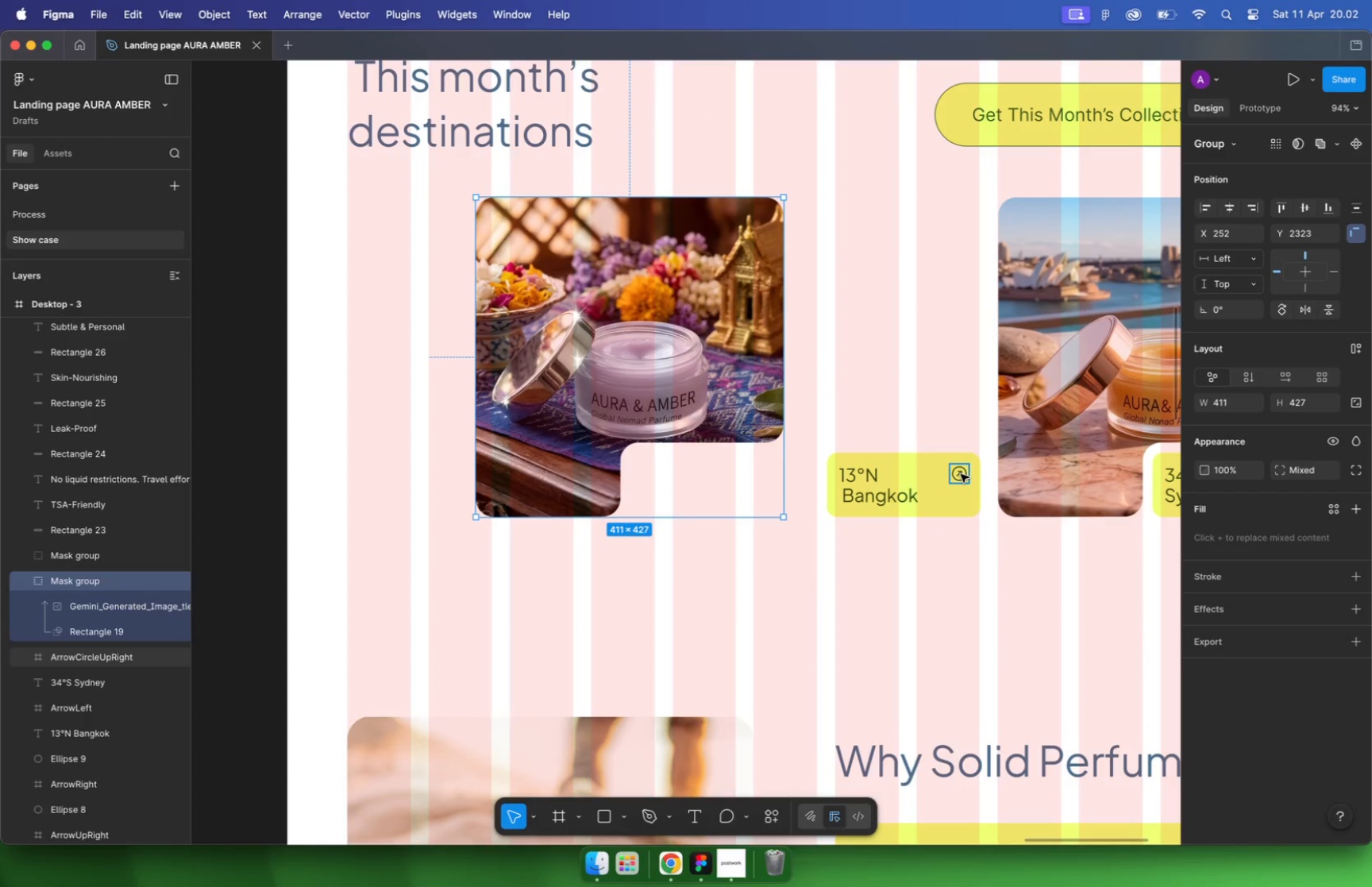 
key(Meta+V)
 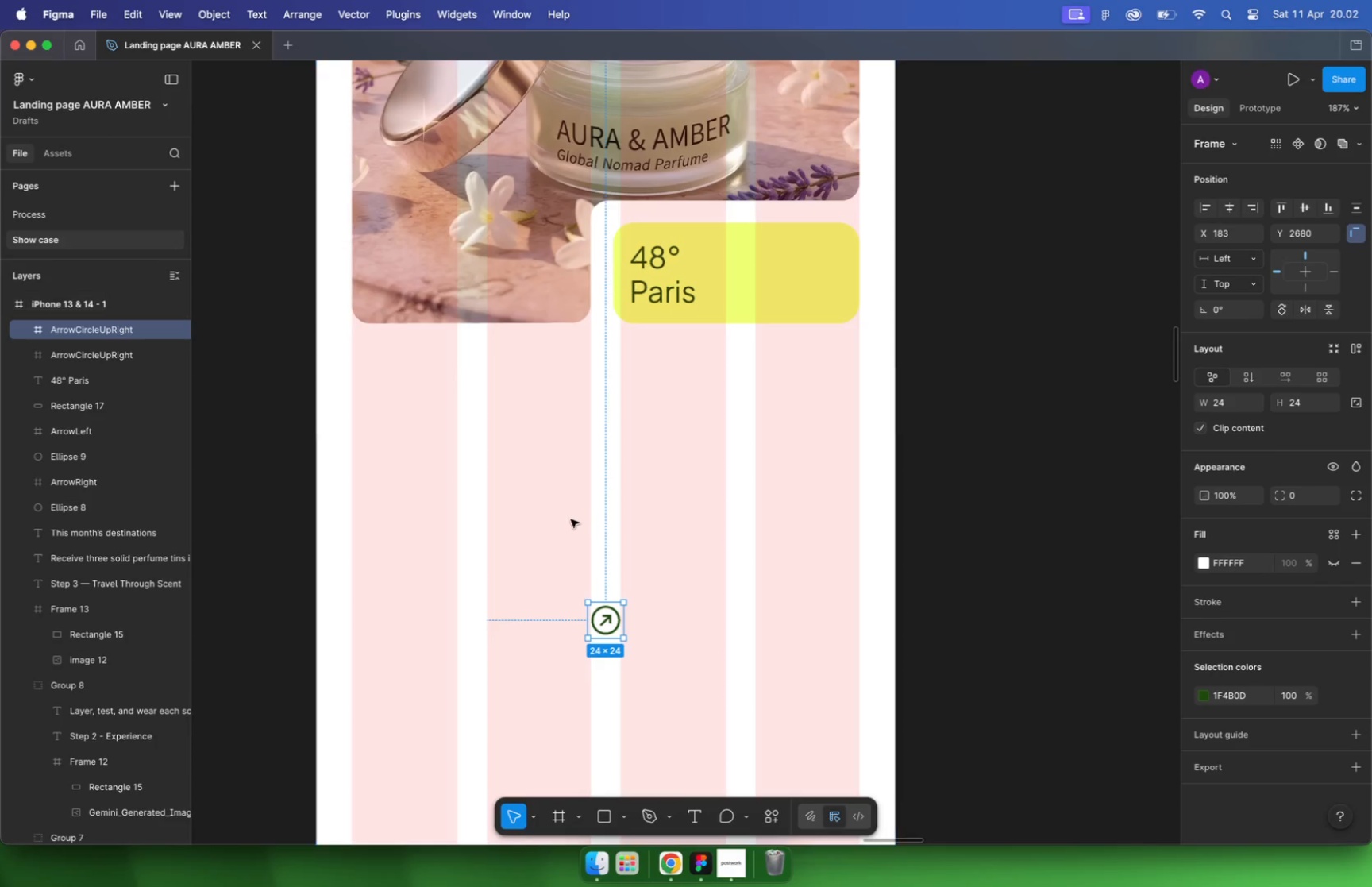 
hold_key(key=CommandLeft, duration=0.32)
scroll: coordinate [569, 516], scroll_direction: up, amount: 16.0
 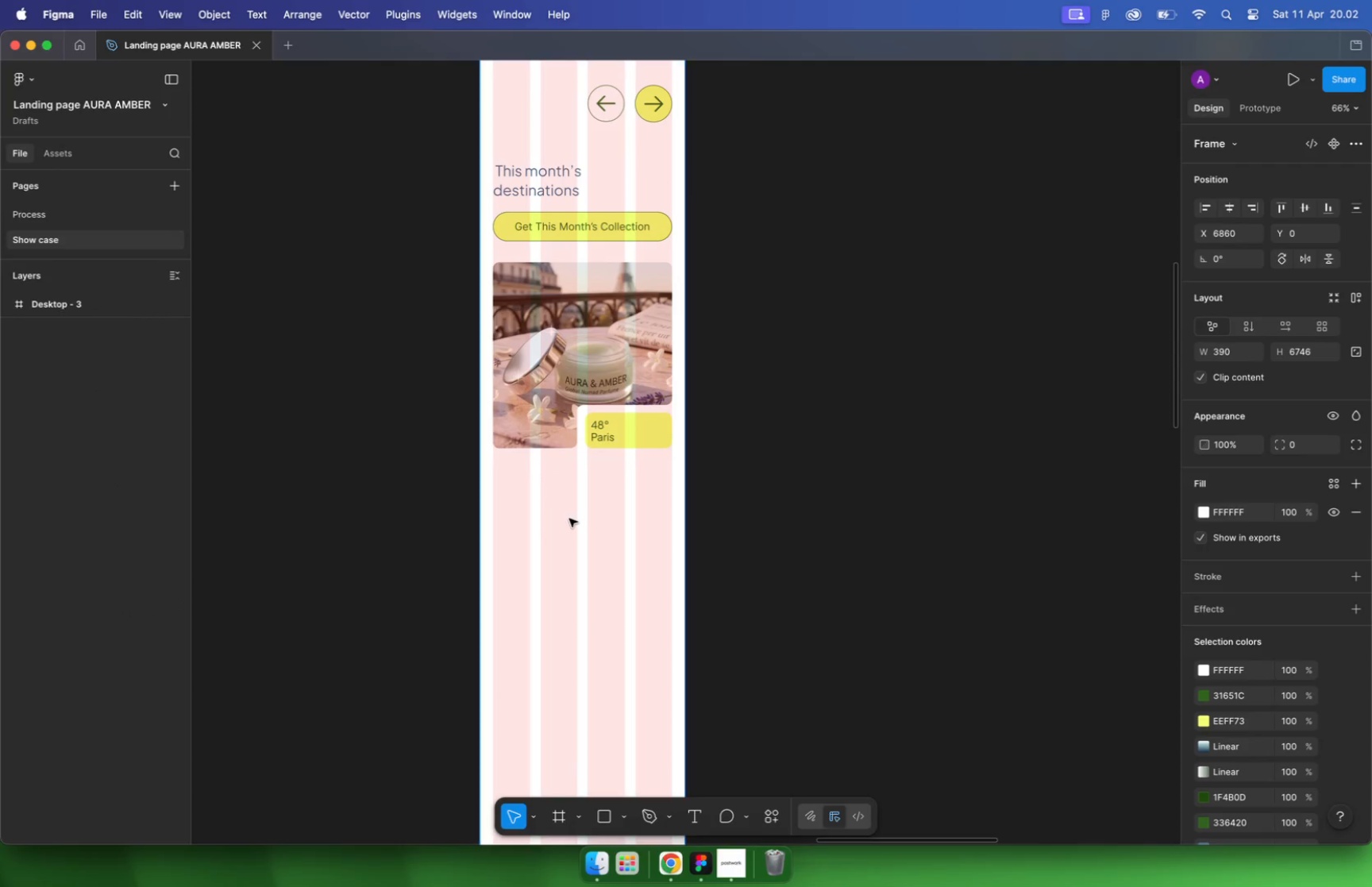 
left_click_drag(start_coordinate=[607, 616], to_coordinate=[824, 253])
 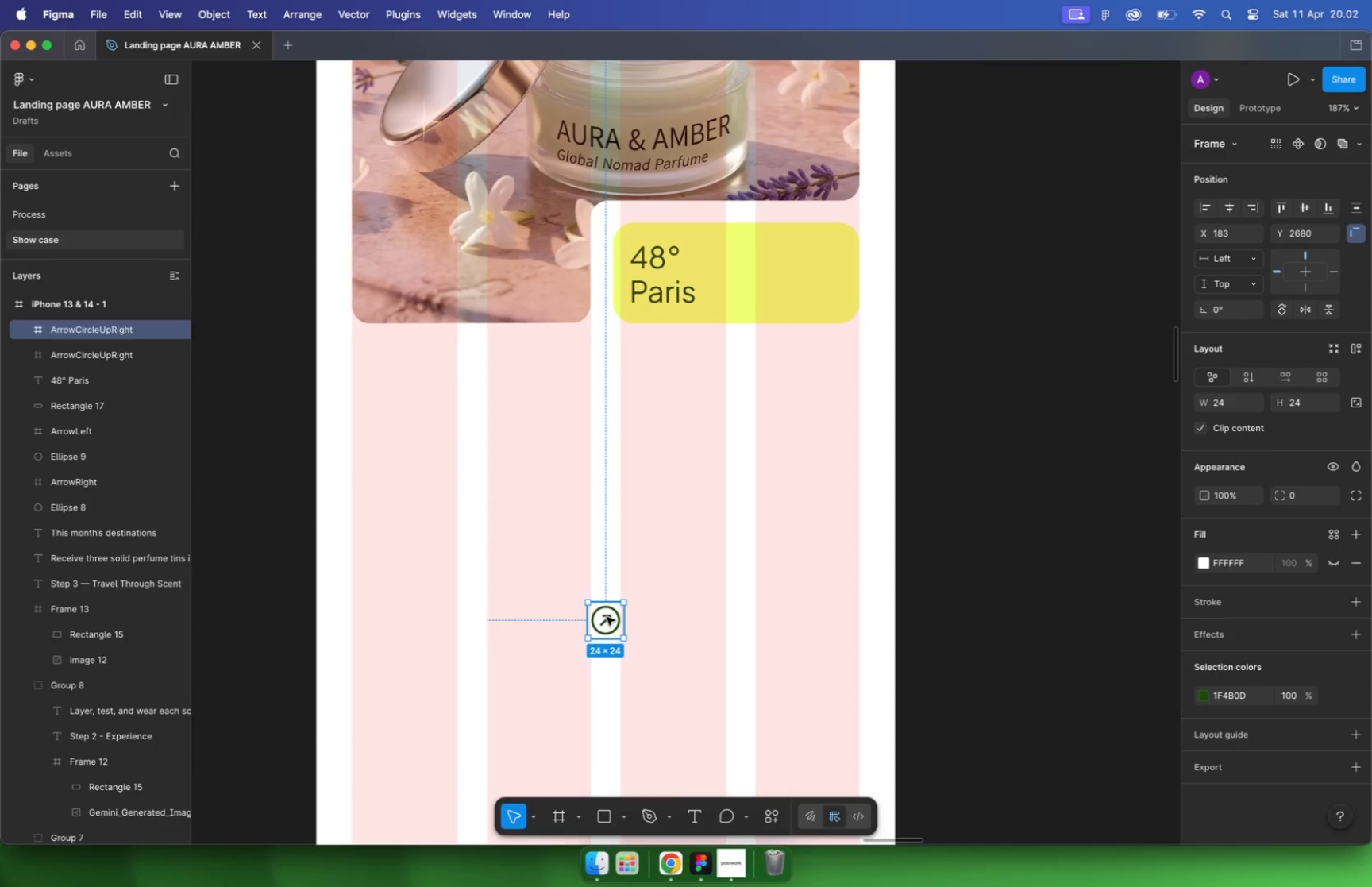 
key(Alt+ArrowDown)
 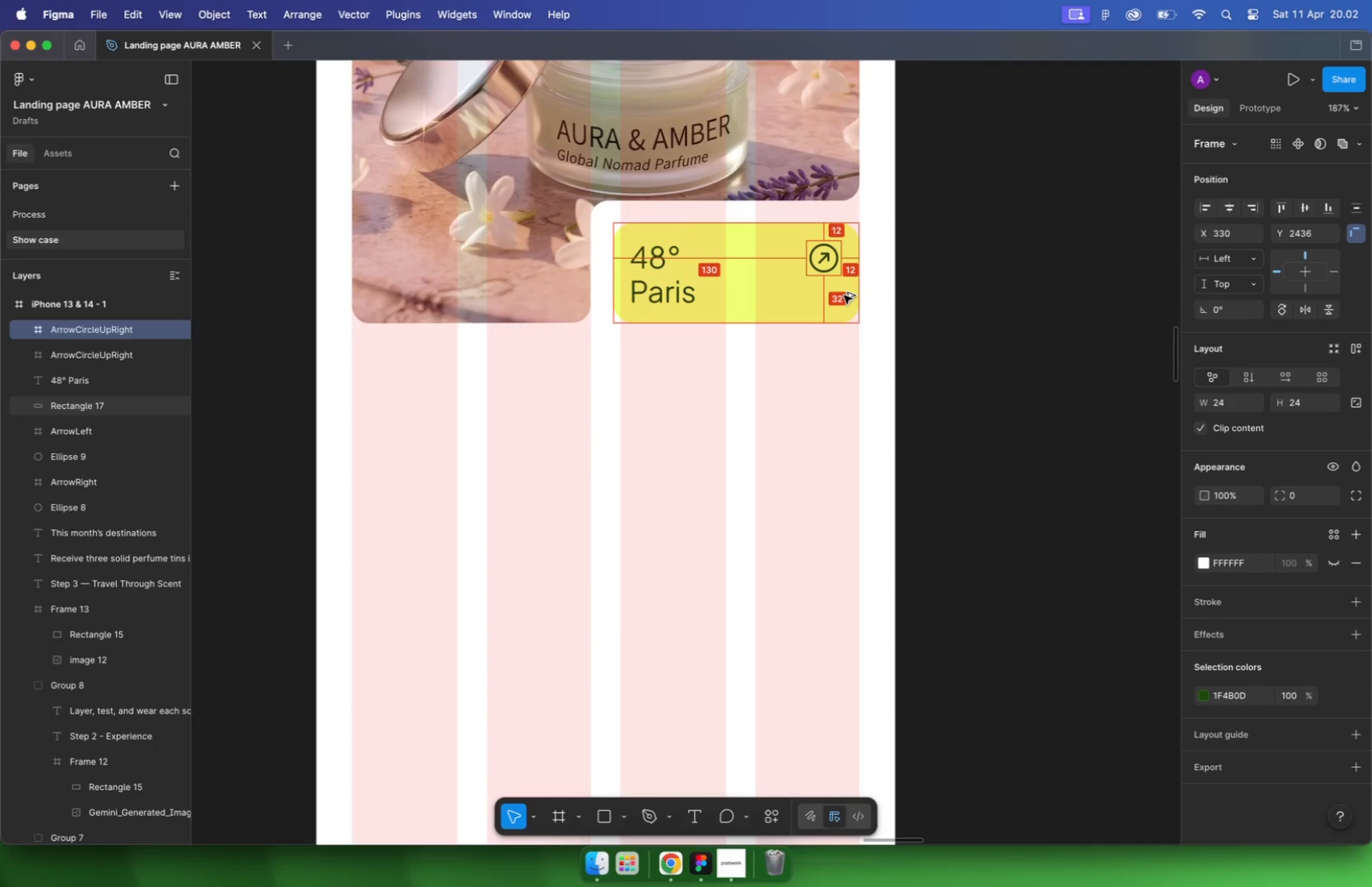 
key(Alt+ArrowDown)
 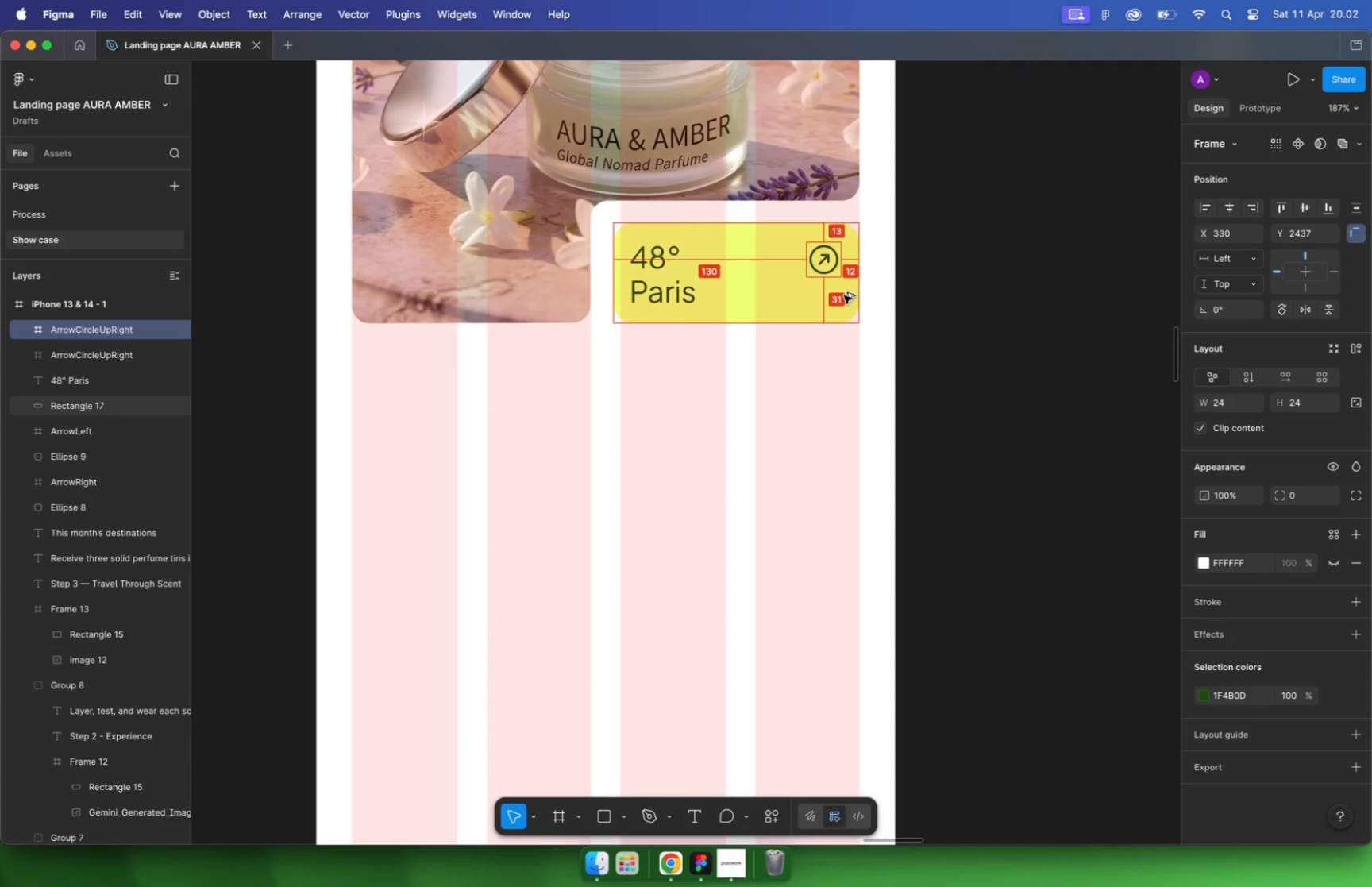 
key(Alt+ArrowUp)
 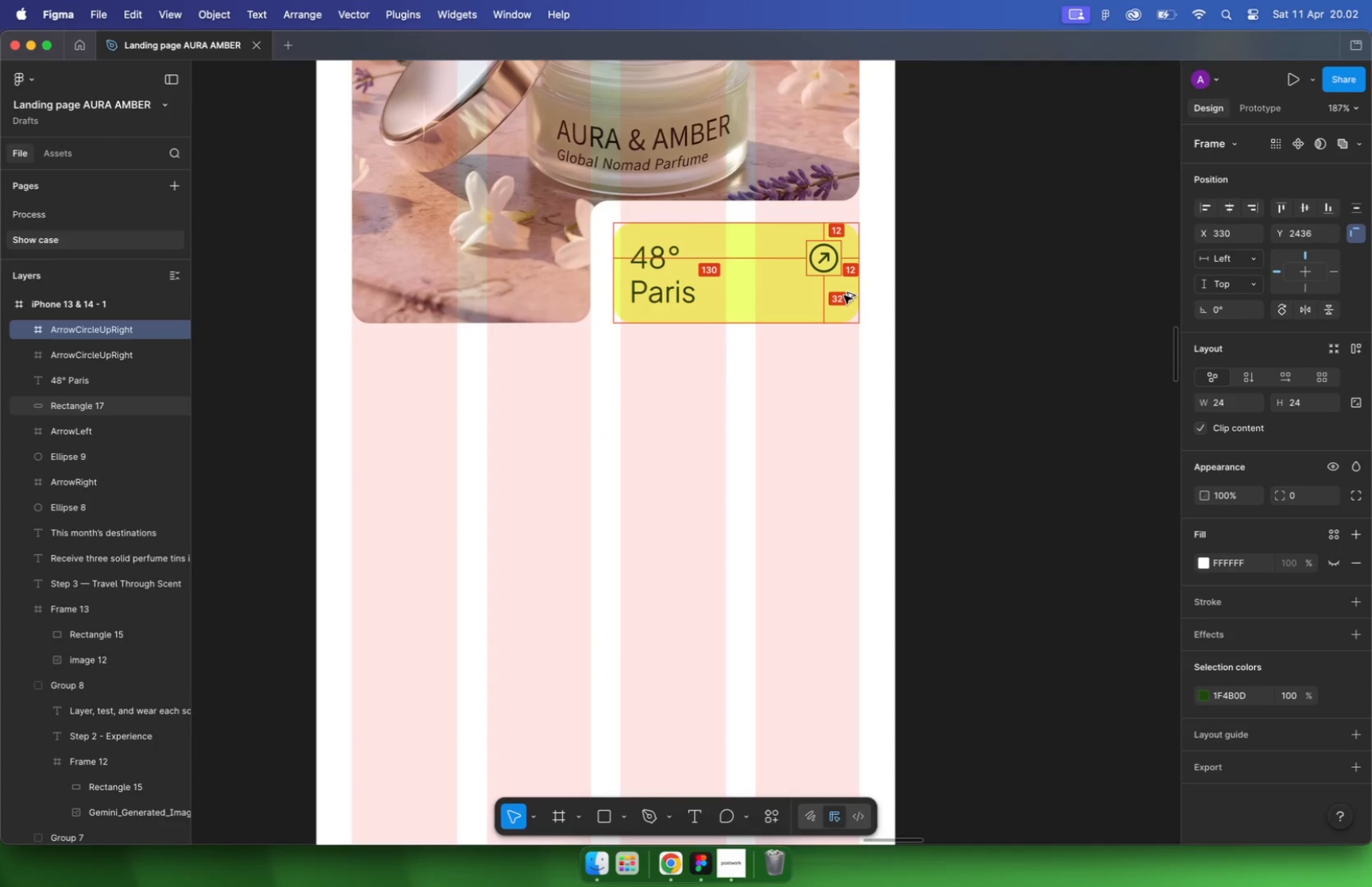 
key(Alt+ArrowUp)
 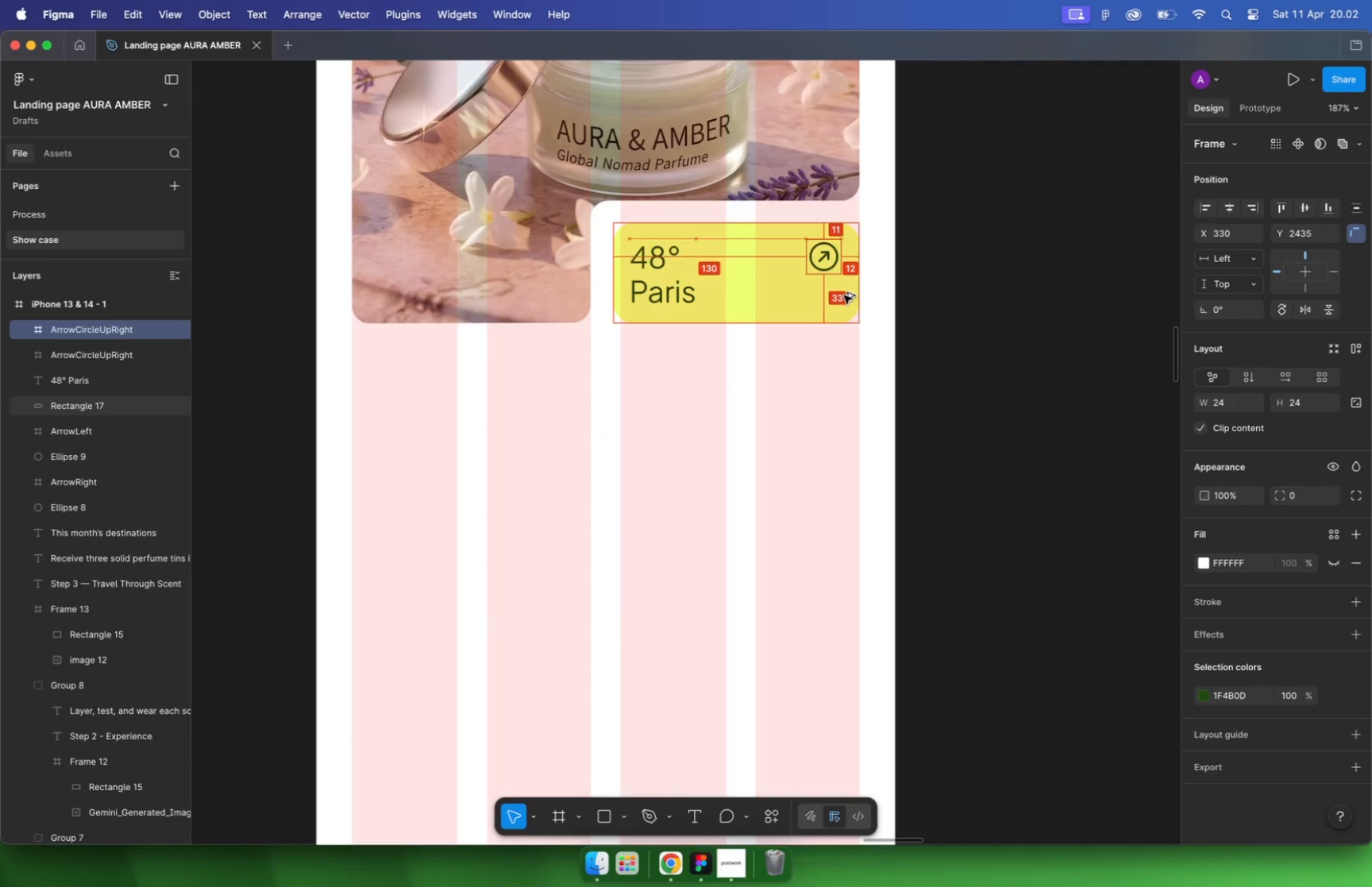 
key(Alt+ArrowRight)
 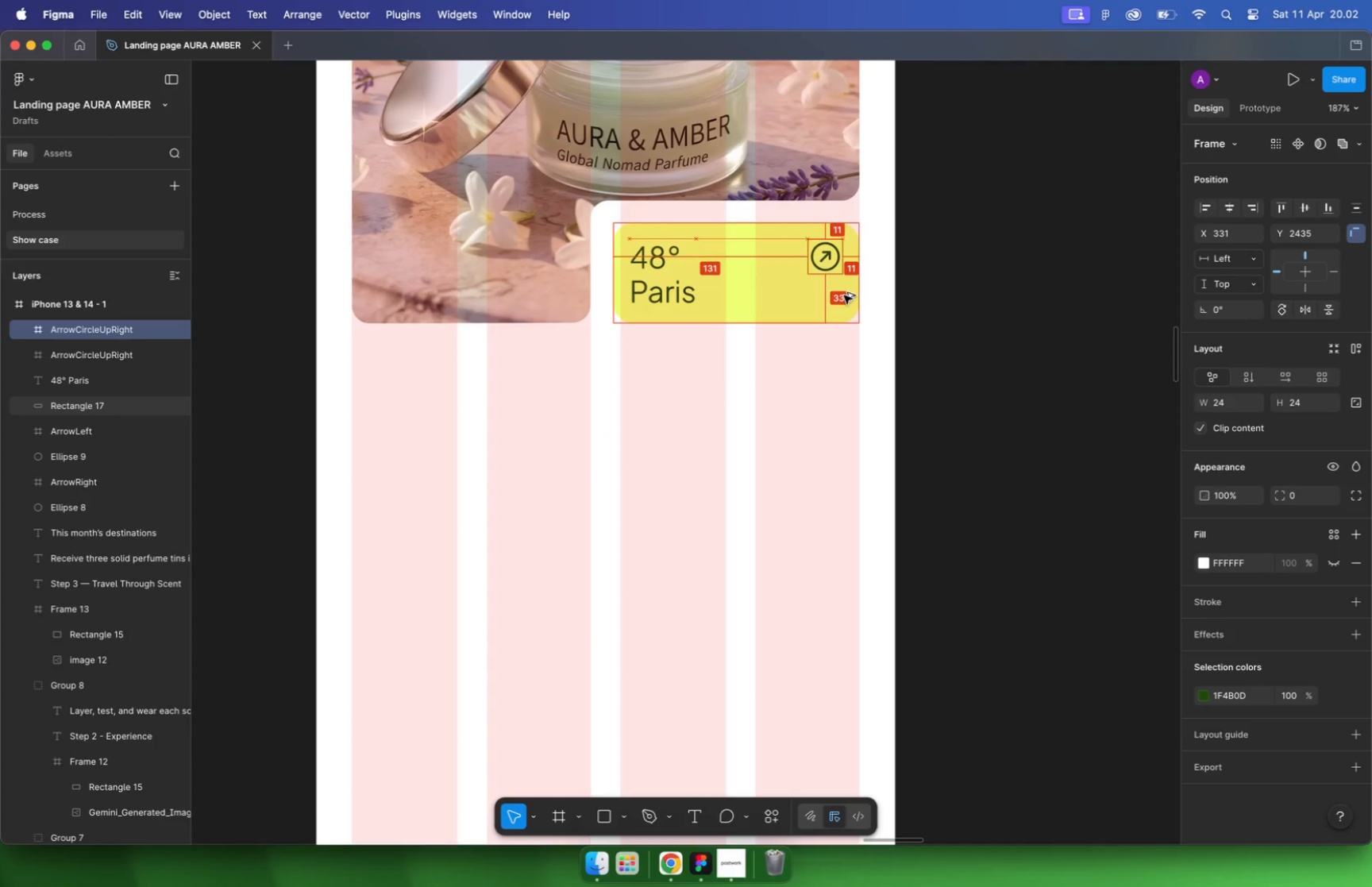 
hold_key(key=CommandLeft, duration=2.14)
scroll: coordinate [969, 335], scroll_direction: down, amount: 16.0
 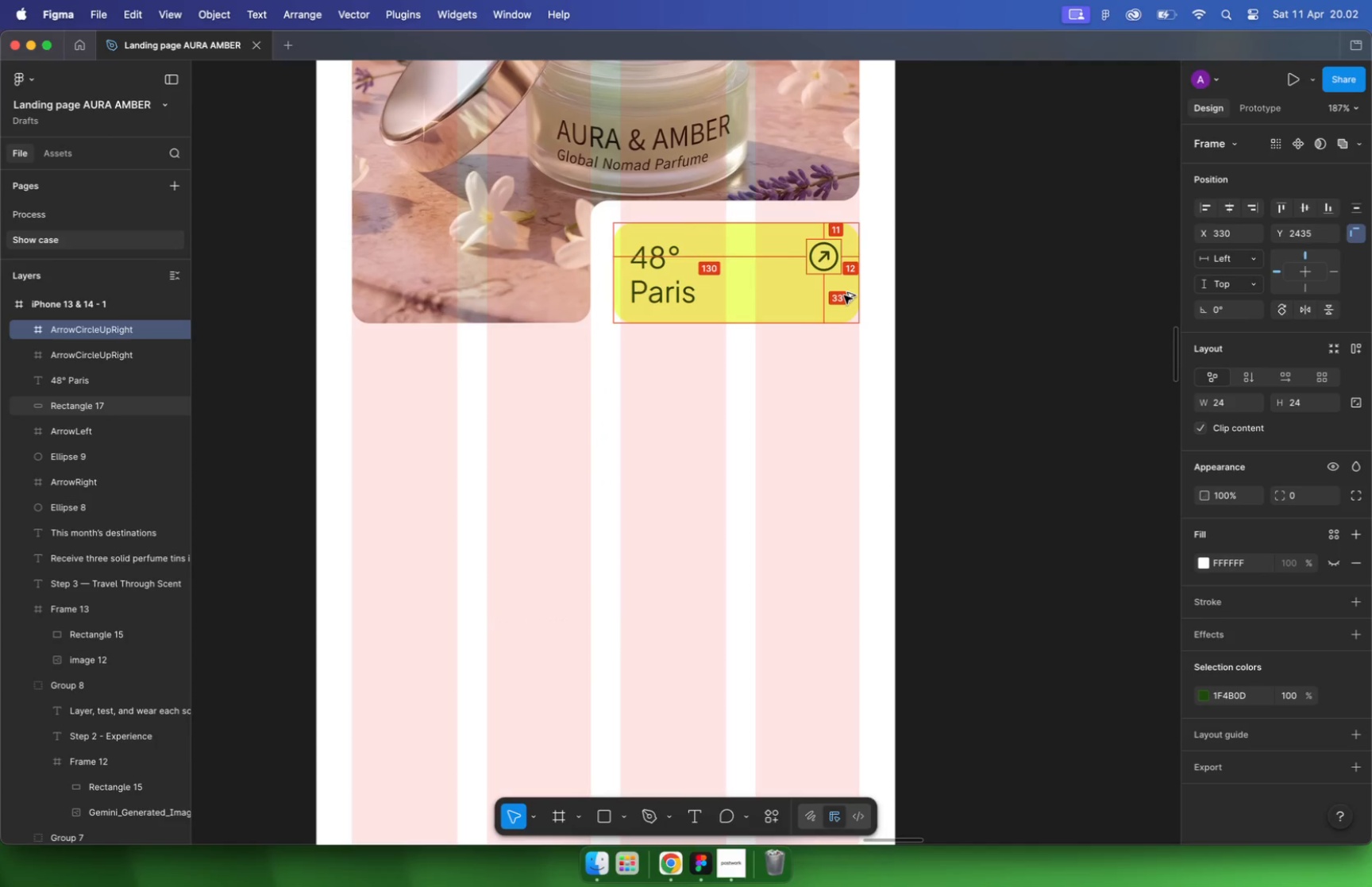 
scroll: coordinate [833, 285], scroll_direction: up, amount: 7.0
 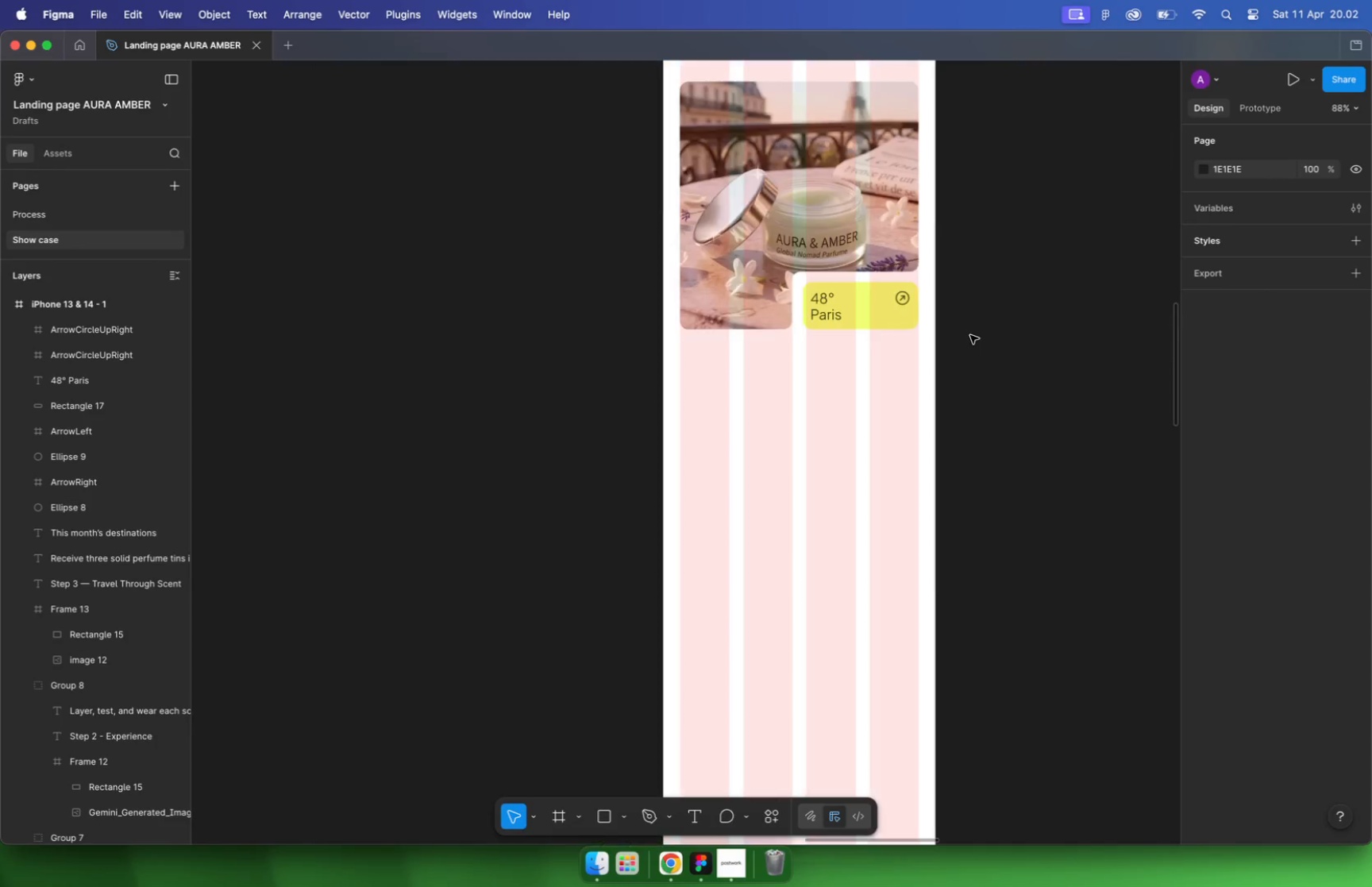 
key(Control+G)
 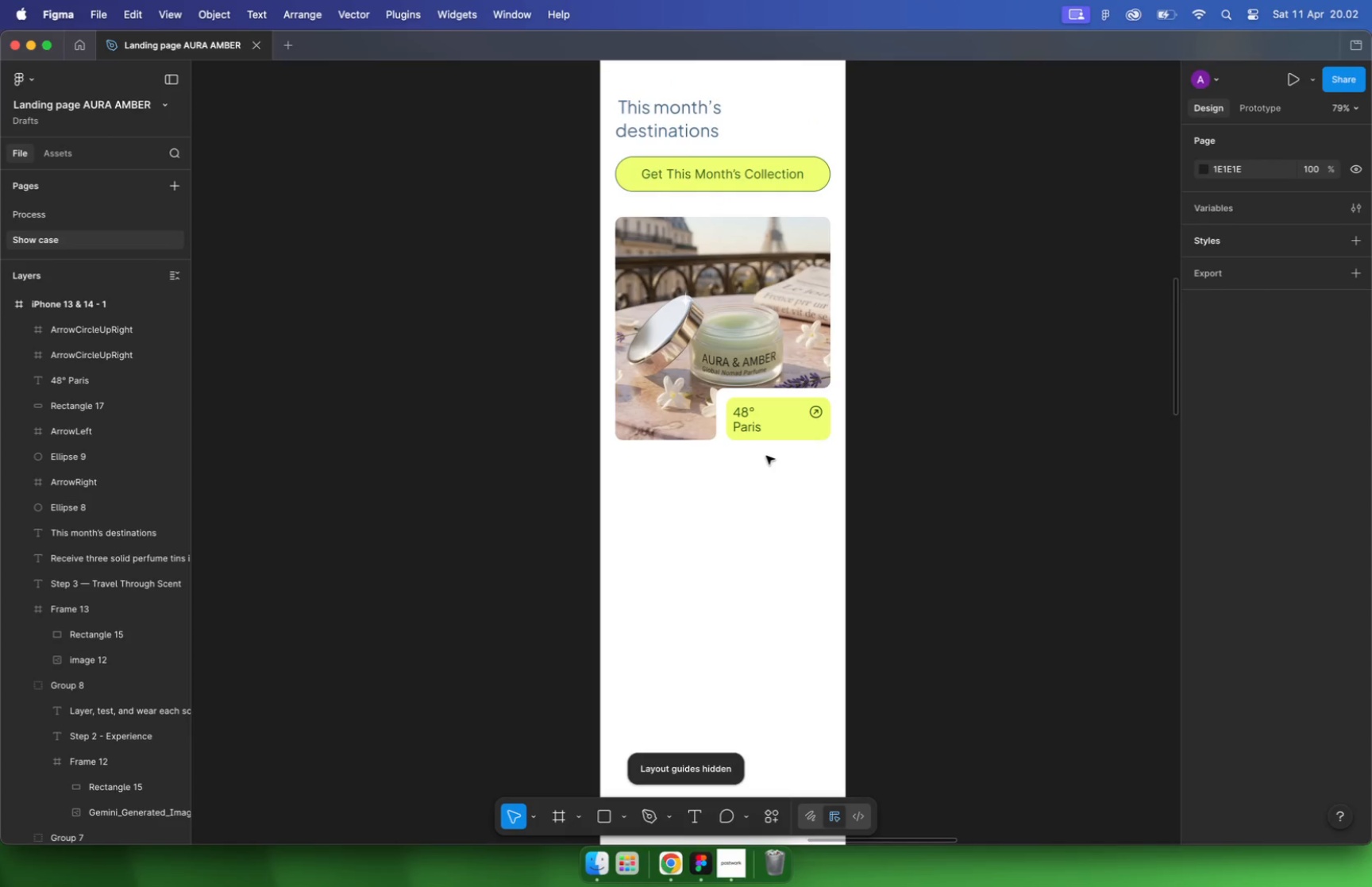 
hold_key(key=CommandLeft, duration=1.08)
 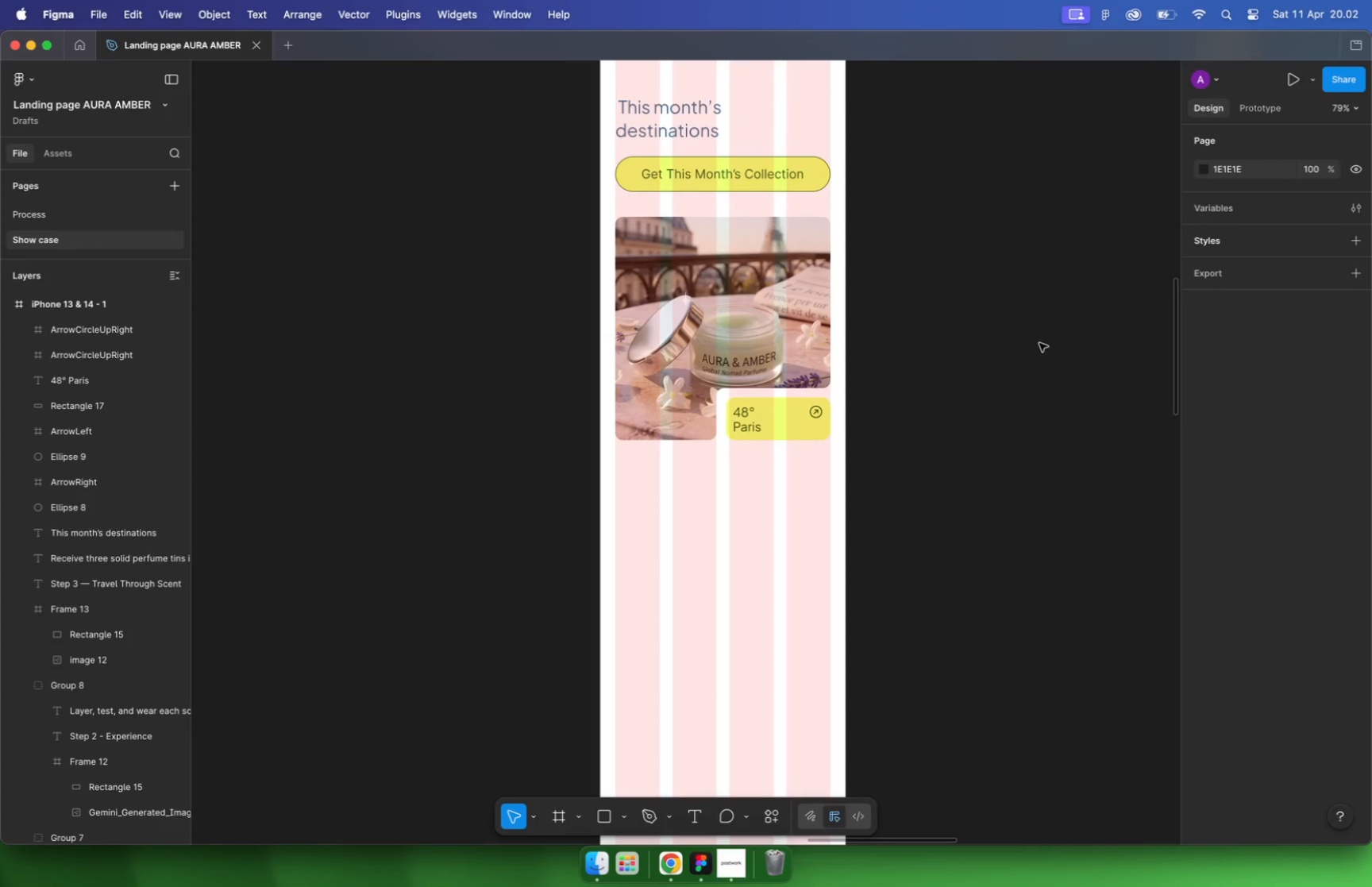 
scroll: coordinate [767, 456], scroll_direction: up, amount: 1.0
 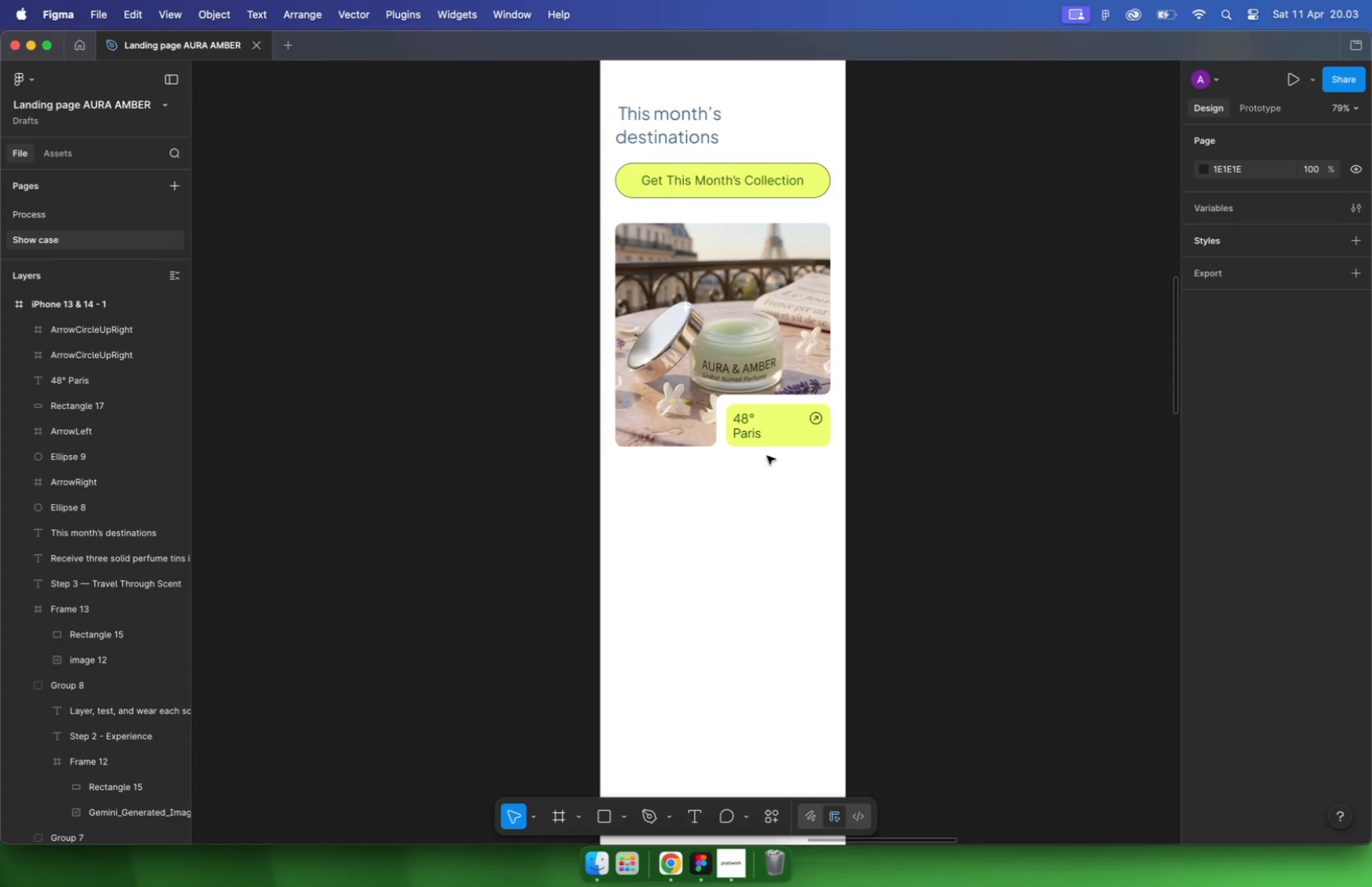 
wait(46.49)
 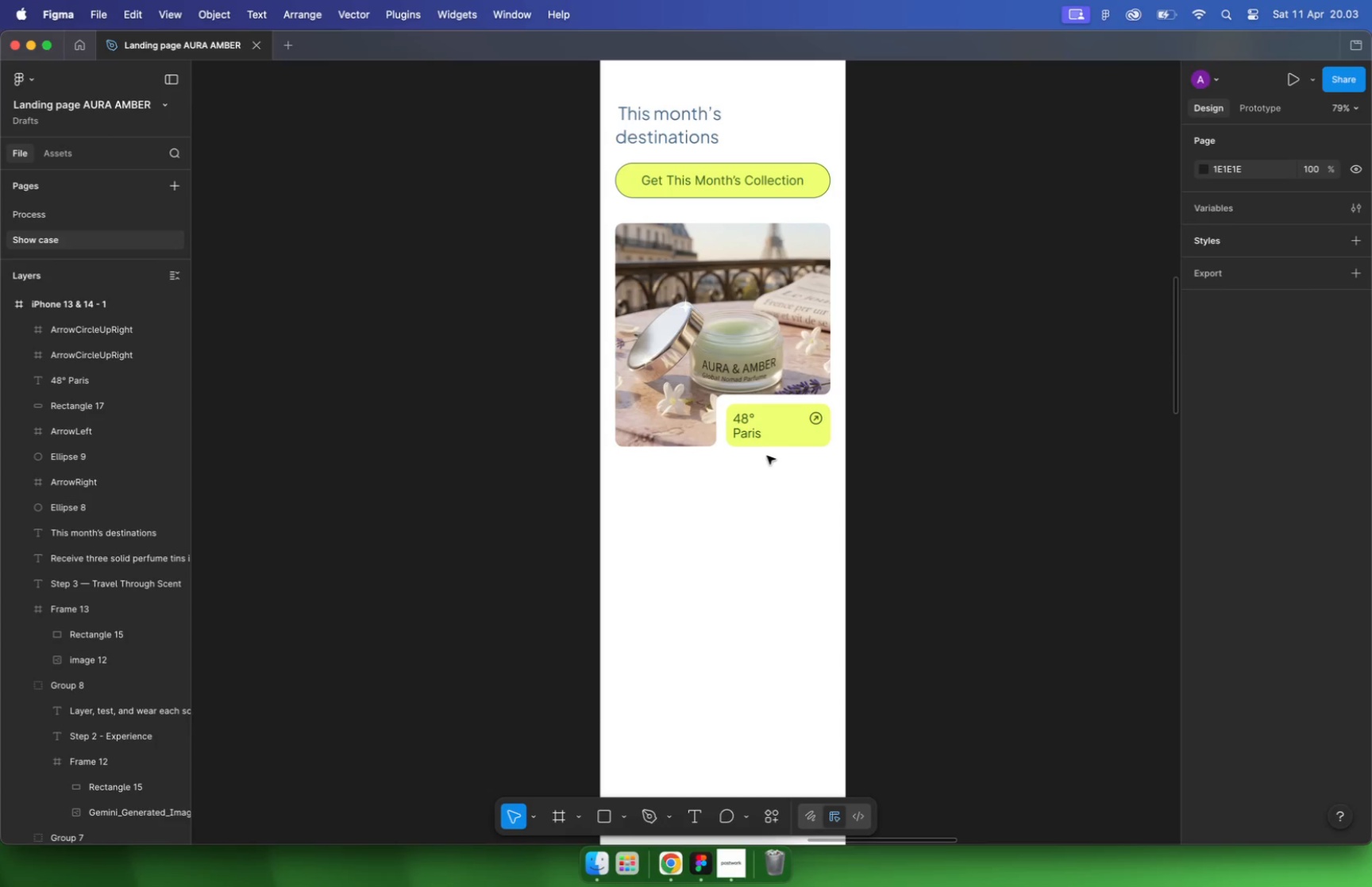 
hold_key(key=CommandLeft, duration=0.43)
scroll: coordinate [664, 401], scroll_direction: down, amount: 29.0
 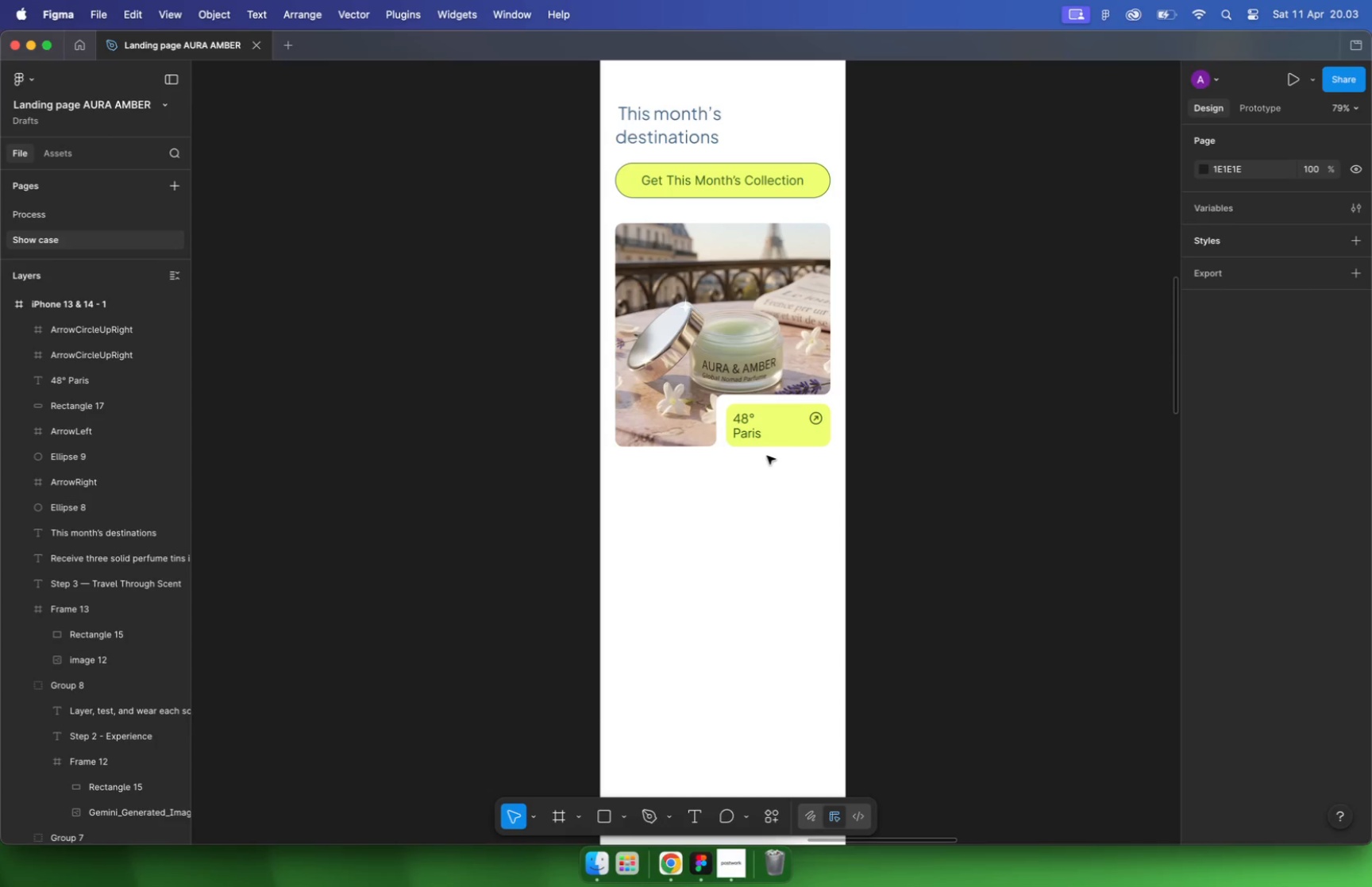 
hold_key(key=CommandLeft, duration=0.3)
 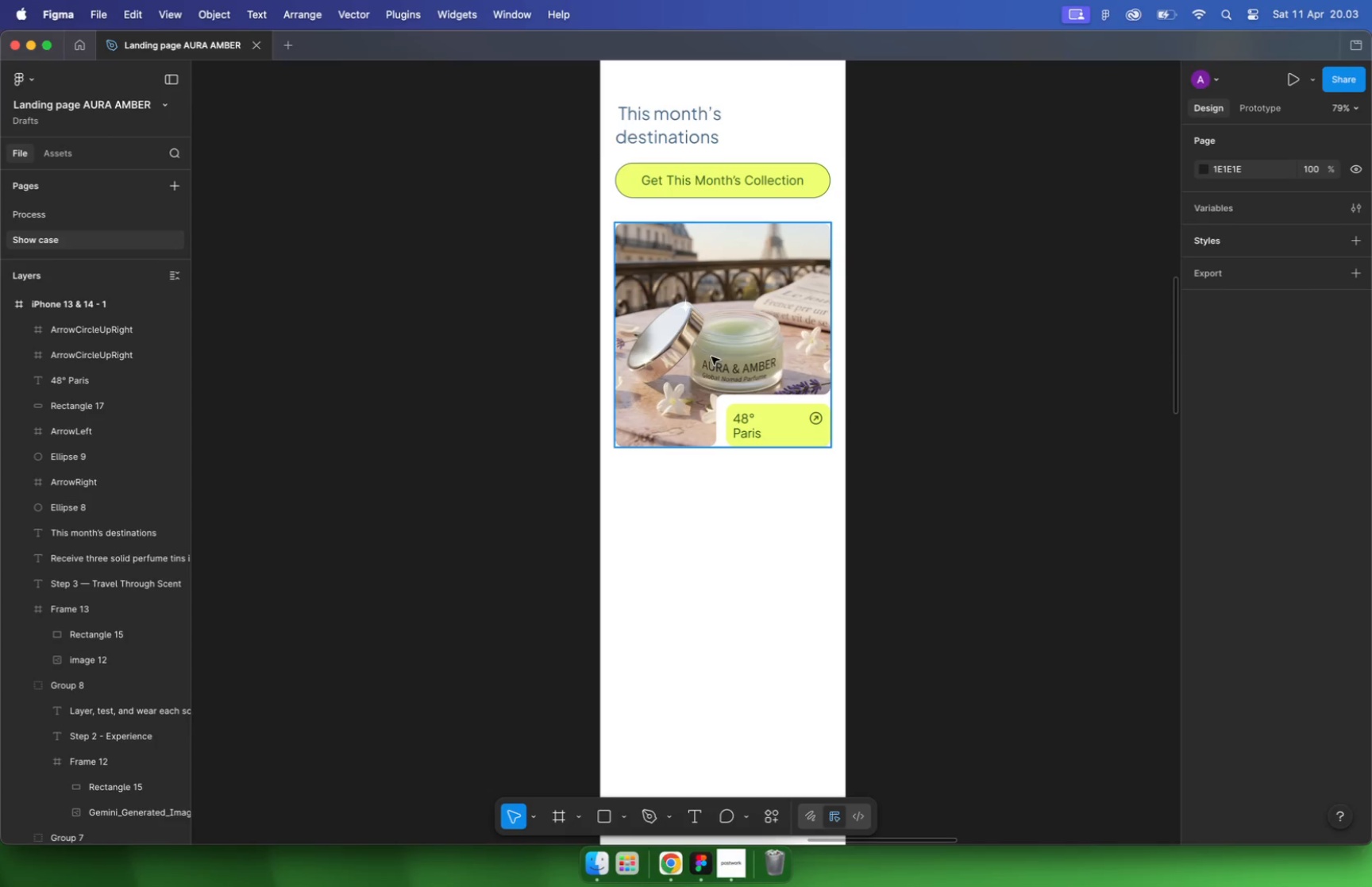 
left_click([900, 384])
 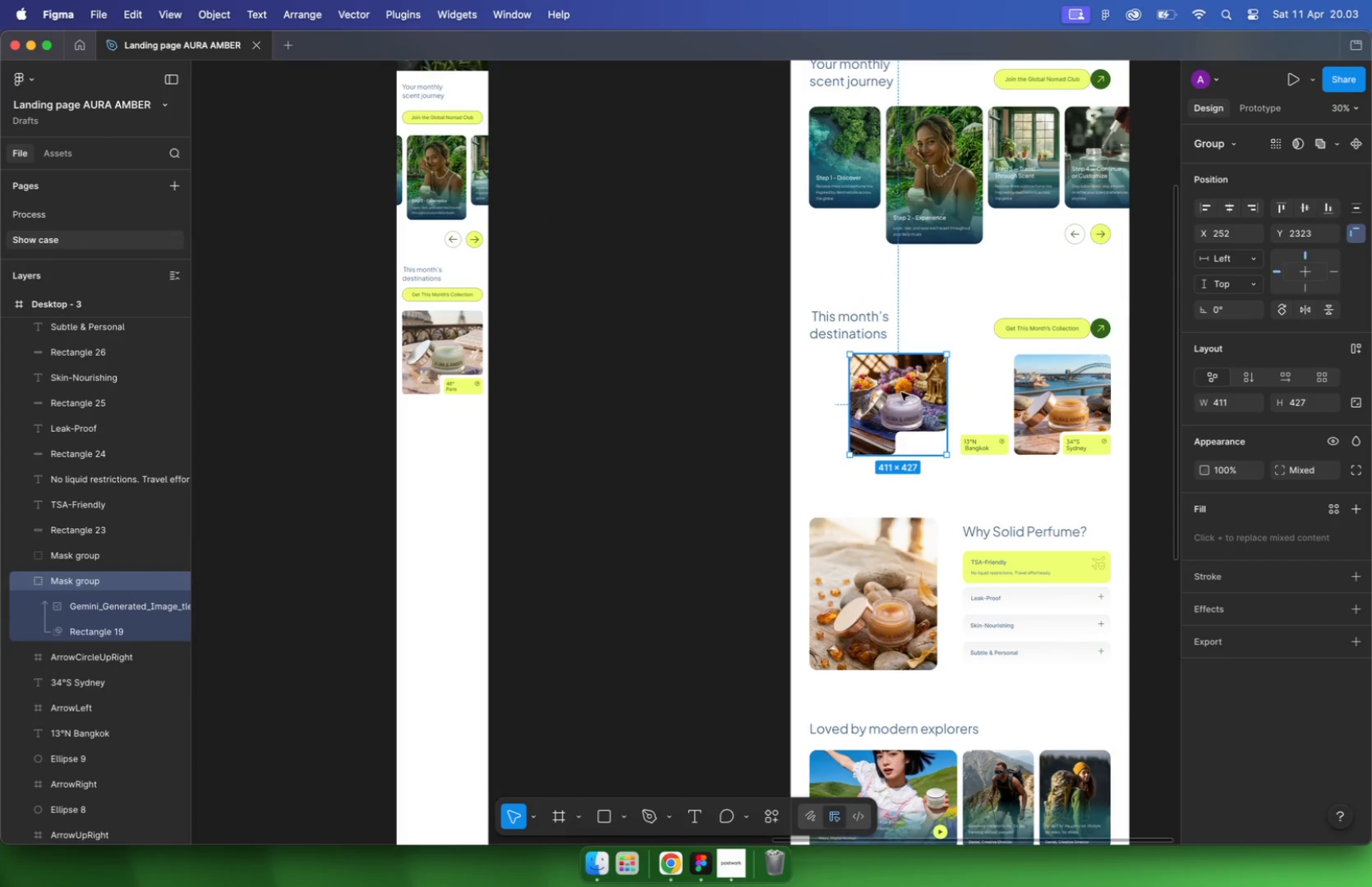 
scroll: coordinate [908, 426], scroll_direction: up, amount: 9.0
 